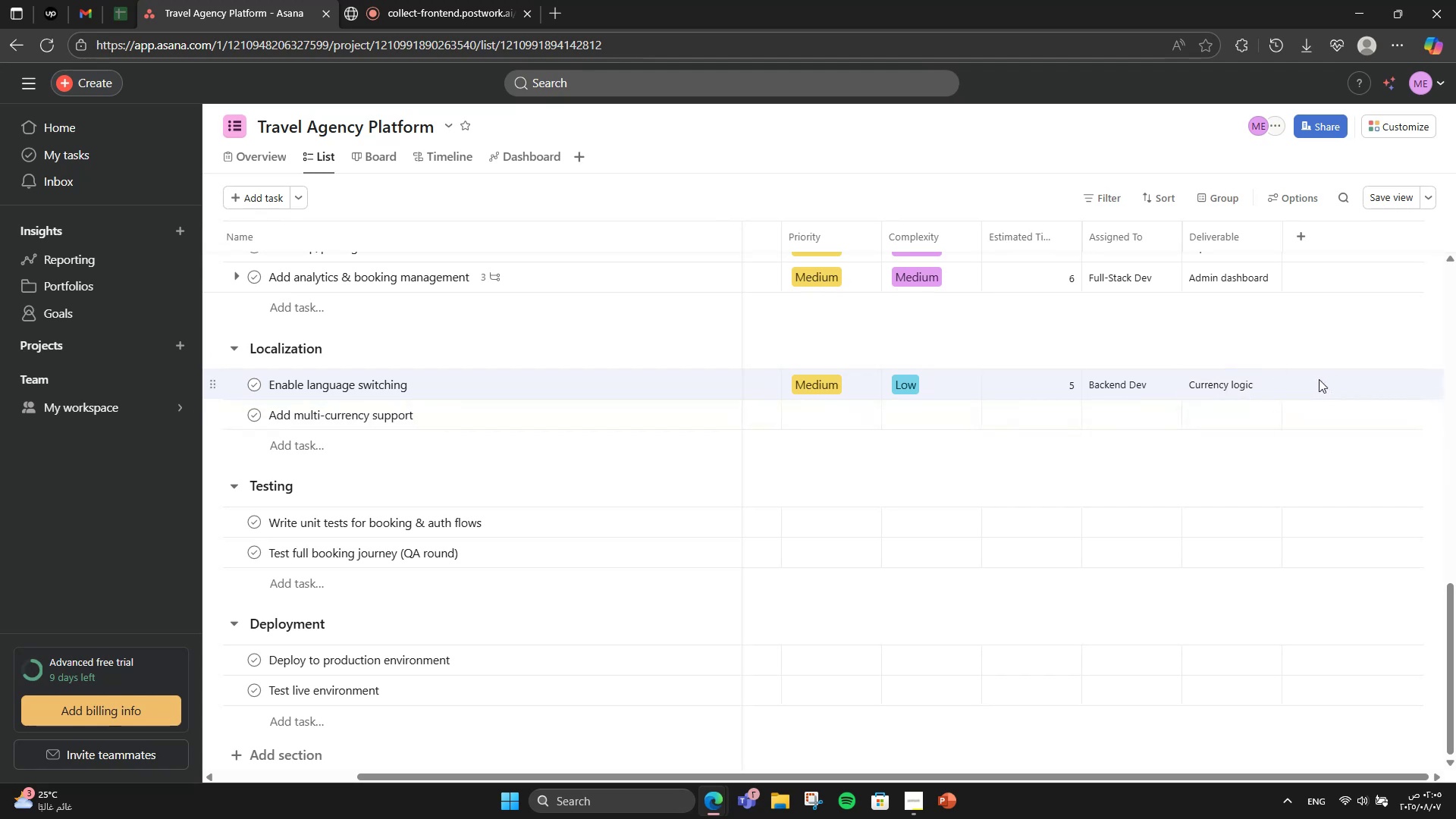 
mouse_move([1019, 410])
 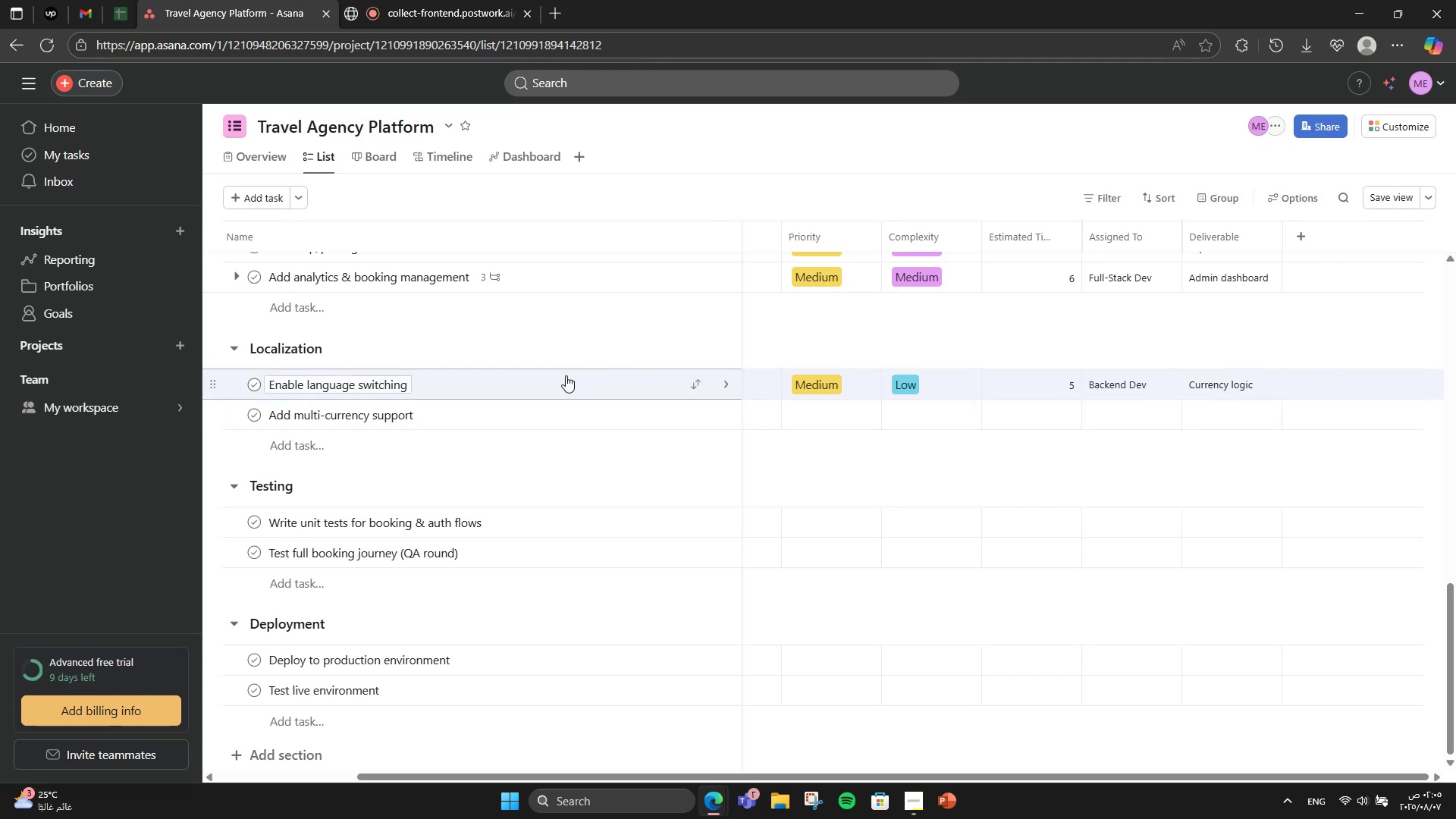 
left_click([563, 378])
 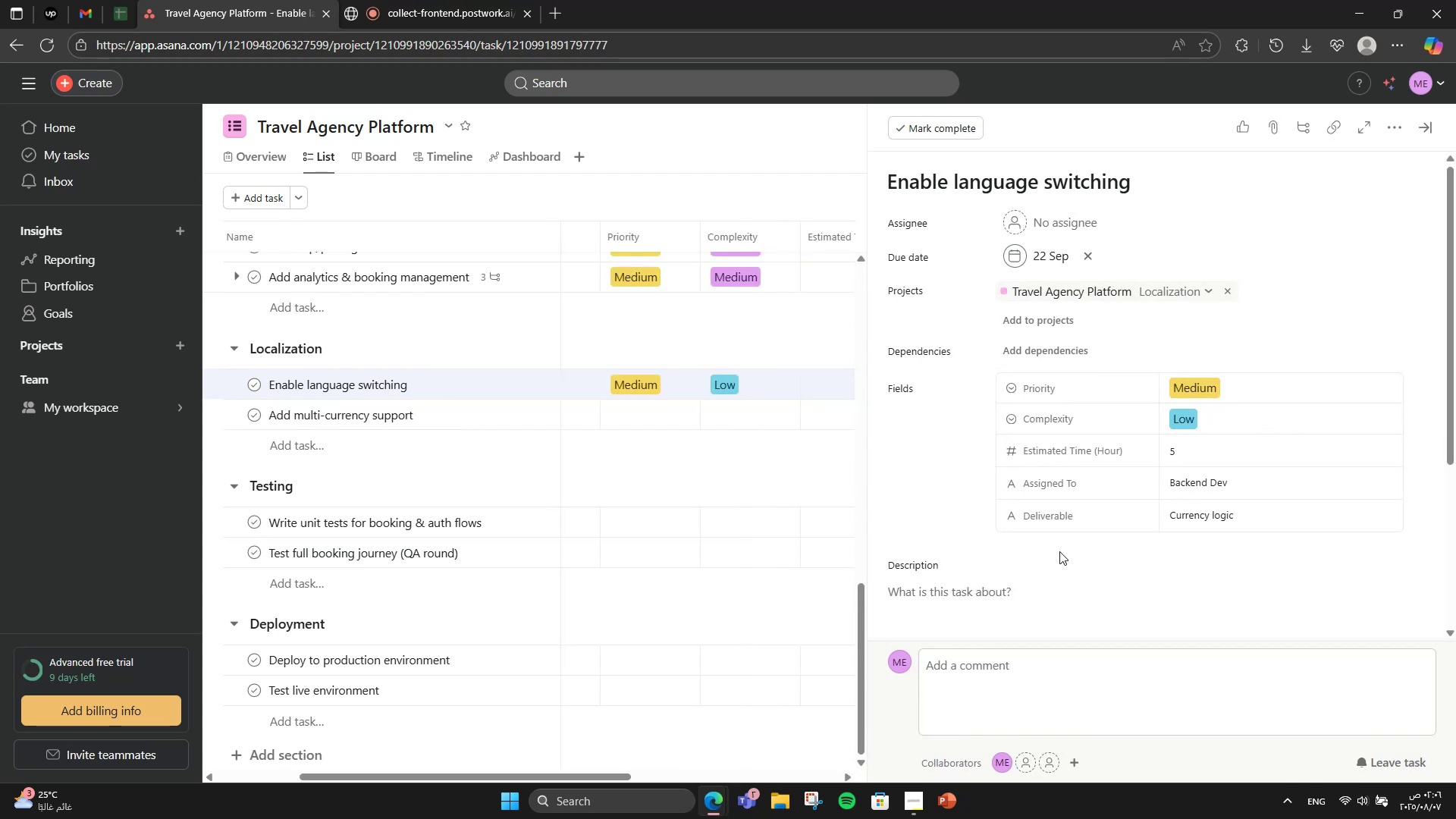 
wait(5.26)
 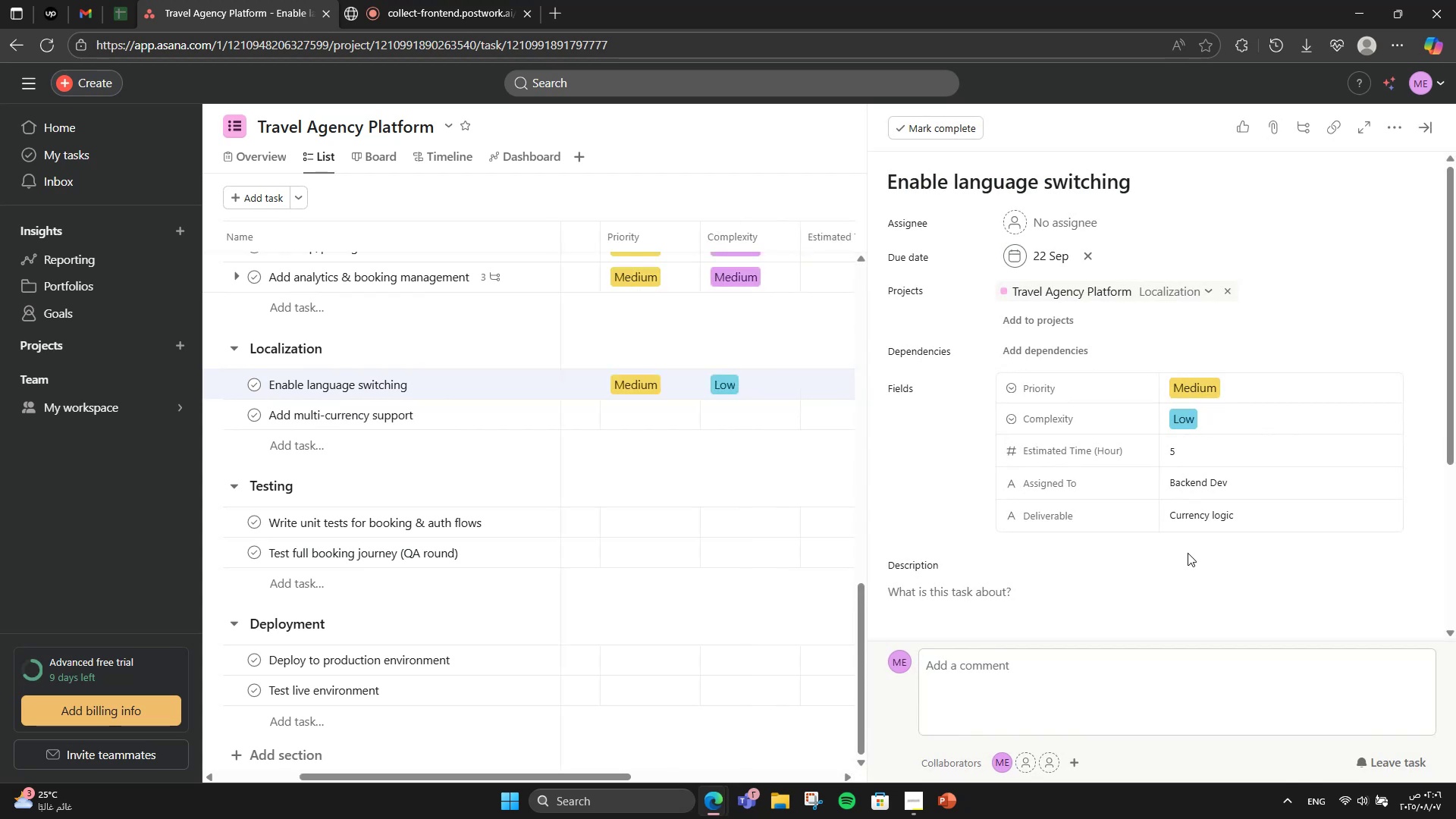 
double_click([1237, 519])
 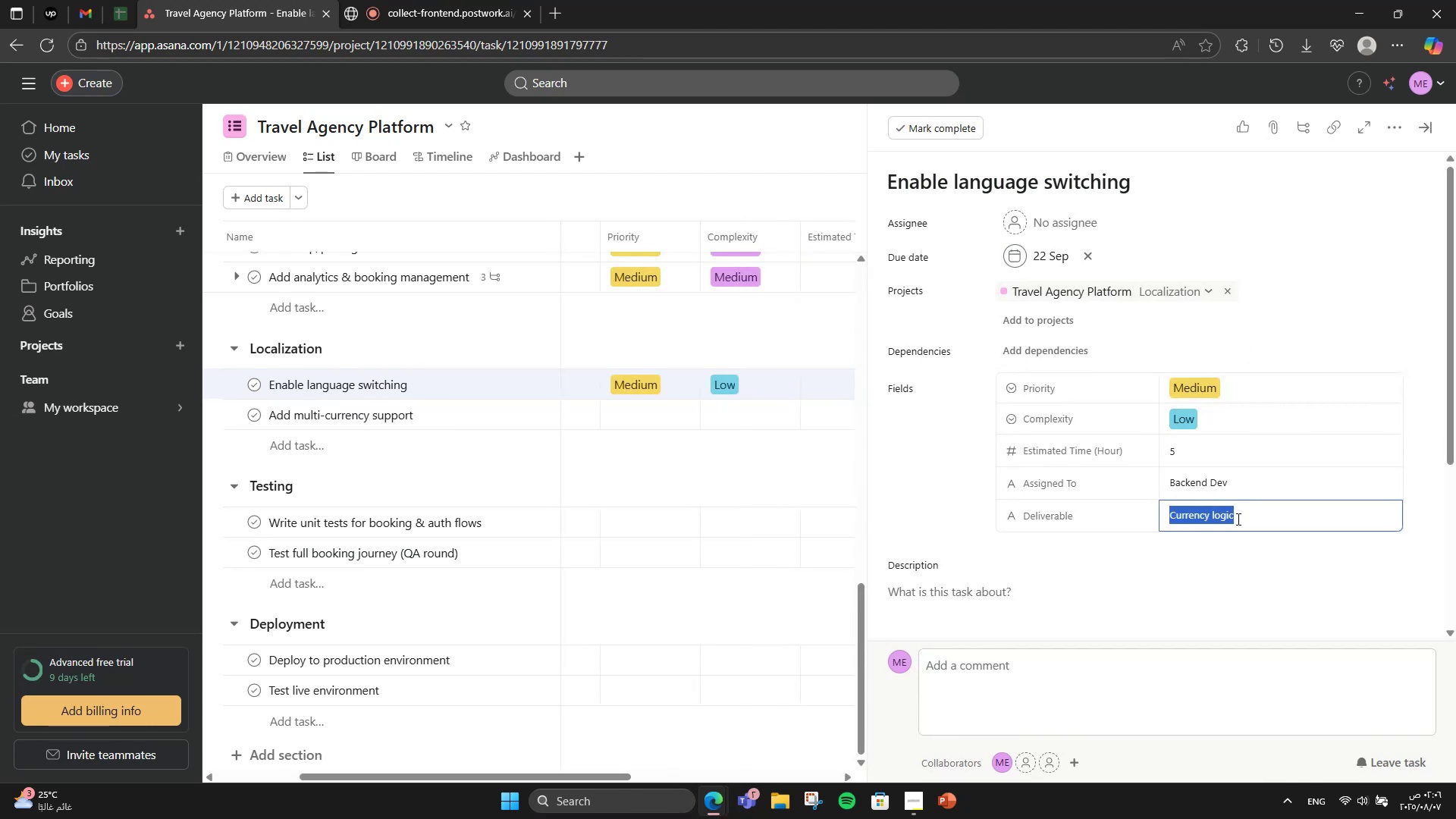 
triple_click([1237, 519])
 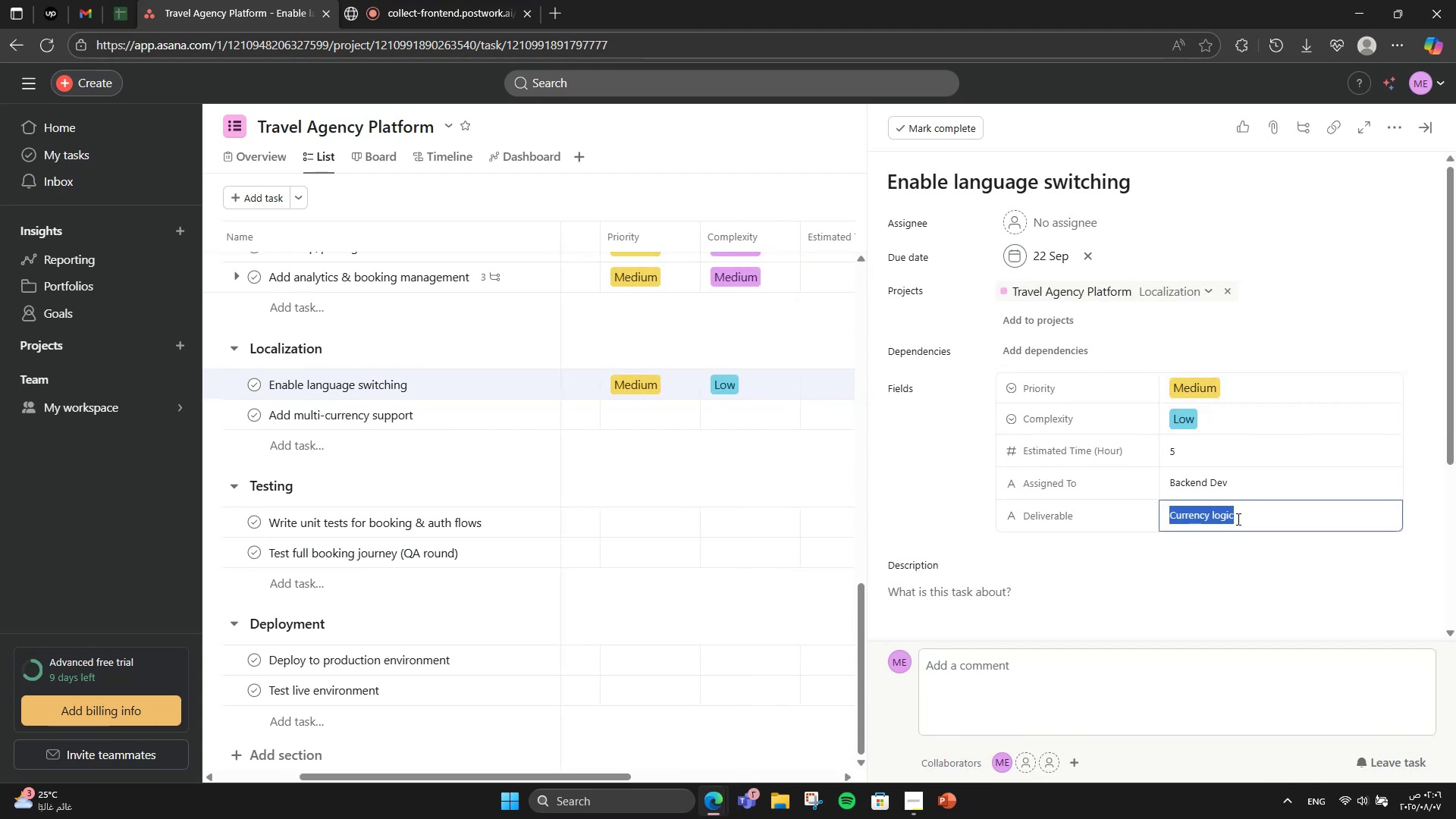 
type(Languag )
key(Backspace)
type(e selectore)
key(Backspace)
 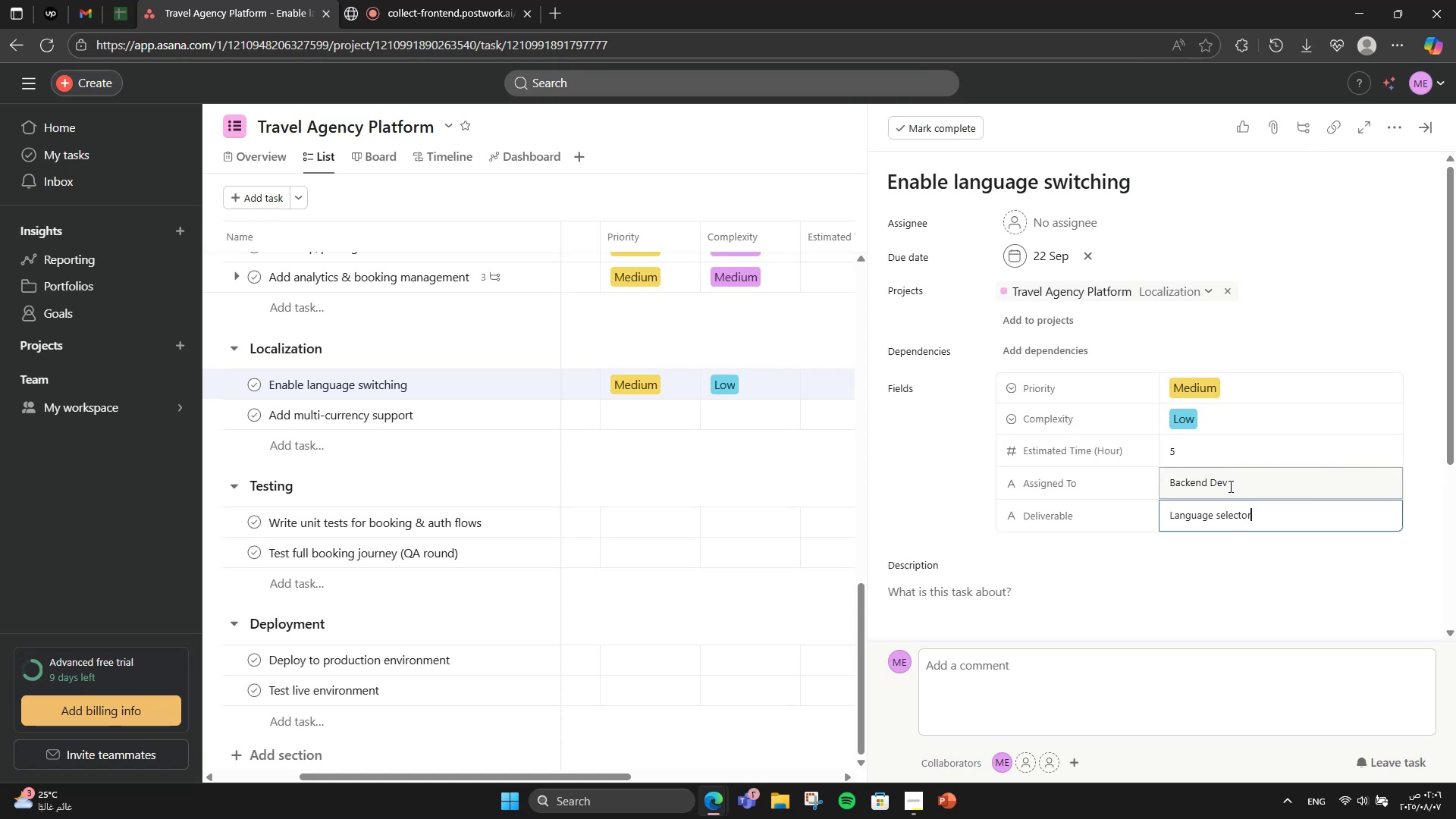 
double_click([1177, 483])
 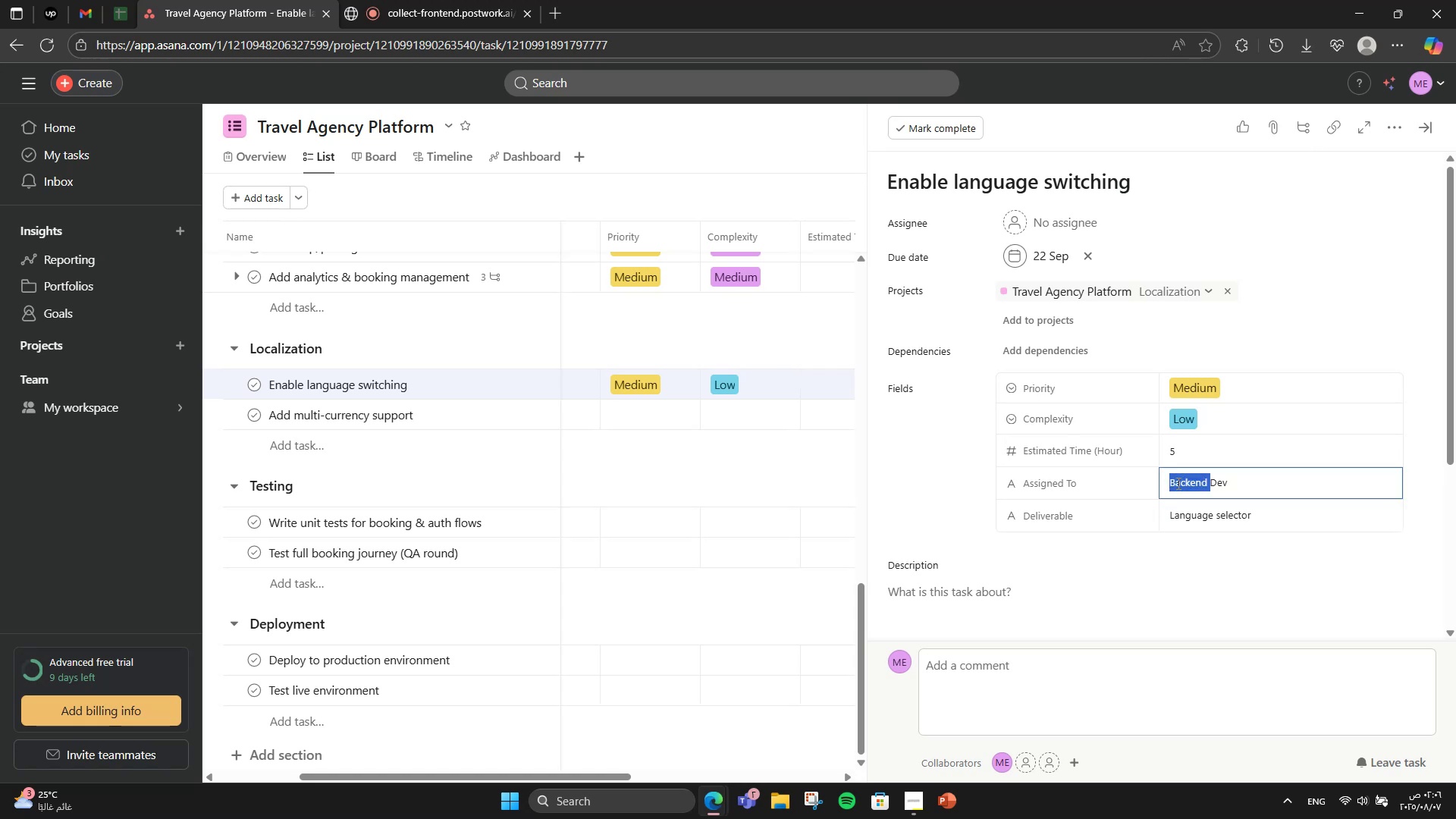 
type(G)
key(Backspace)
type(Frontend )
 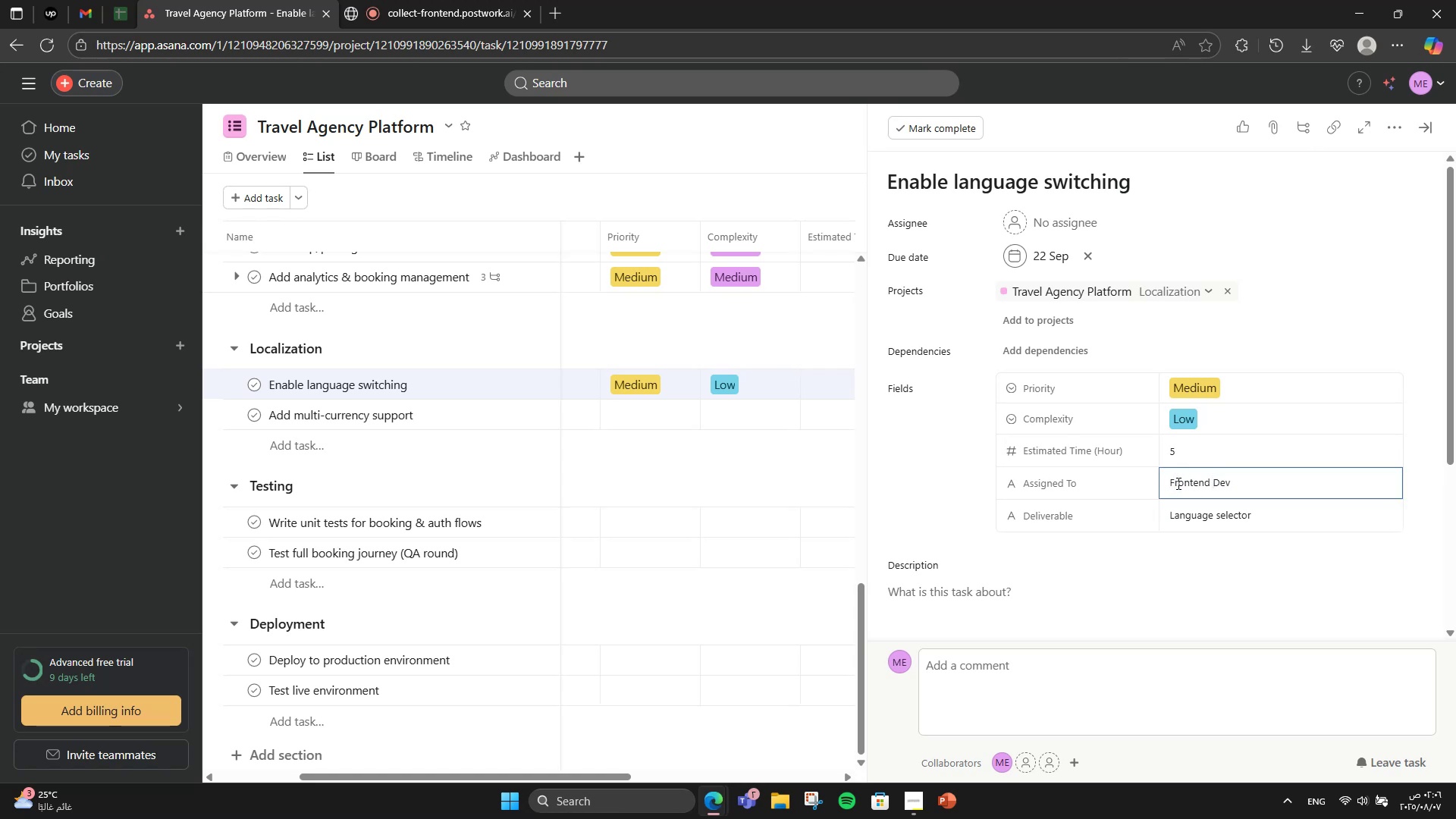 
mouse_move([1254, 492])
 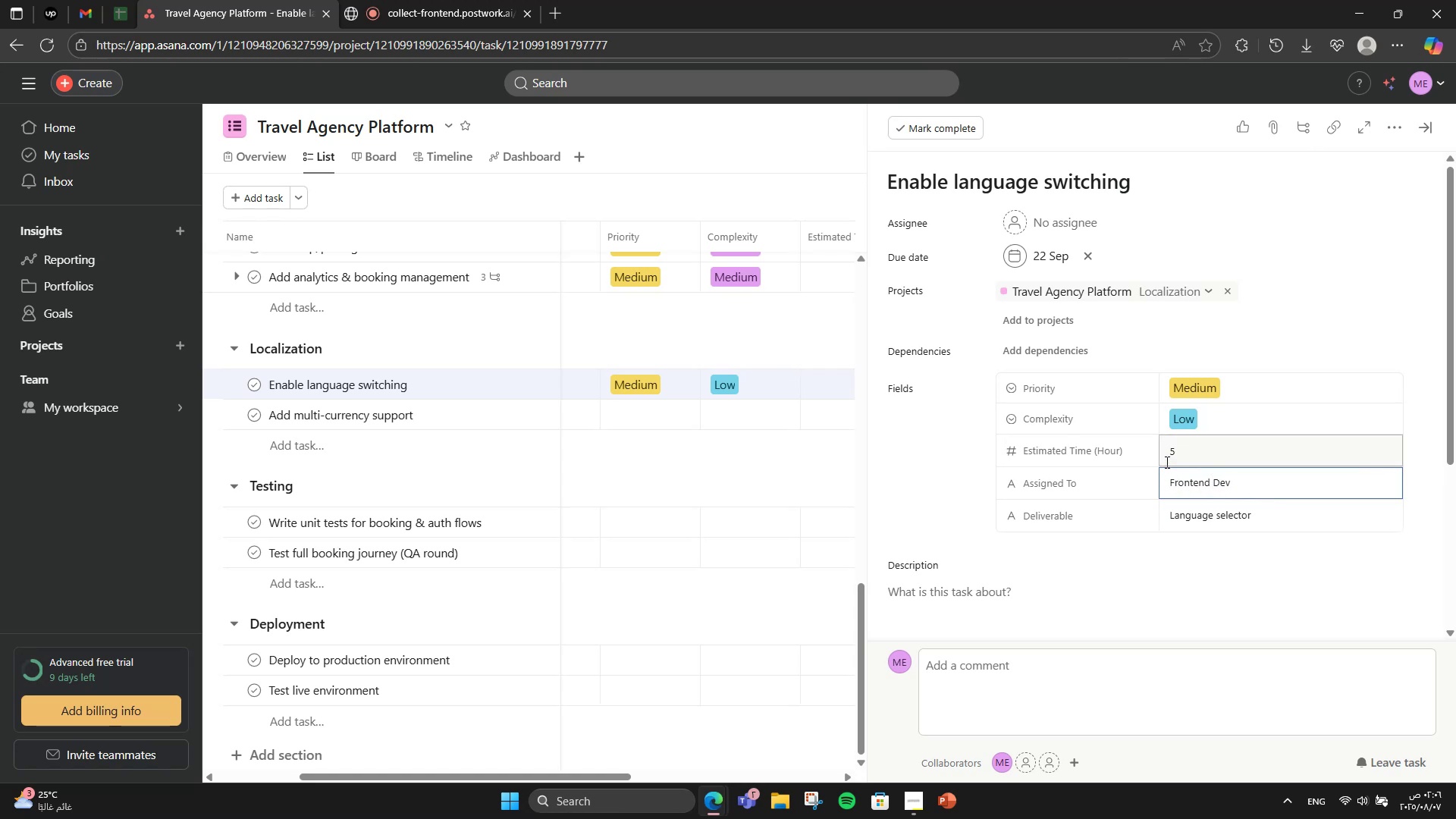 
double_click([1168, 456])
 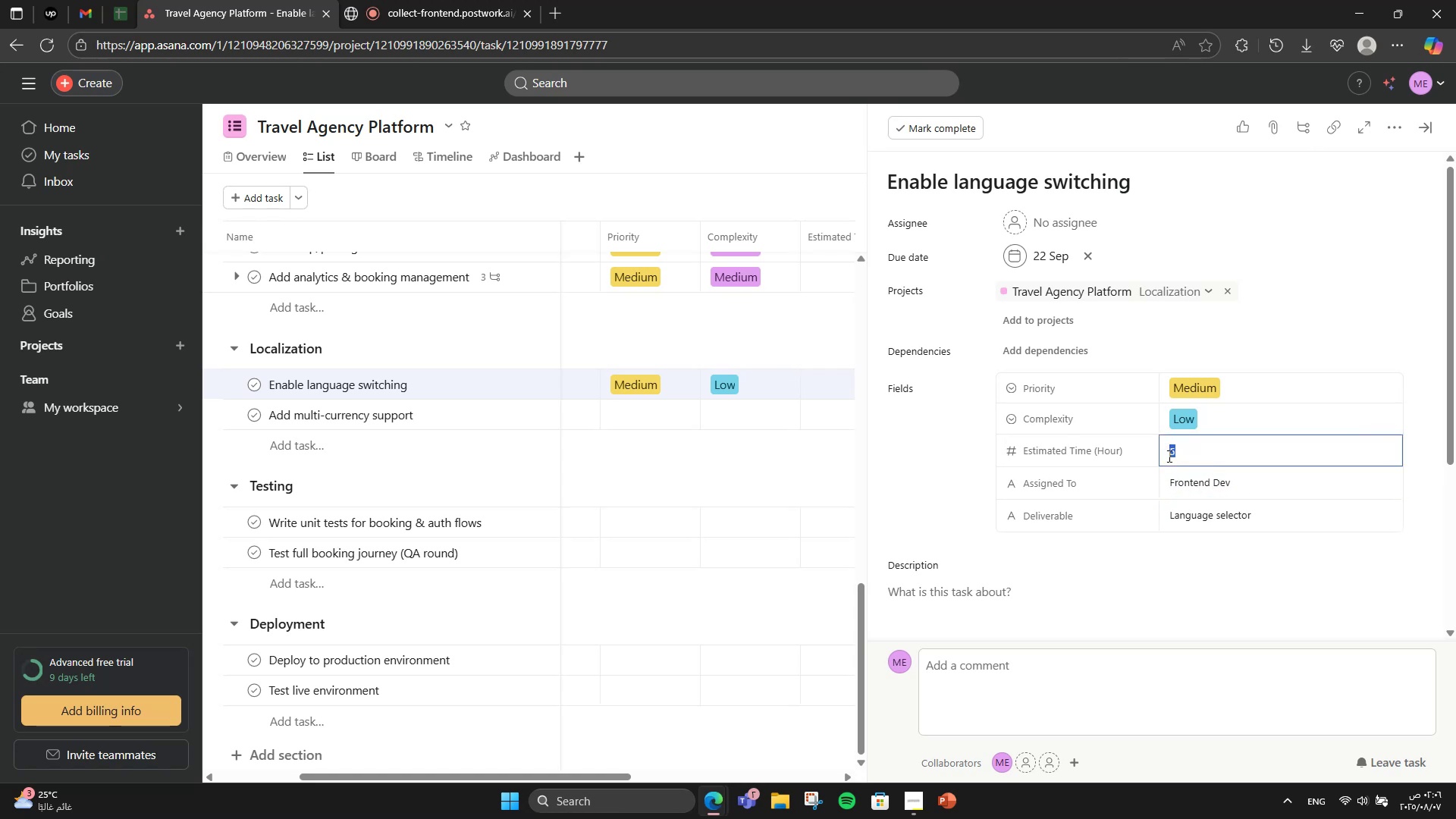 
key(Enter)
 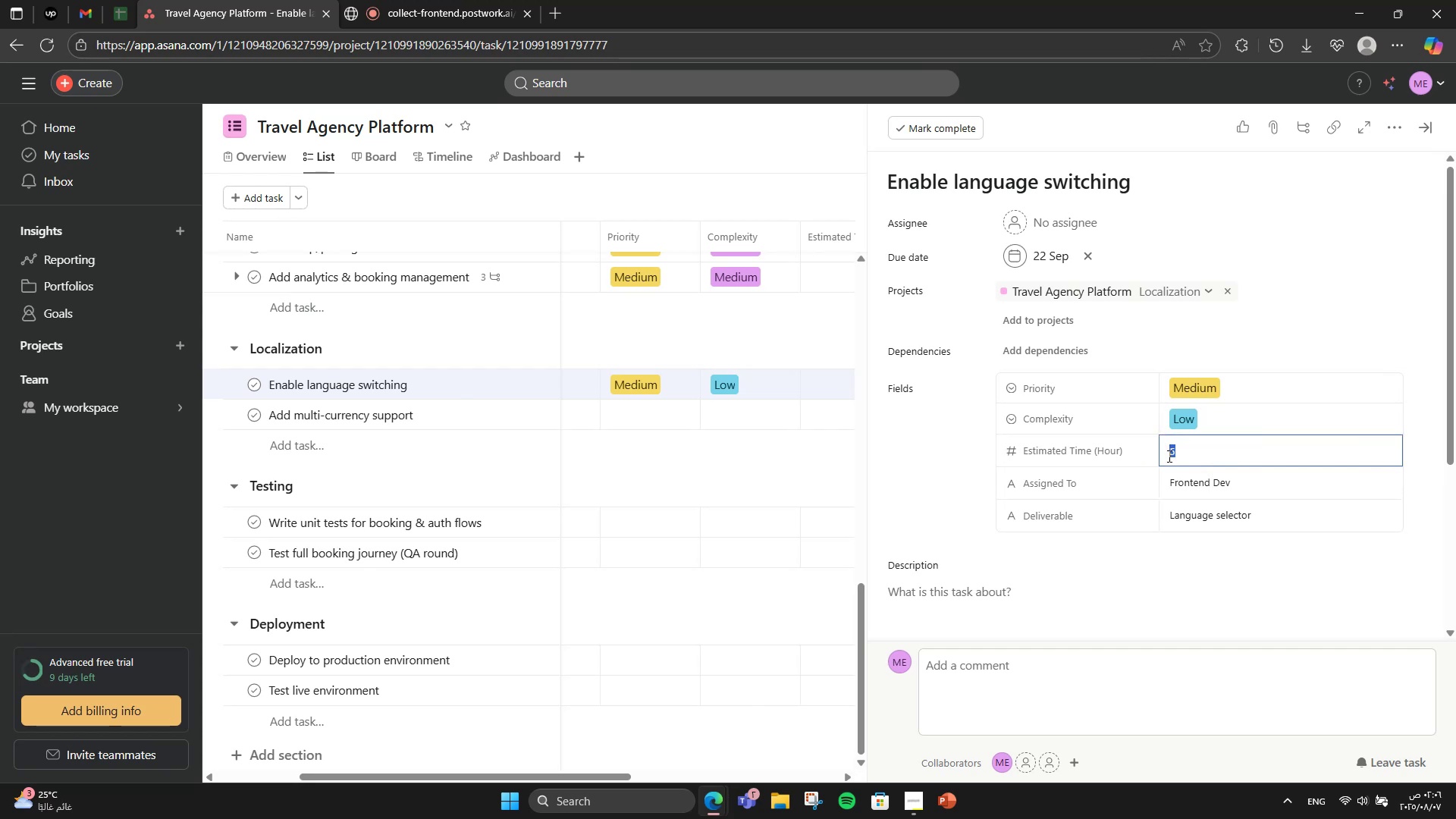 
key(Numpad4)
 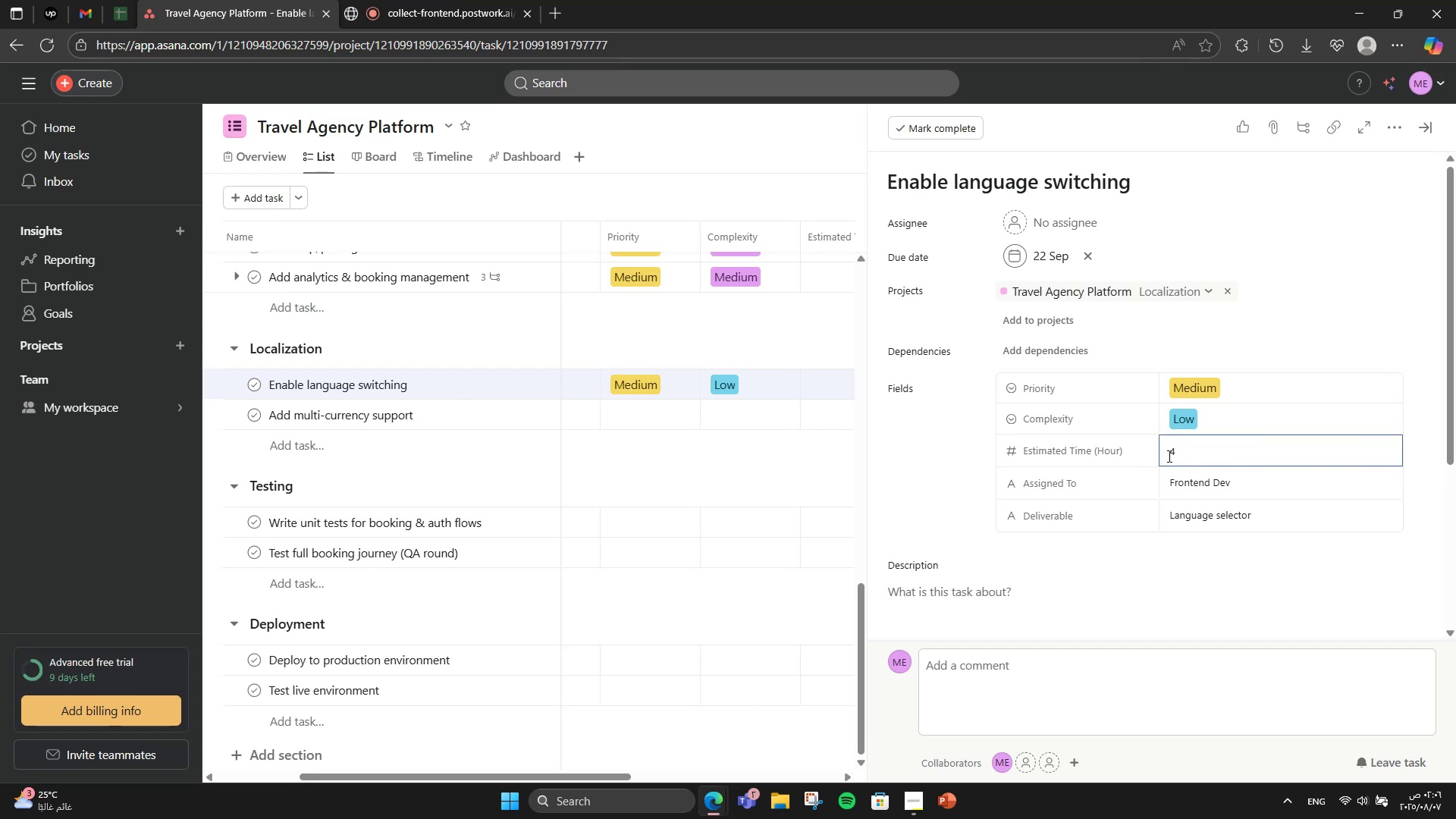 
scroll: coordinate [940, 579], scroll_direction: down, amount: 3.0
 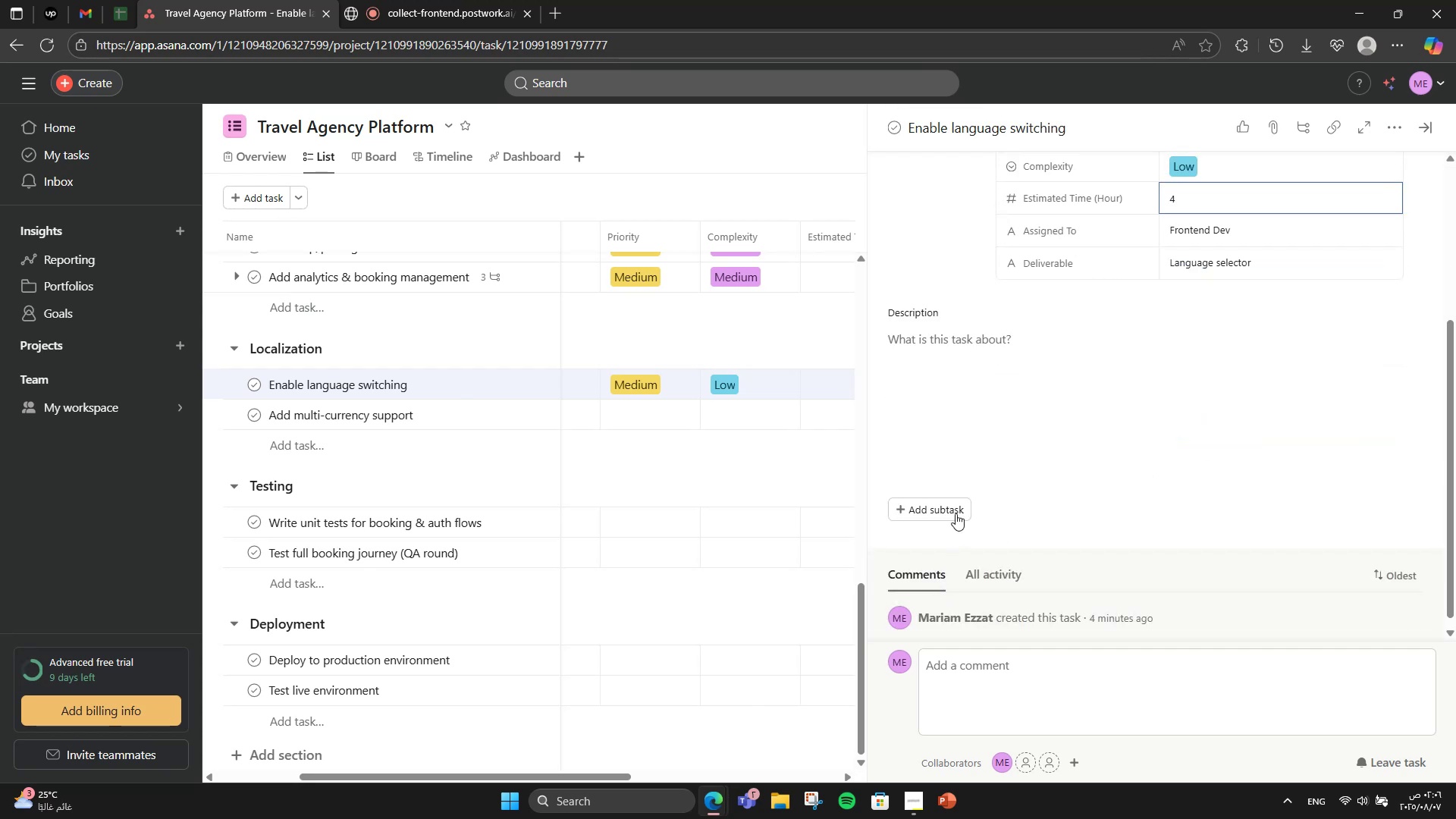 
left_click([954, 508])
 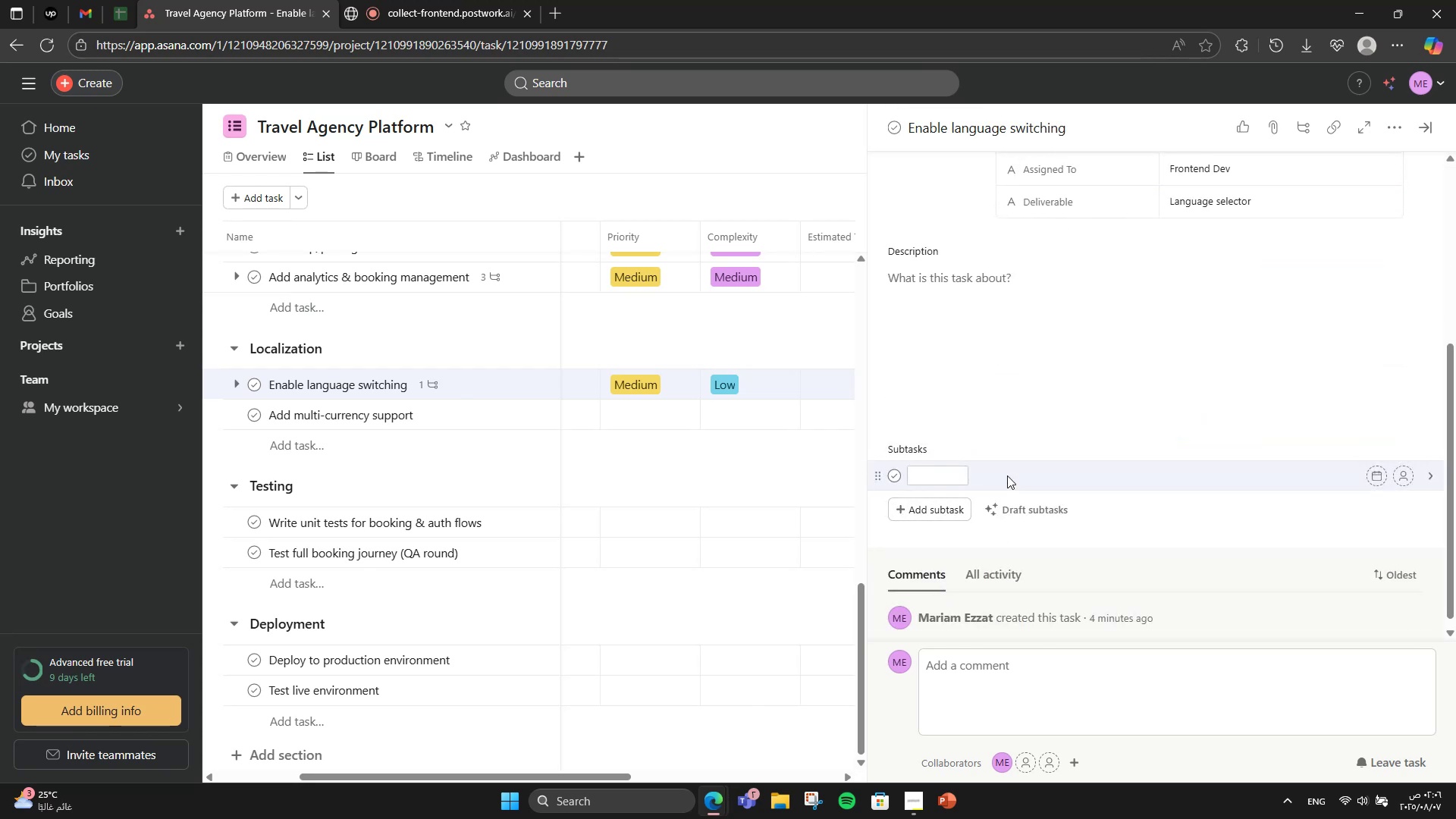 
type(Set up i18n)
 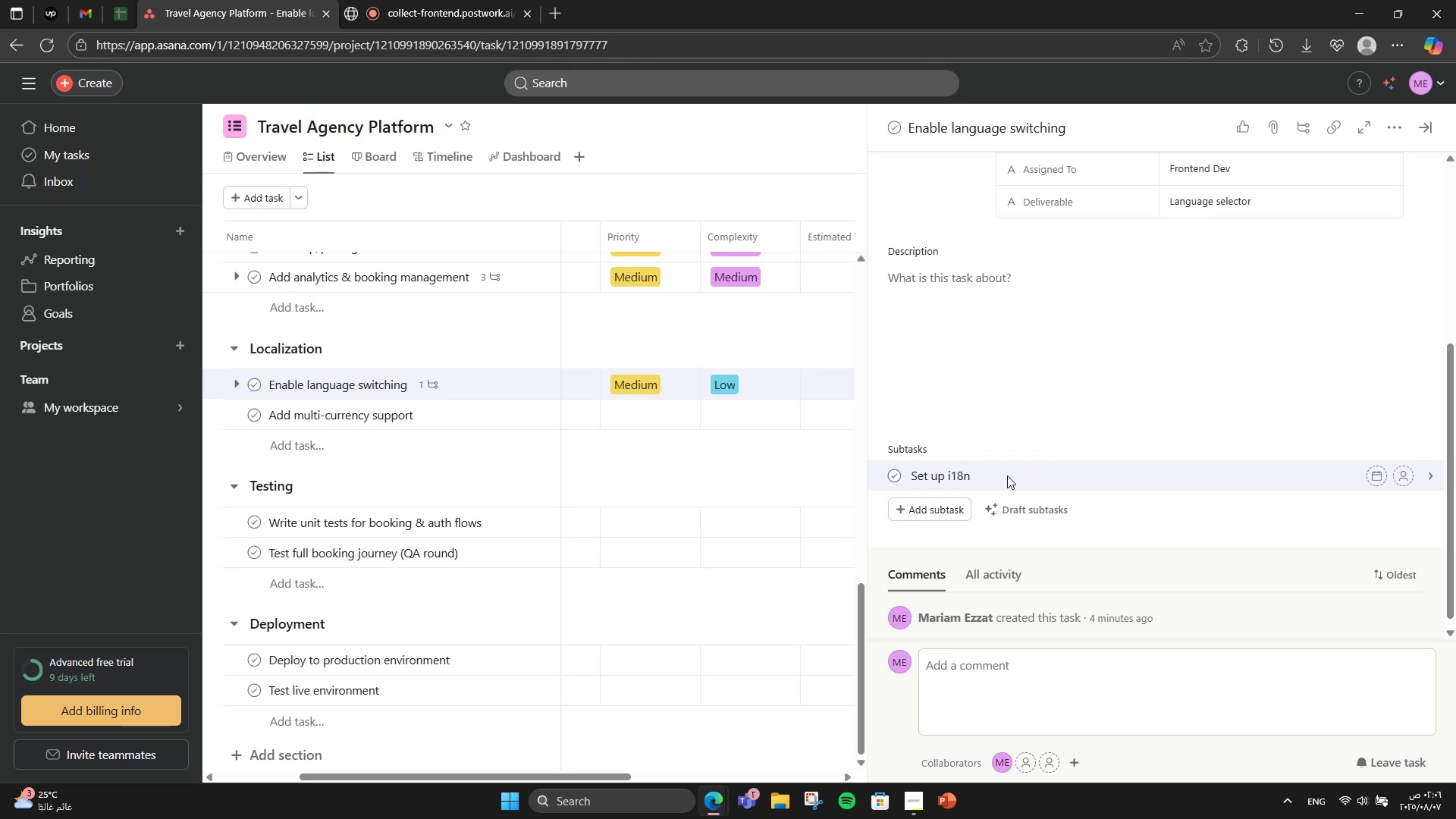 
key(Enter)
 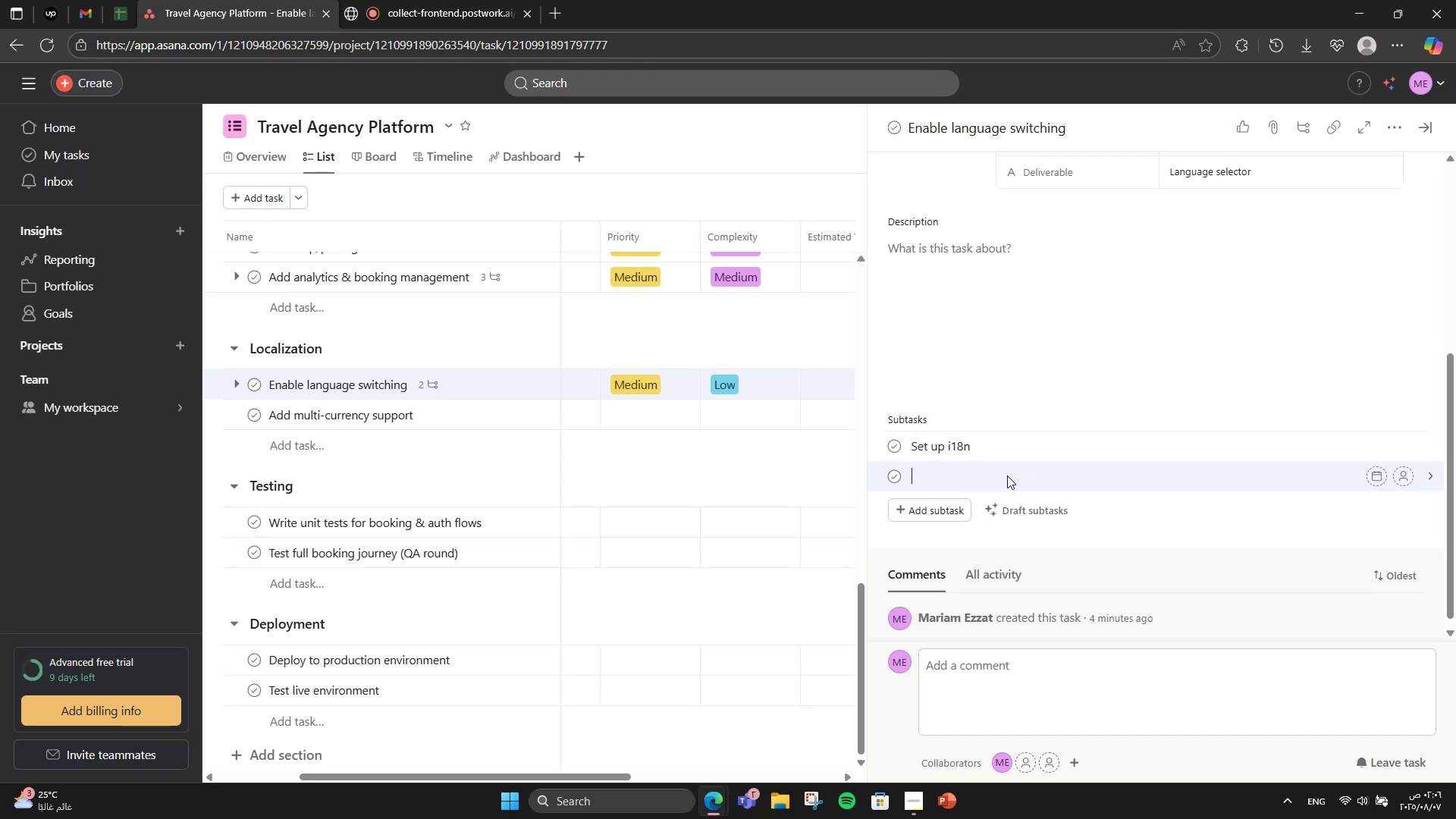 
type(Add language files)
 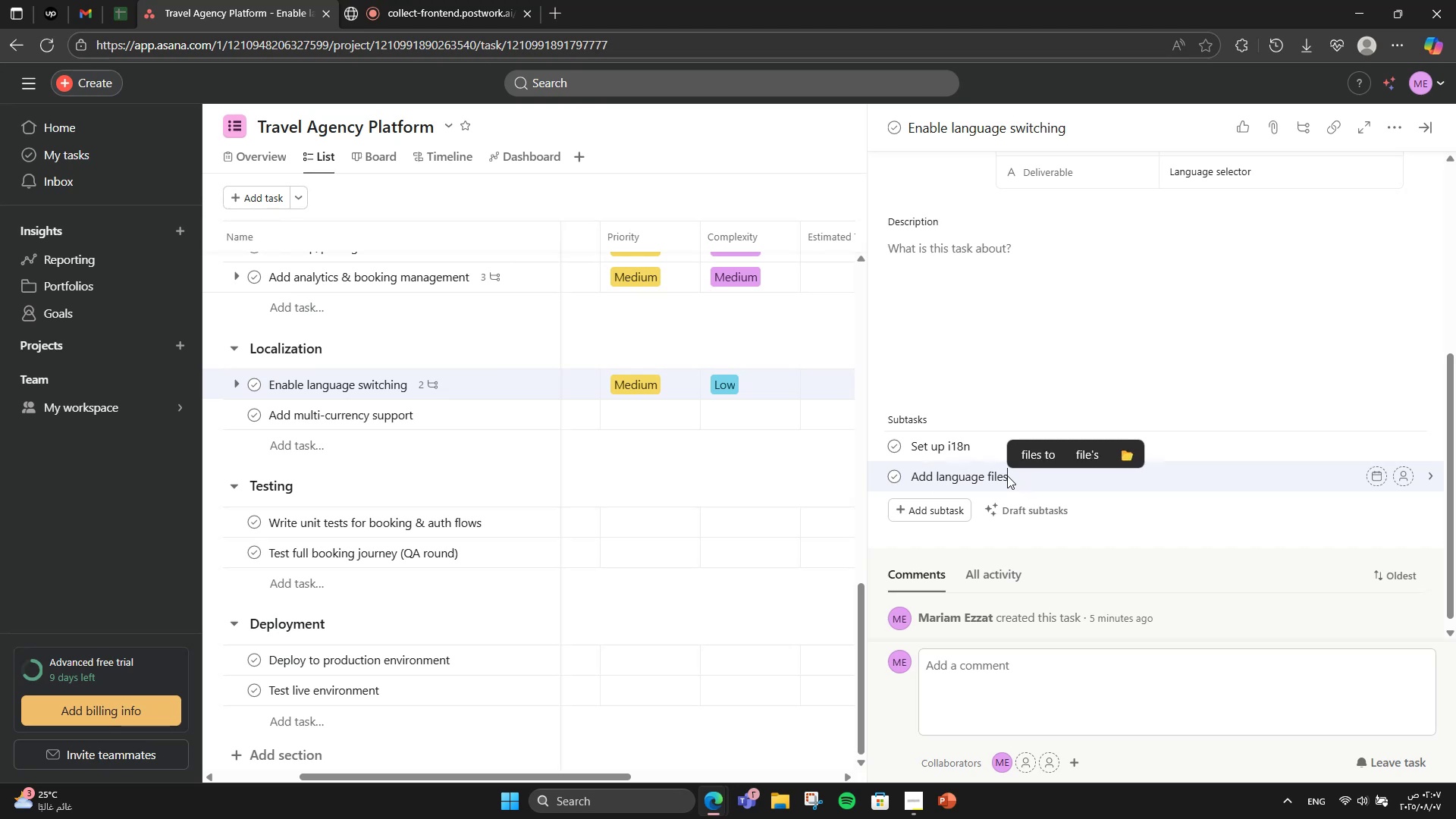 
key(Enter)
 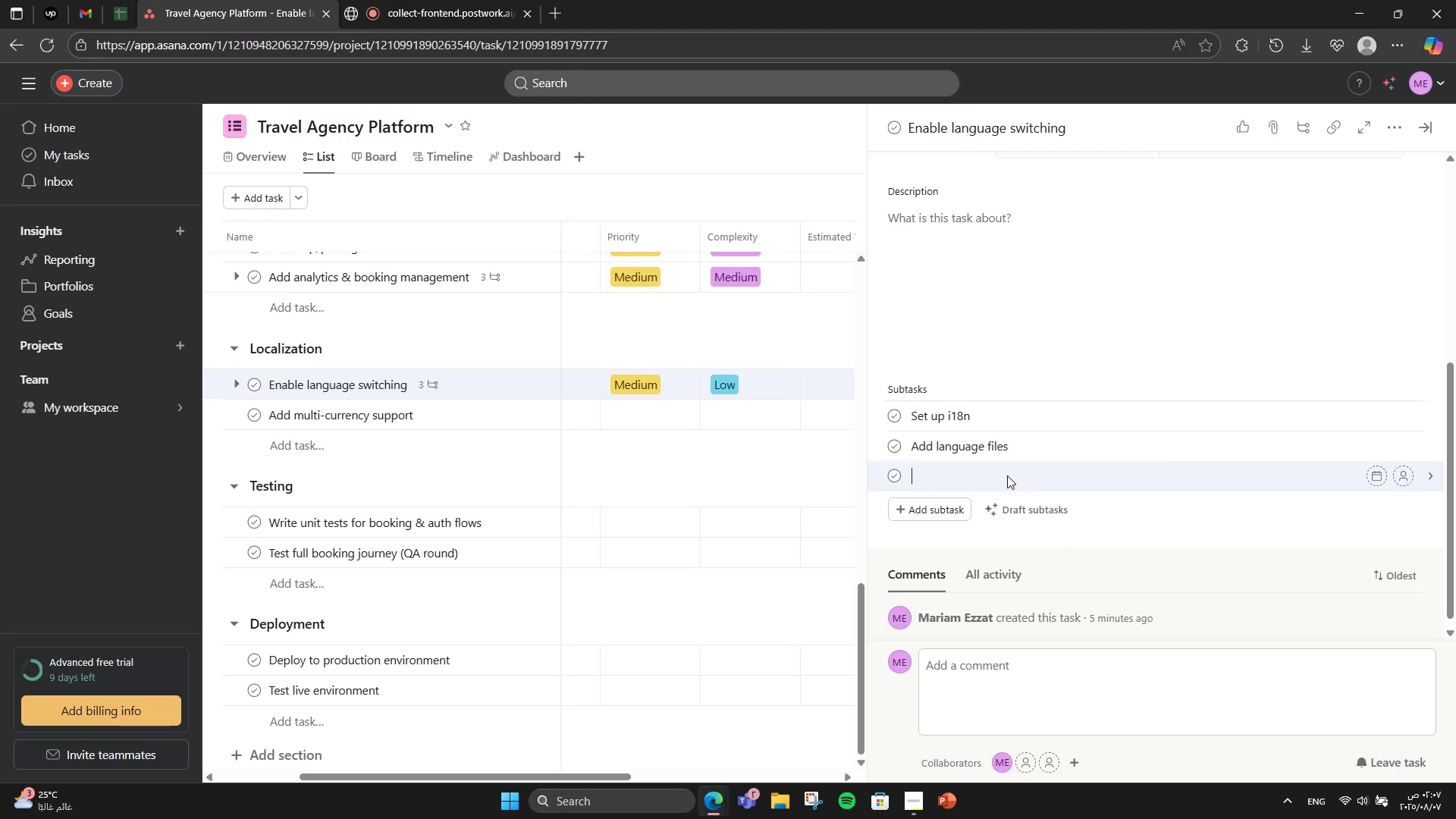 
type(Test switching)
 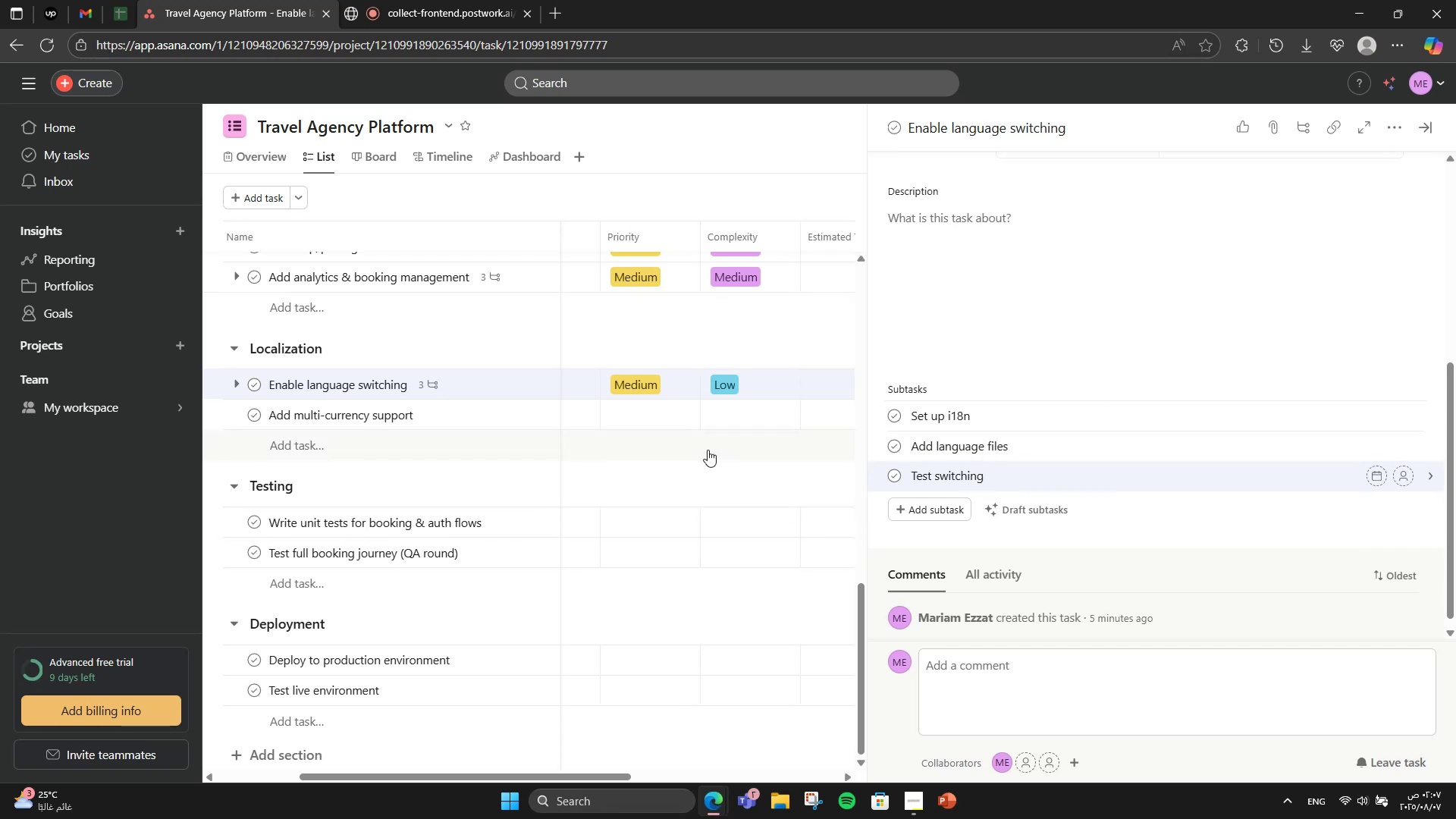 
wait(5.41)
 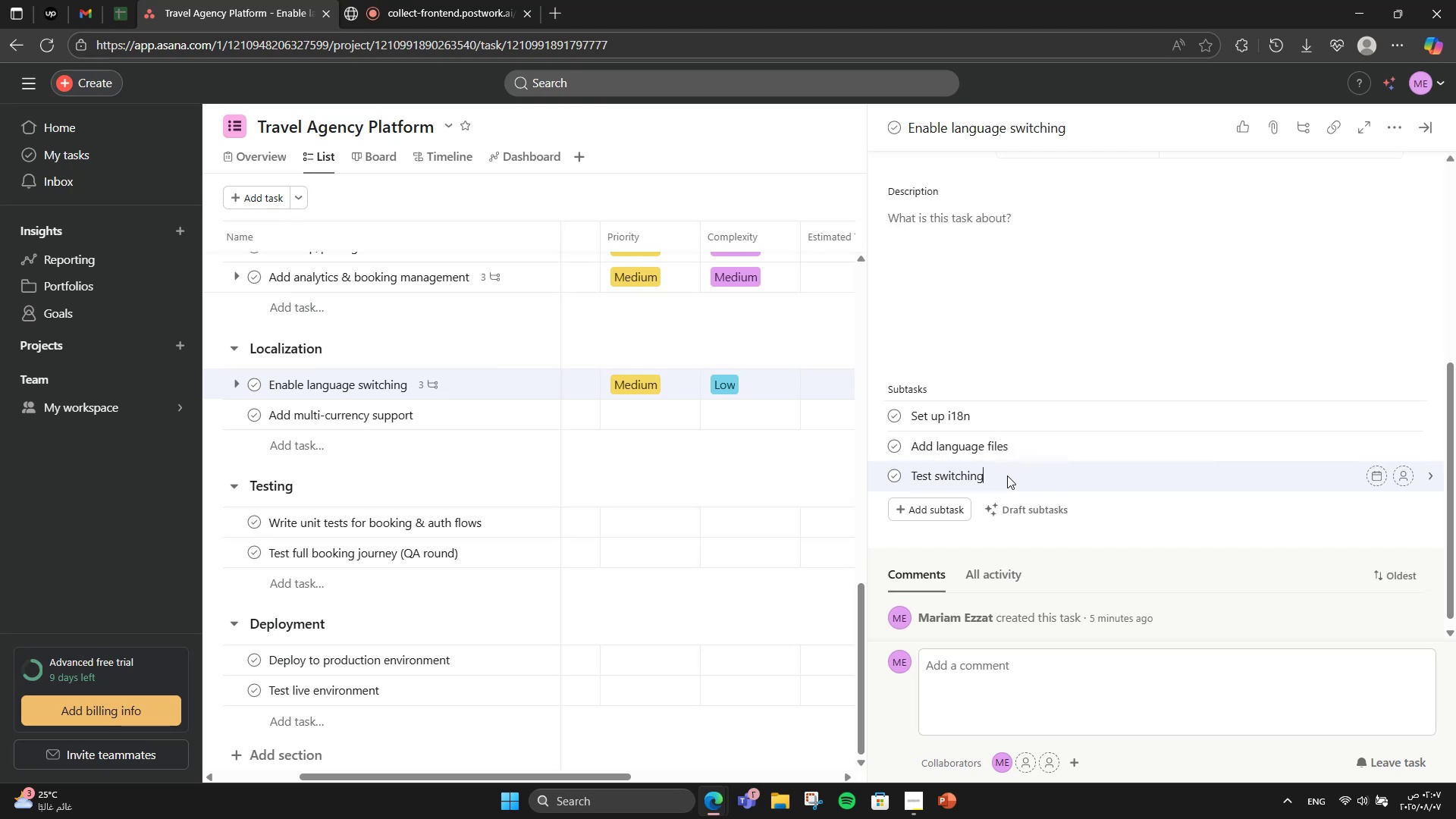 
left_click([512, 413])
 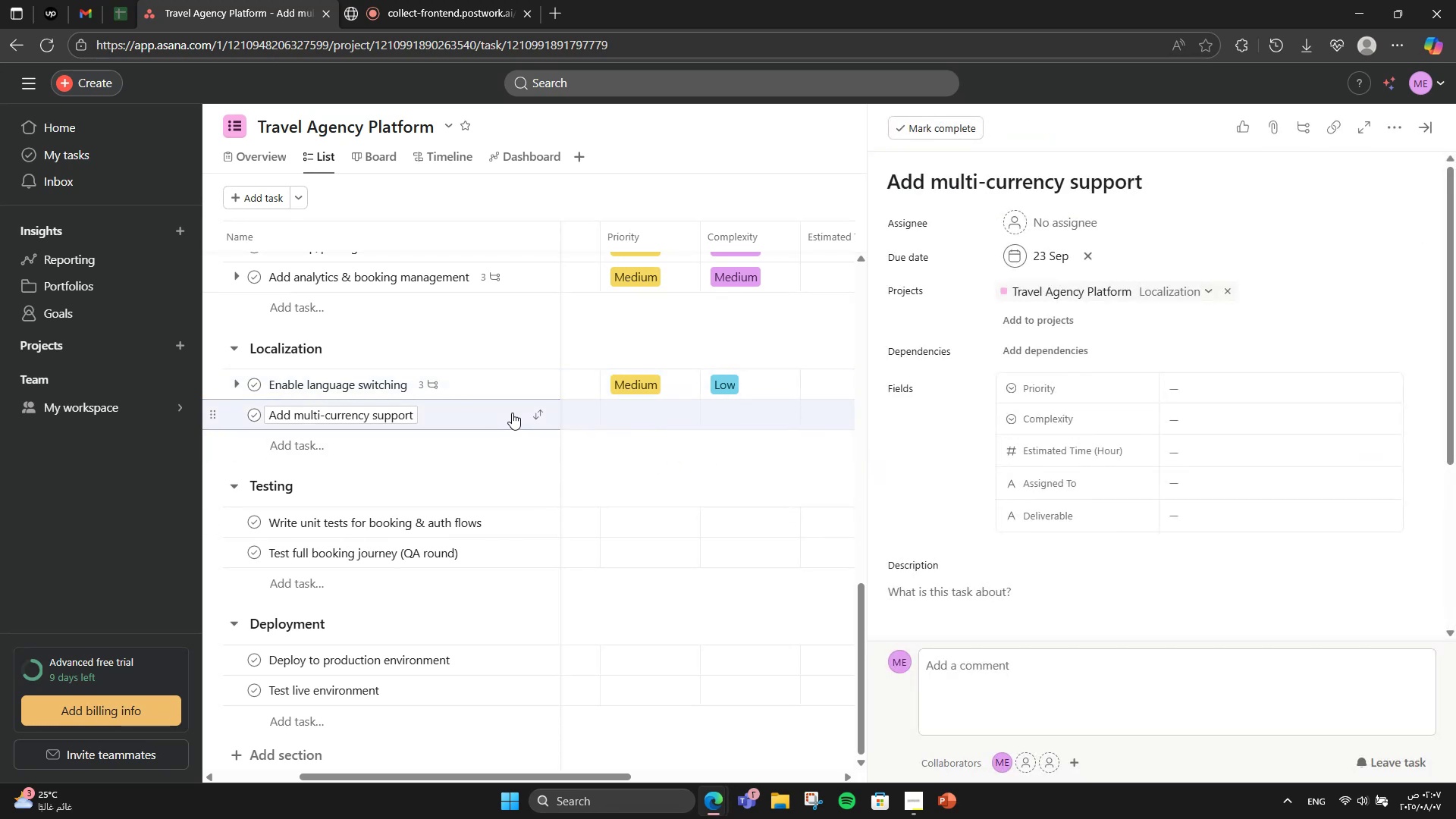 
scroll: coordinate [1103, 475], scroll_direction: down, amount: 4.0
 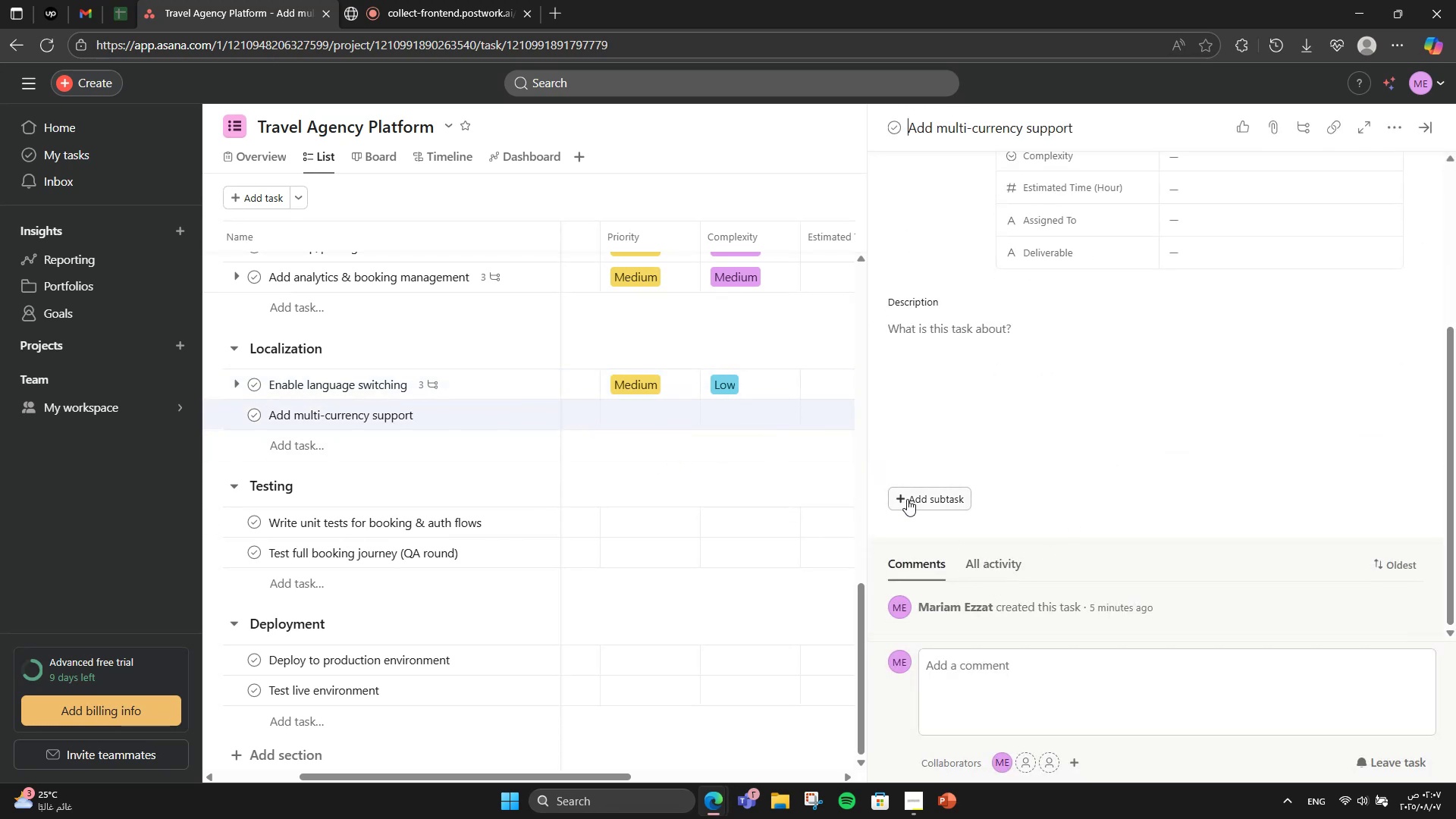 
left_click([907, 499])
 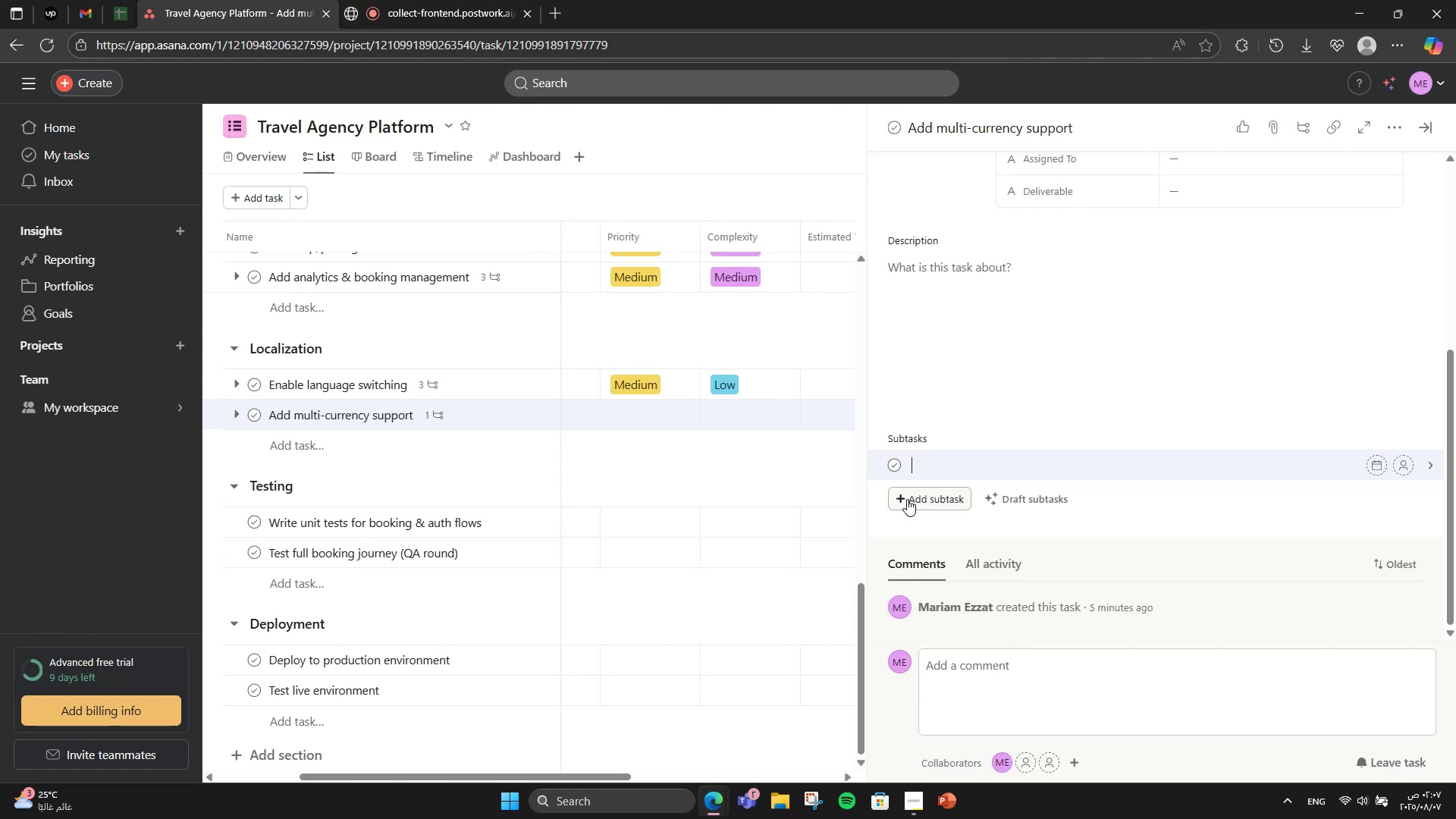 
type(Set exchange re)
key(Backspace)
type(ates)
key(NumpadEnter)
type(Show price in user curr)
 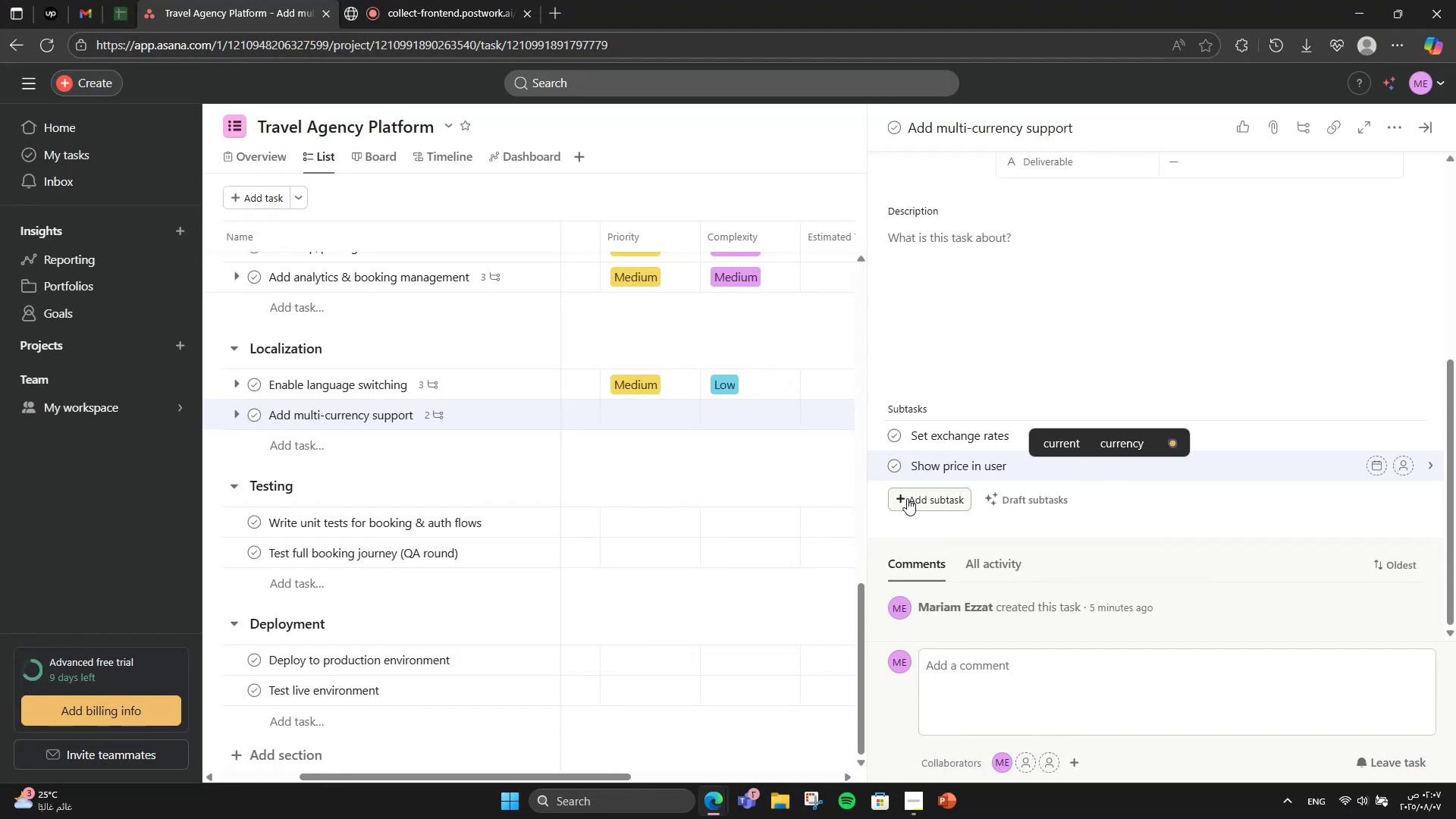 
type(ency)
 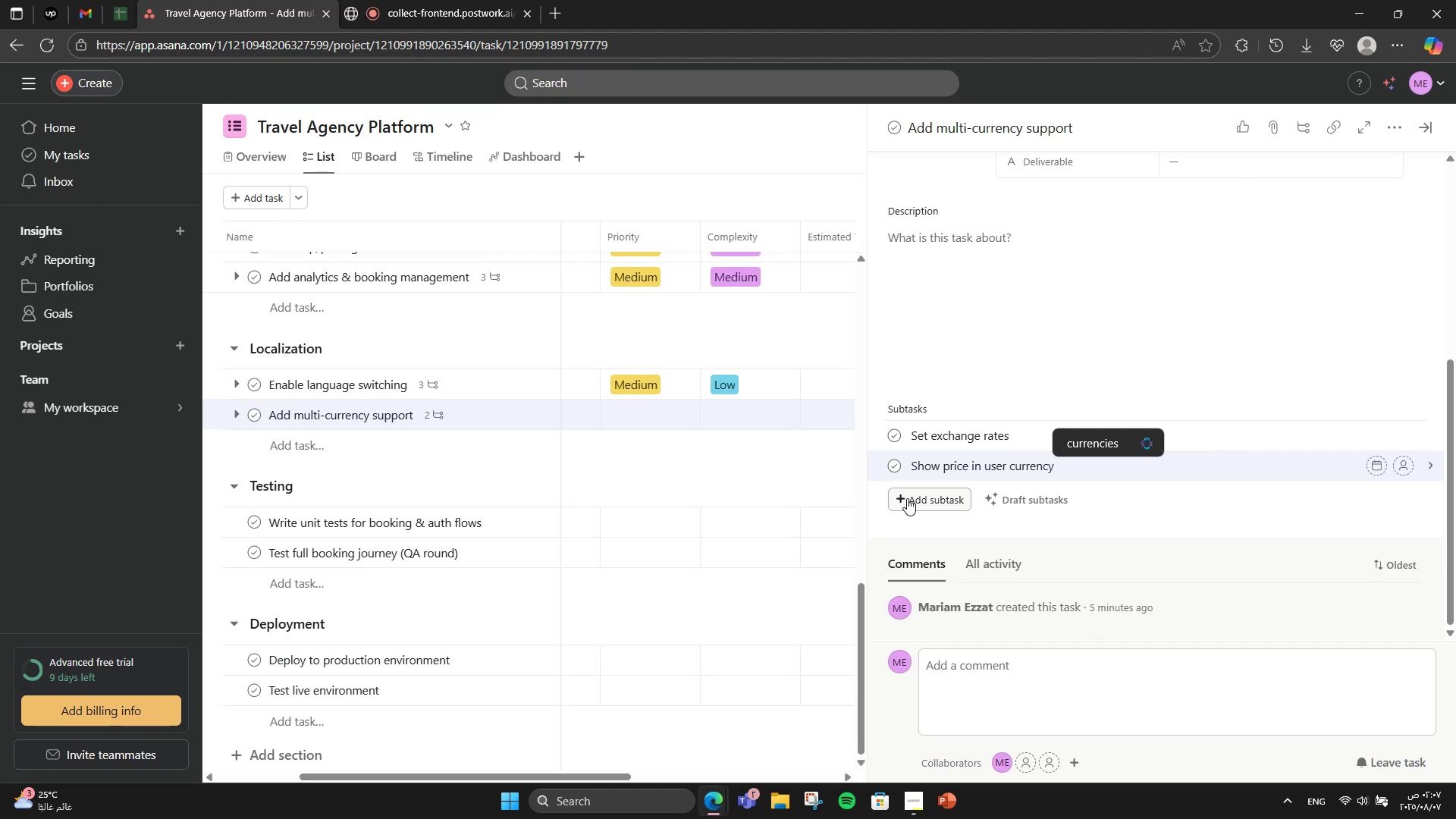 
key(Enter)
 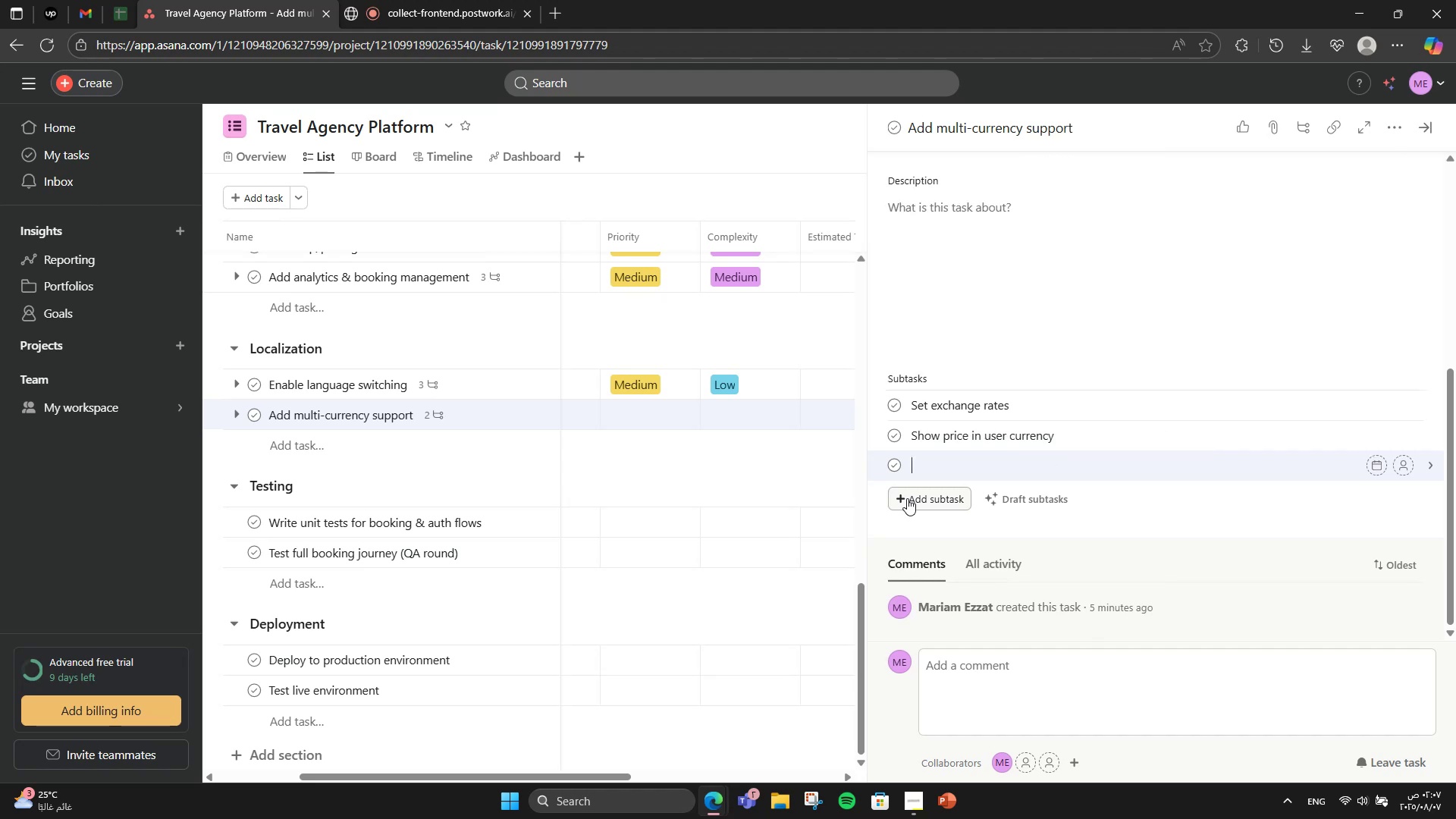 
type(Auto-detect location)
 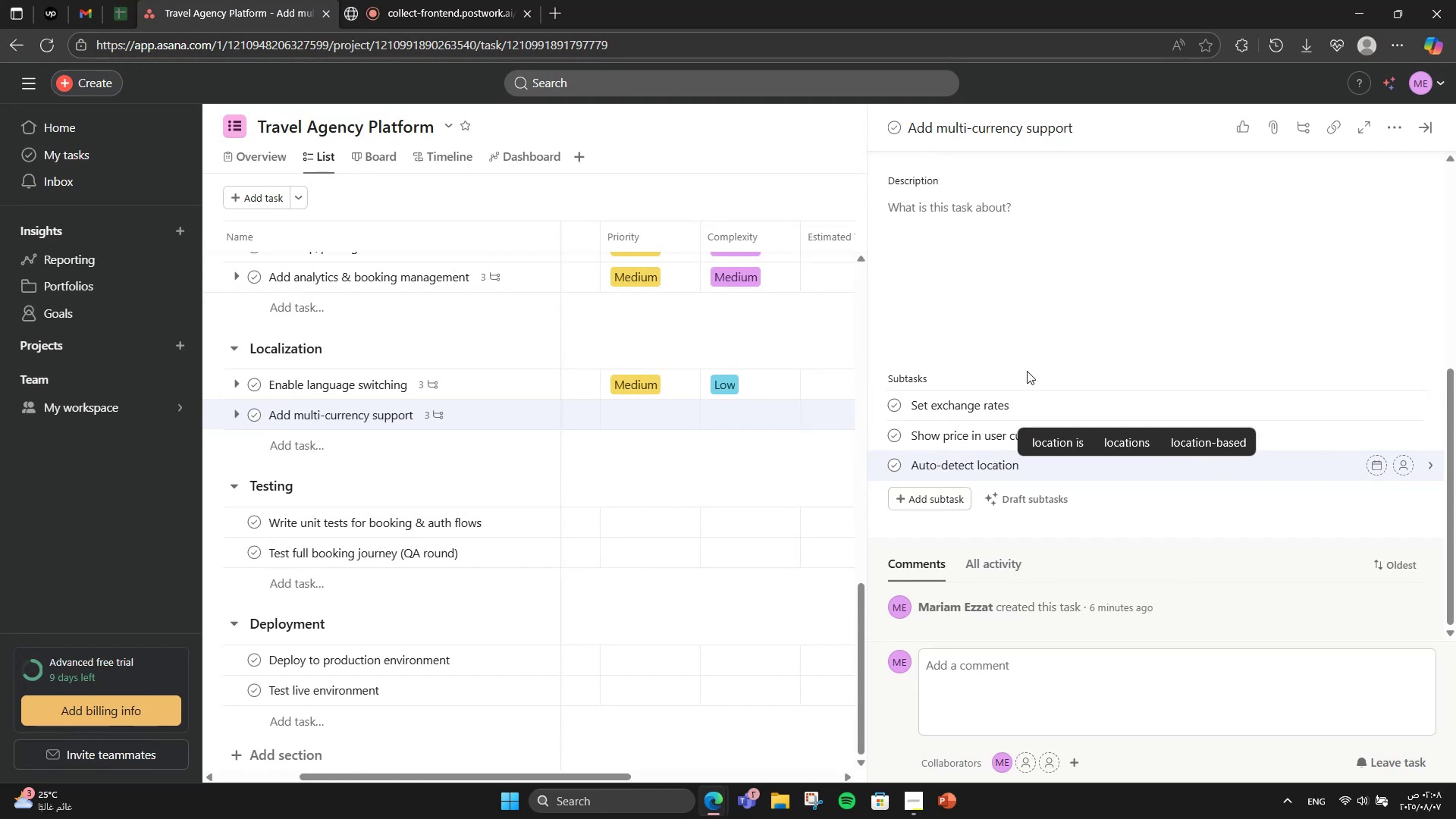 
left_click([1027, 371])
 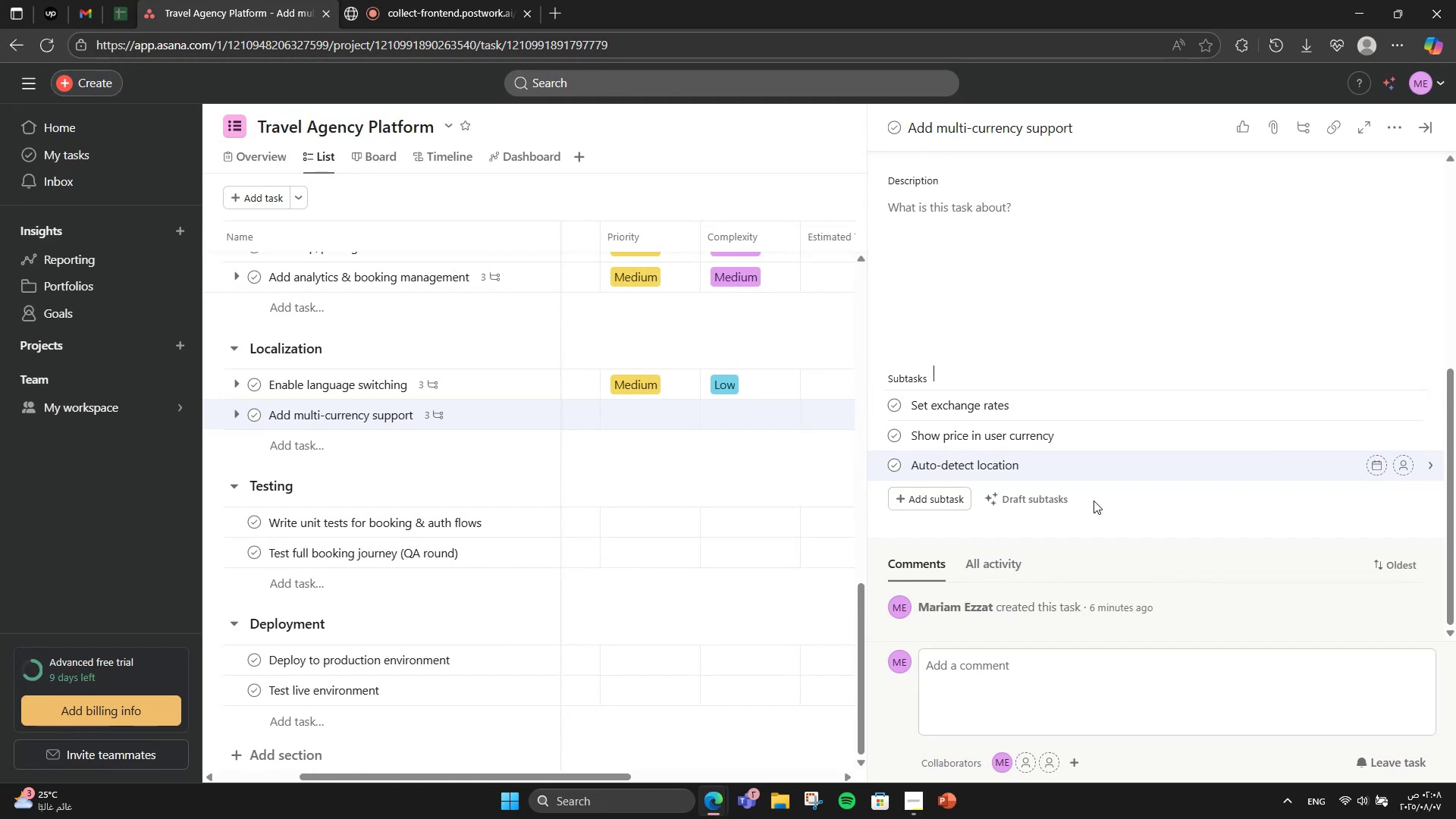 
scroll: coordinate [1094, 500], scroll_direction: up, amount: 1.0
 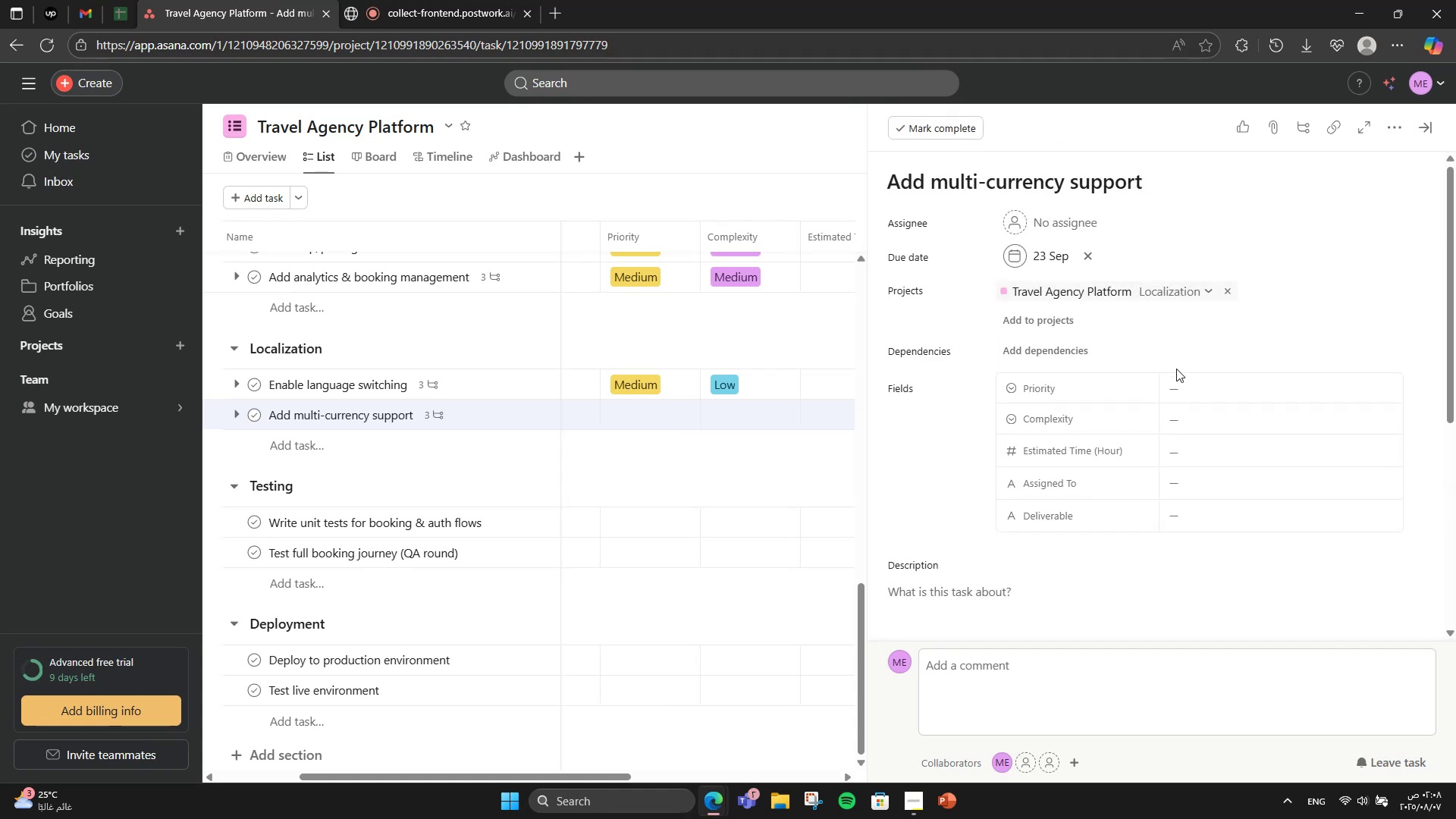 
wait(11.81)
 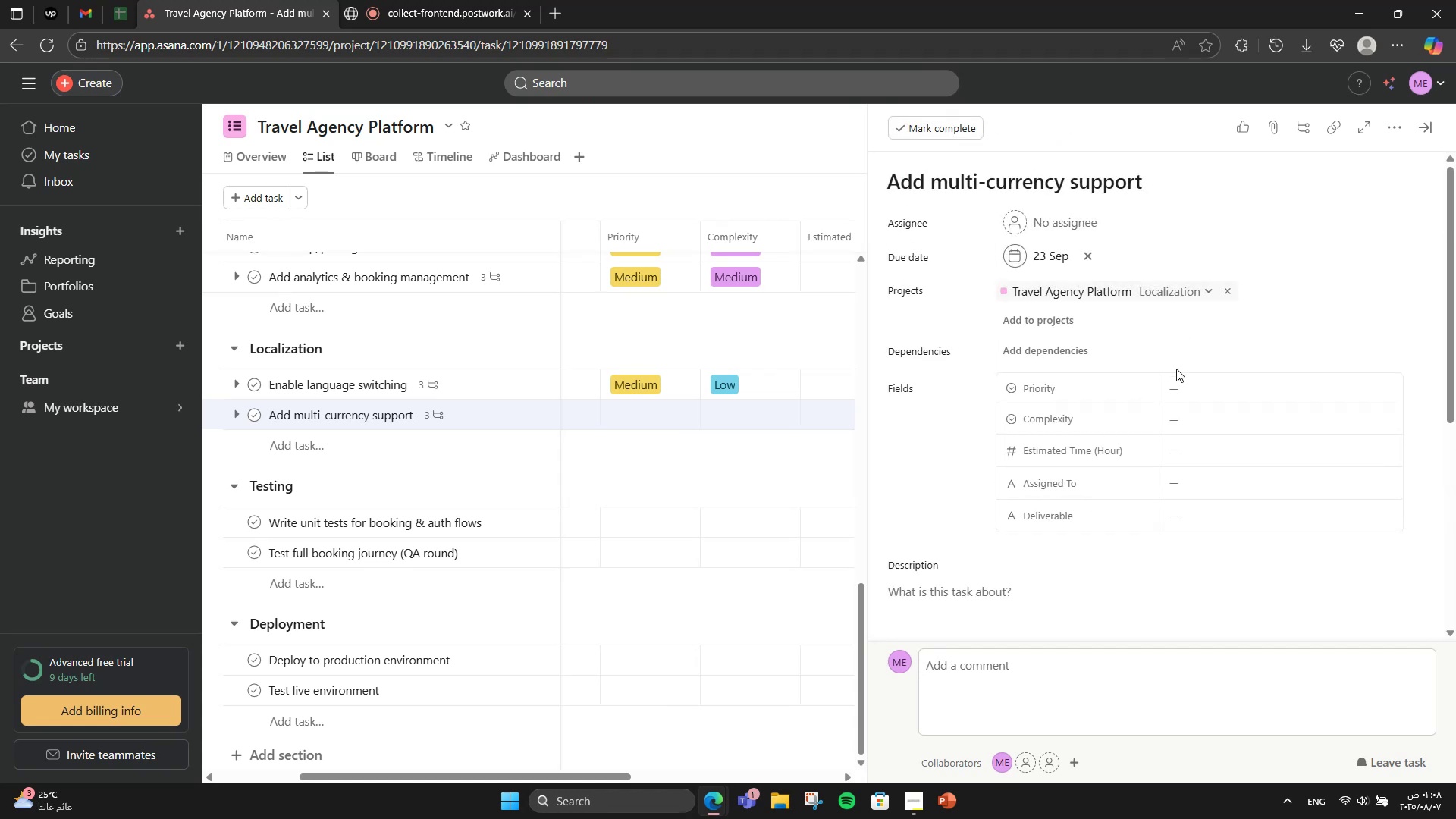 
scroll: coordinate [1176, 369], scroll_direction: down, amount: 1.0
 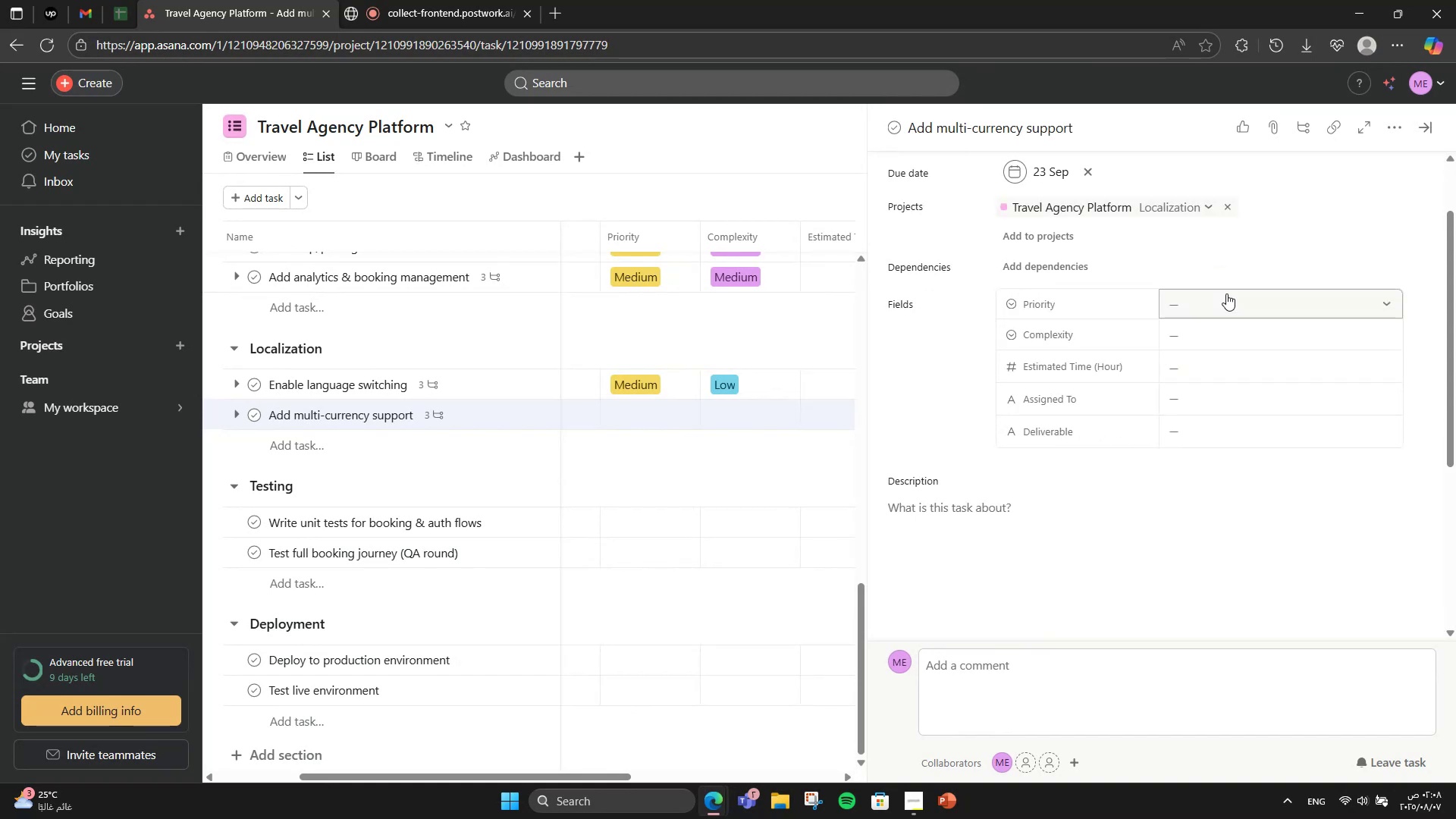 
left_click([1226, 293])
 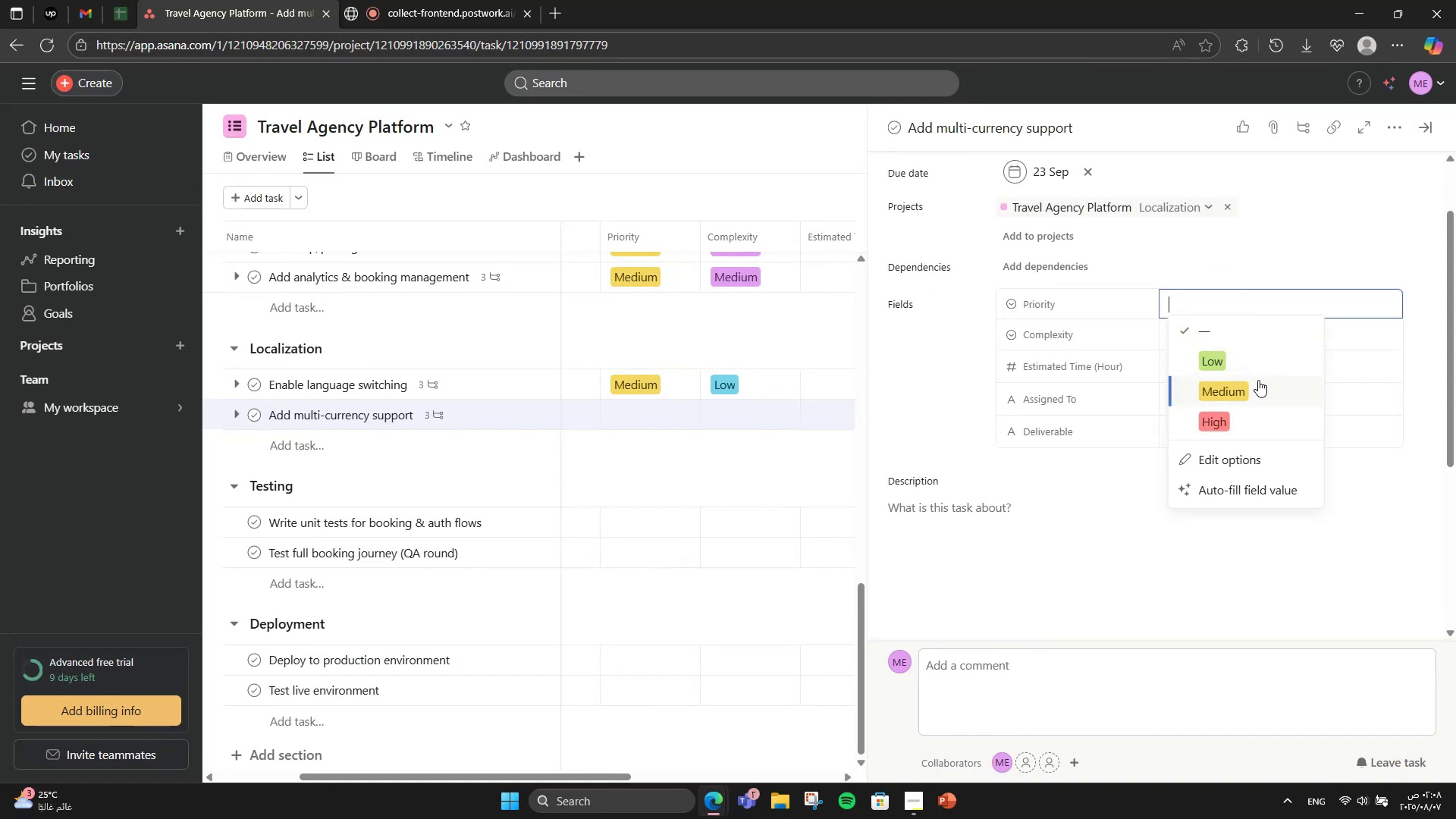 
double_click([1254, 337])
 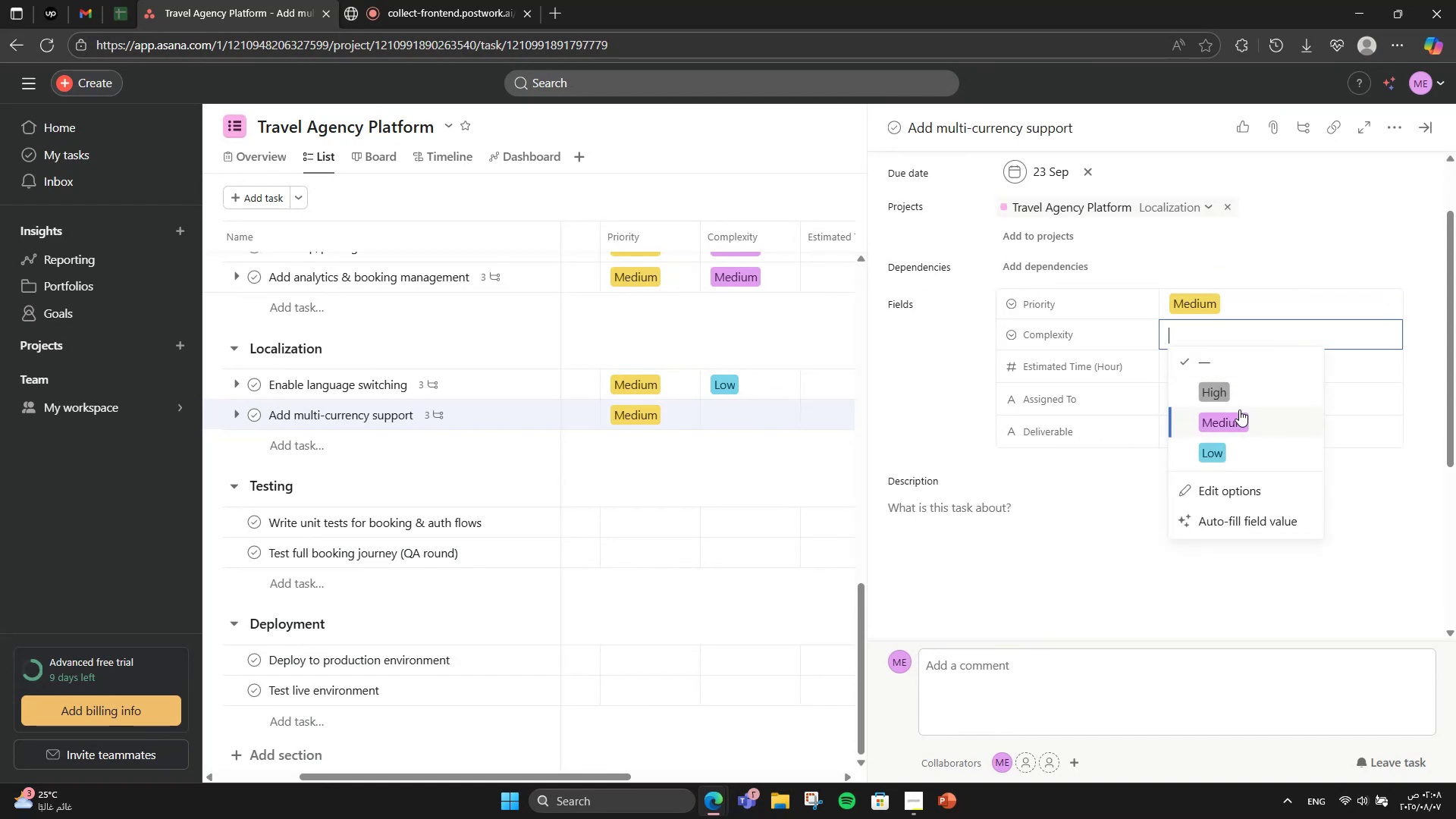 
left_click([1239, 410])
 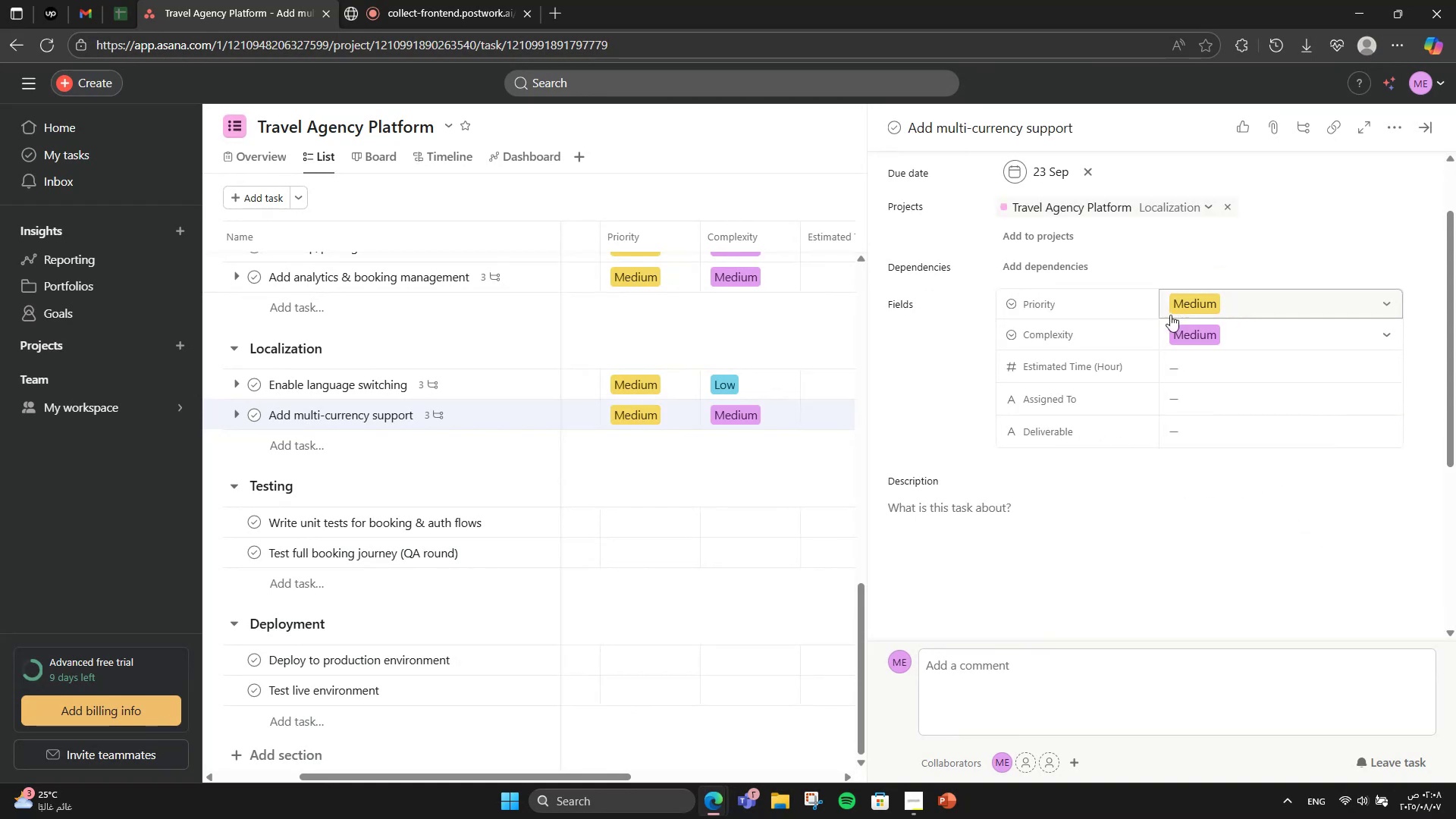 
left_click([1193, 356])
 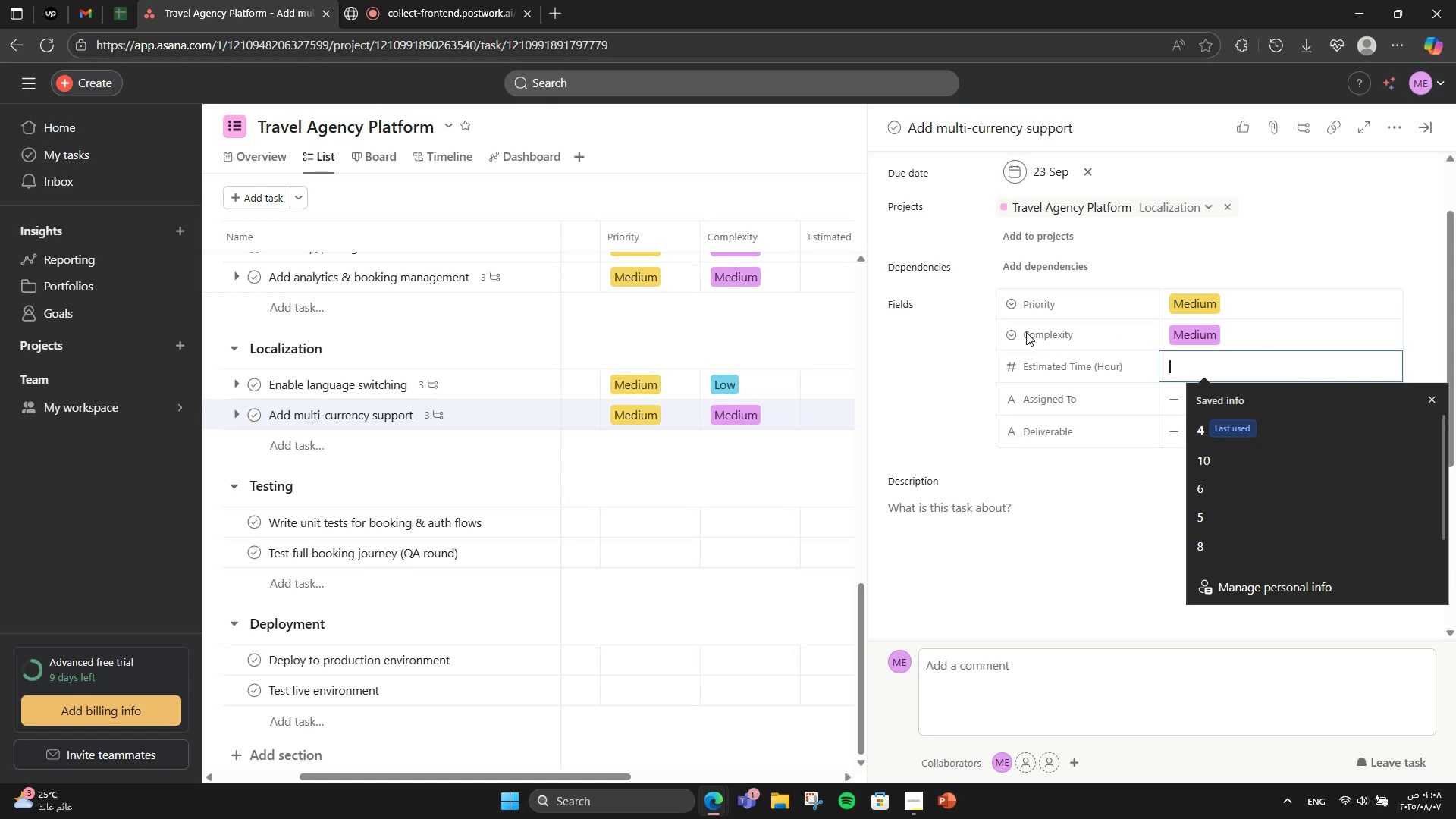 
key(Numpad5)
 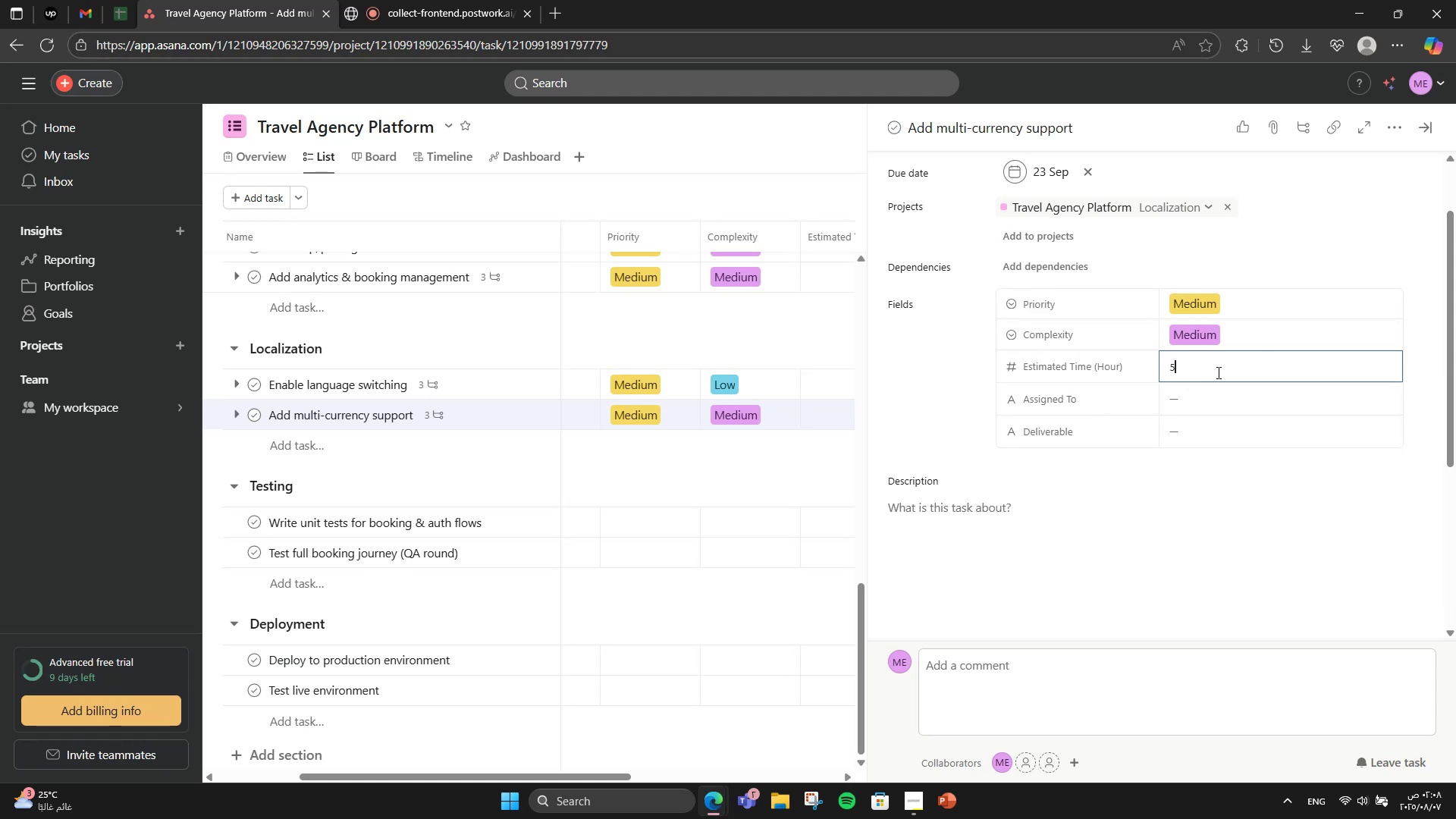 
left_click([1223, 394])
 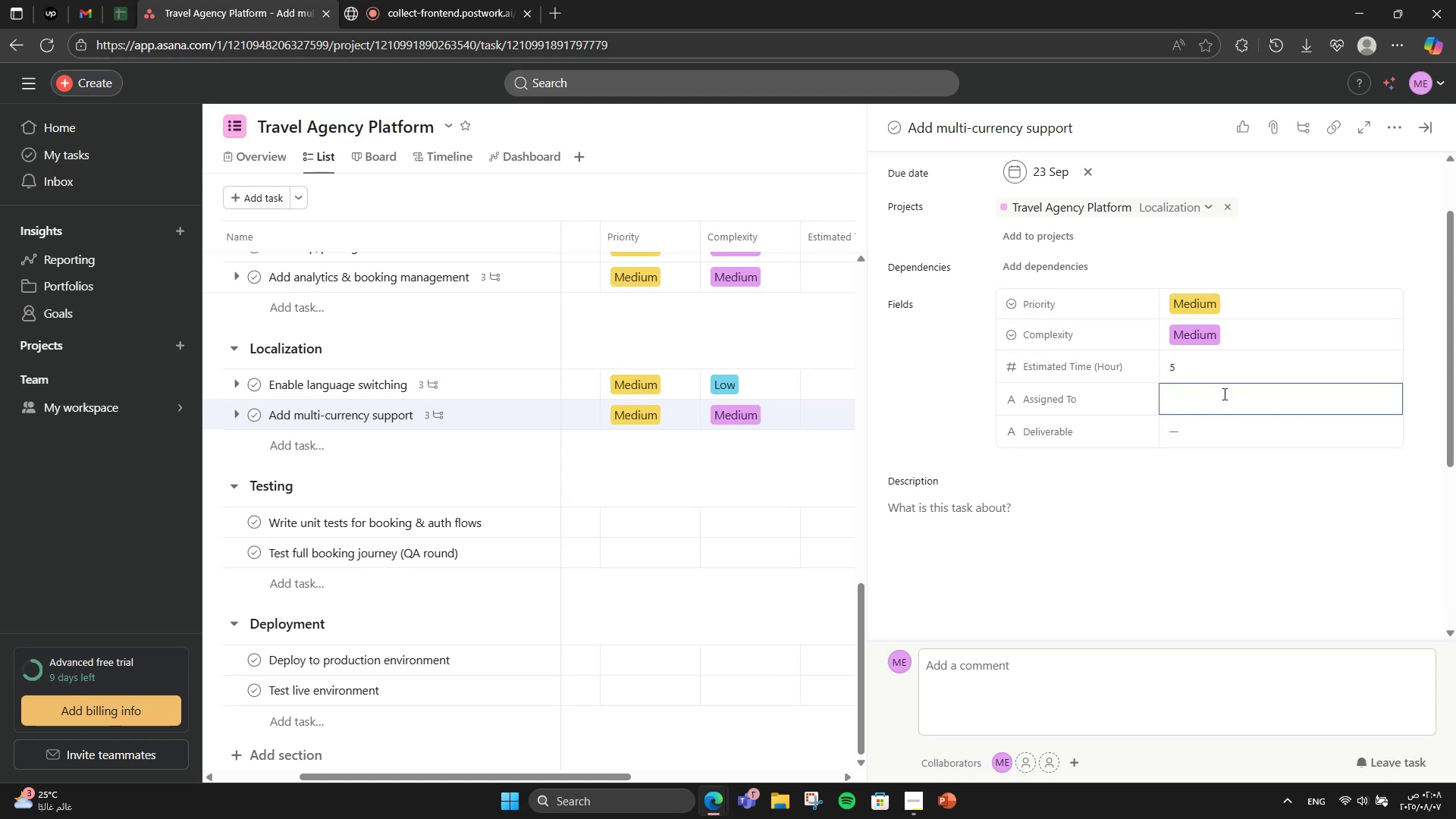 
type(Backend Dev)
 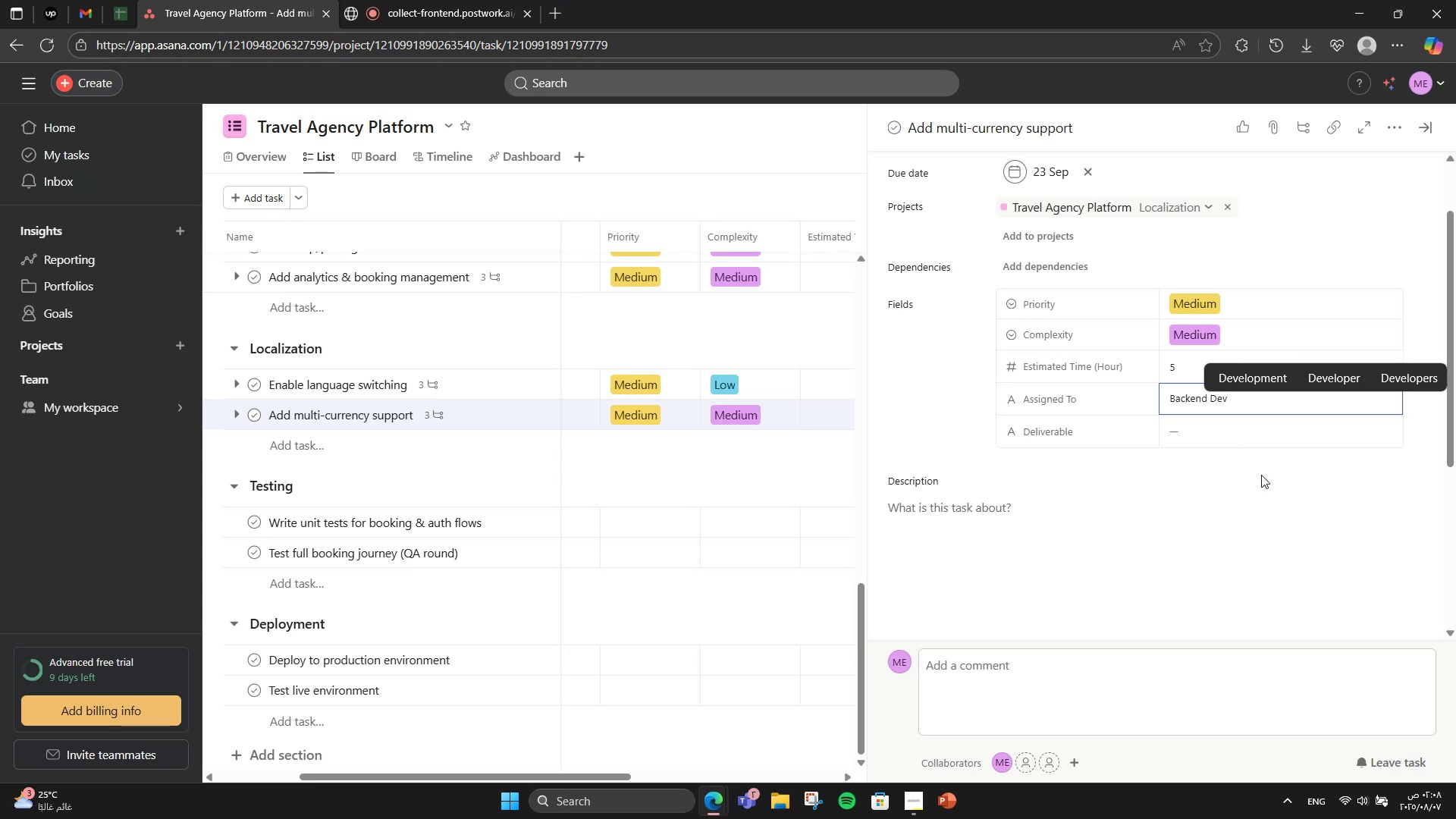 
left_click([1249, 425])
 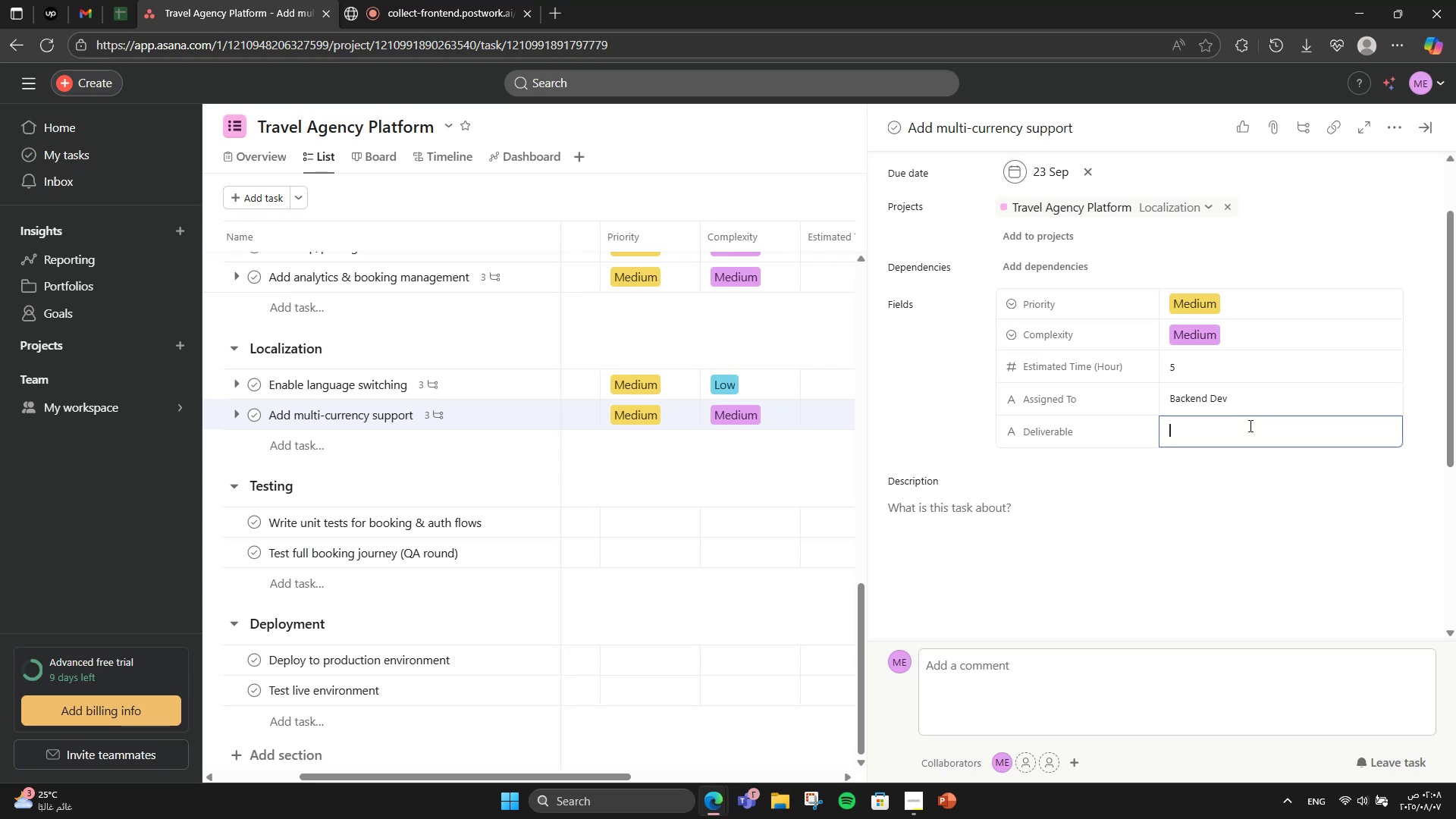 
type(Currency logic)
 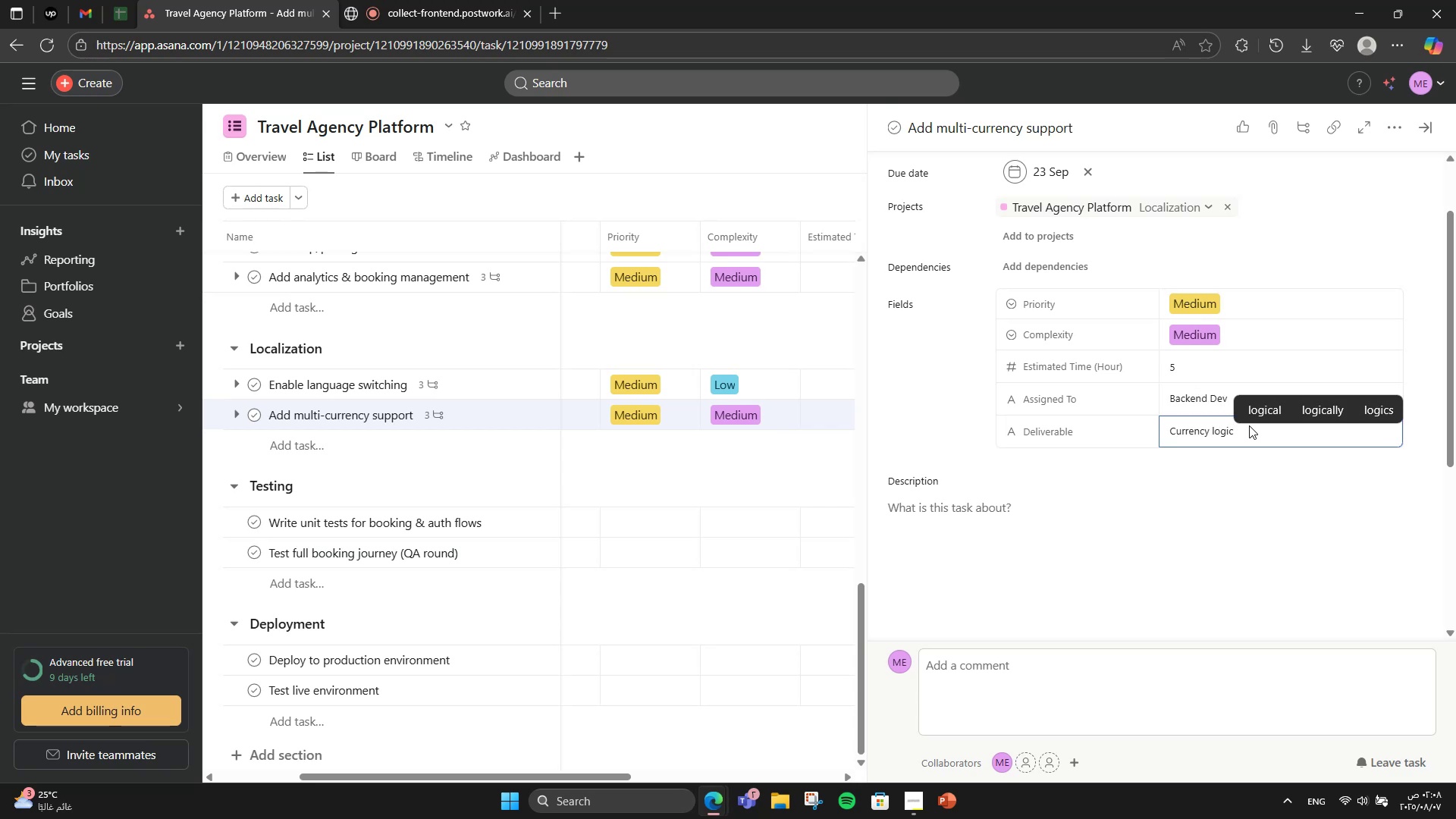 
wait(5.02)
 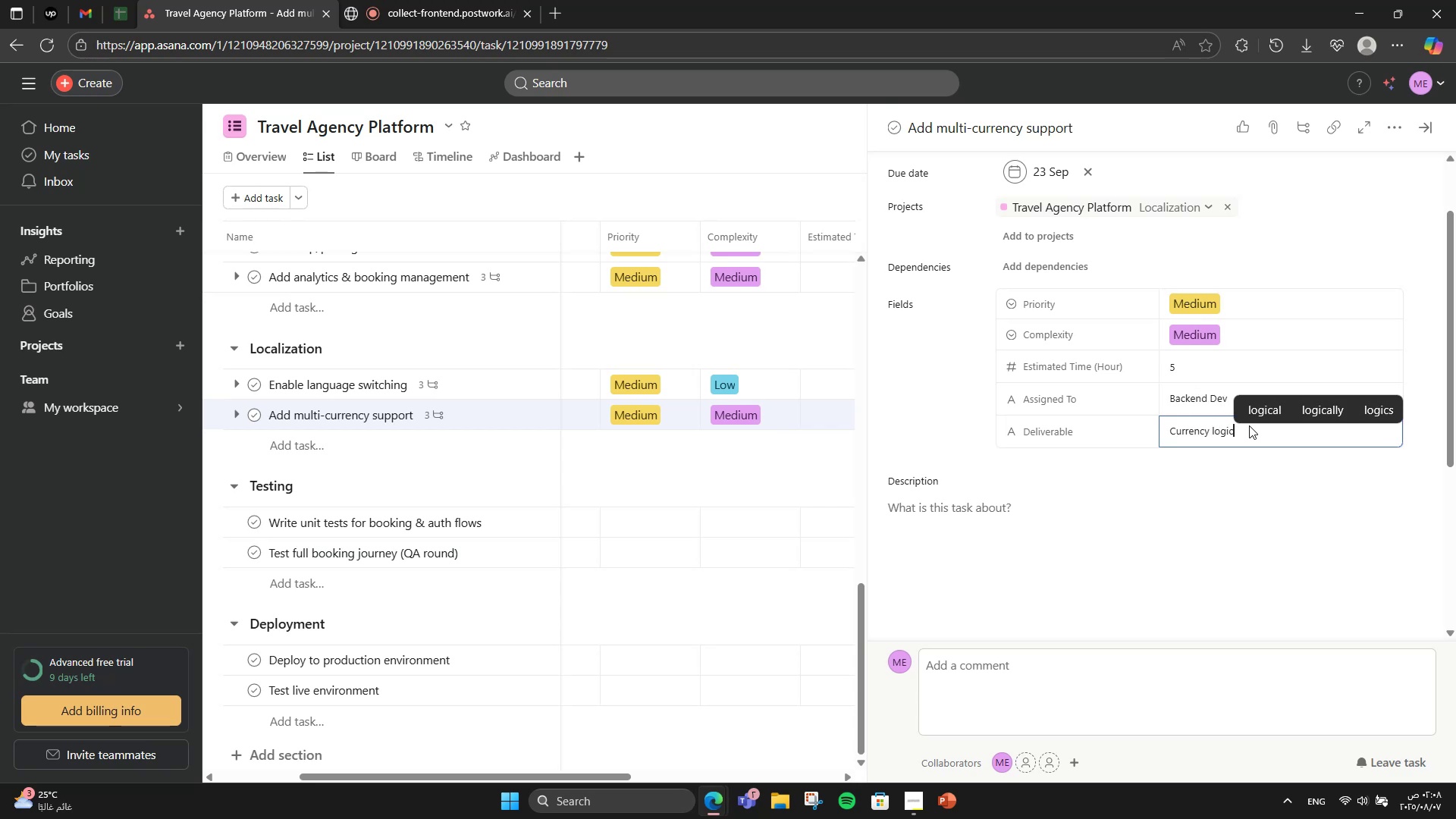 
scroll: coordinate [1173, 531], scroll_direction: down, amount: 4.0
 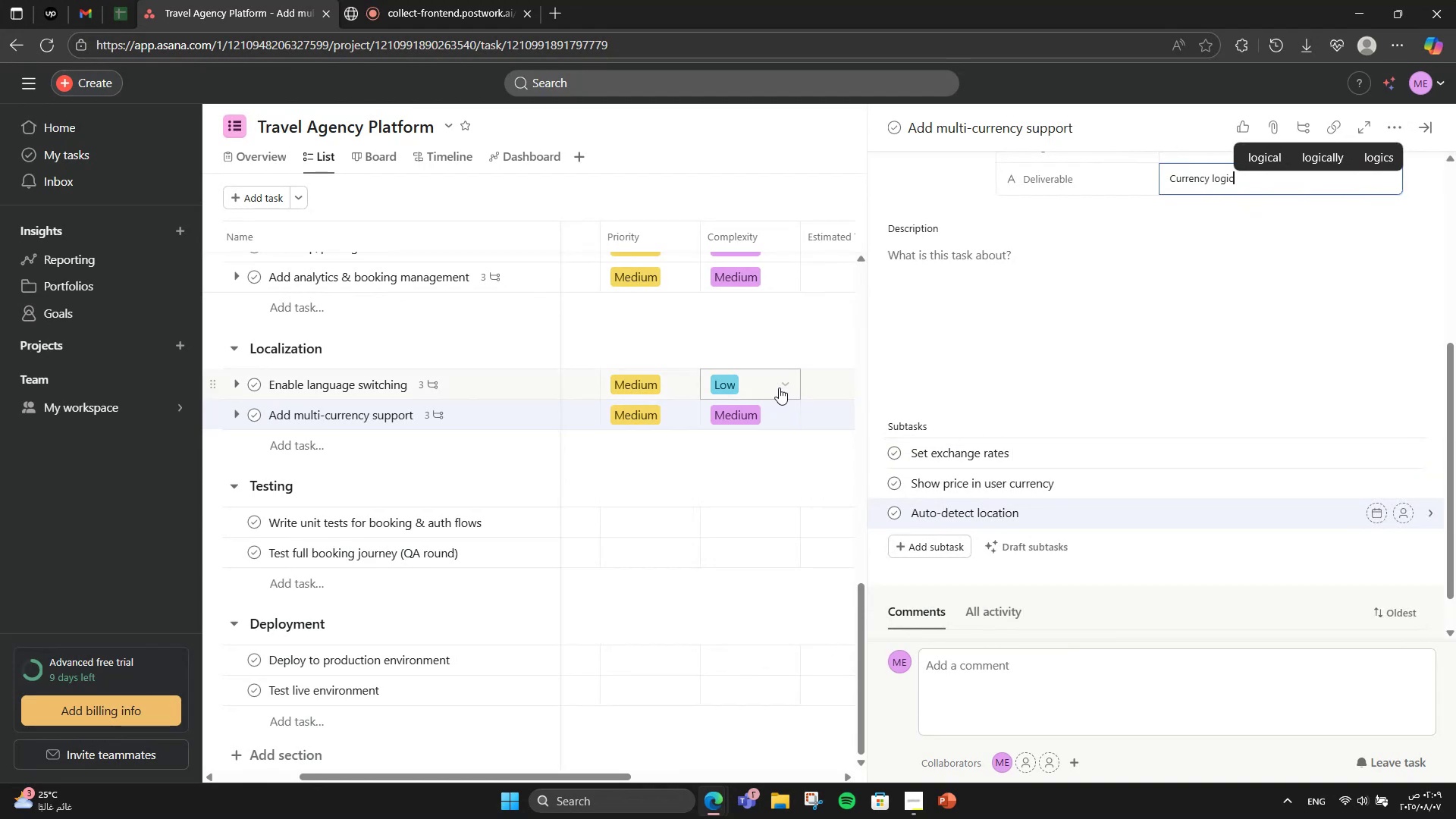 
left_click([616, 324])
 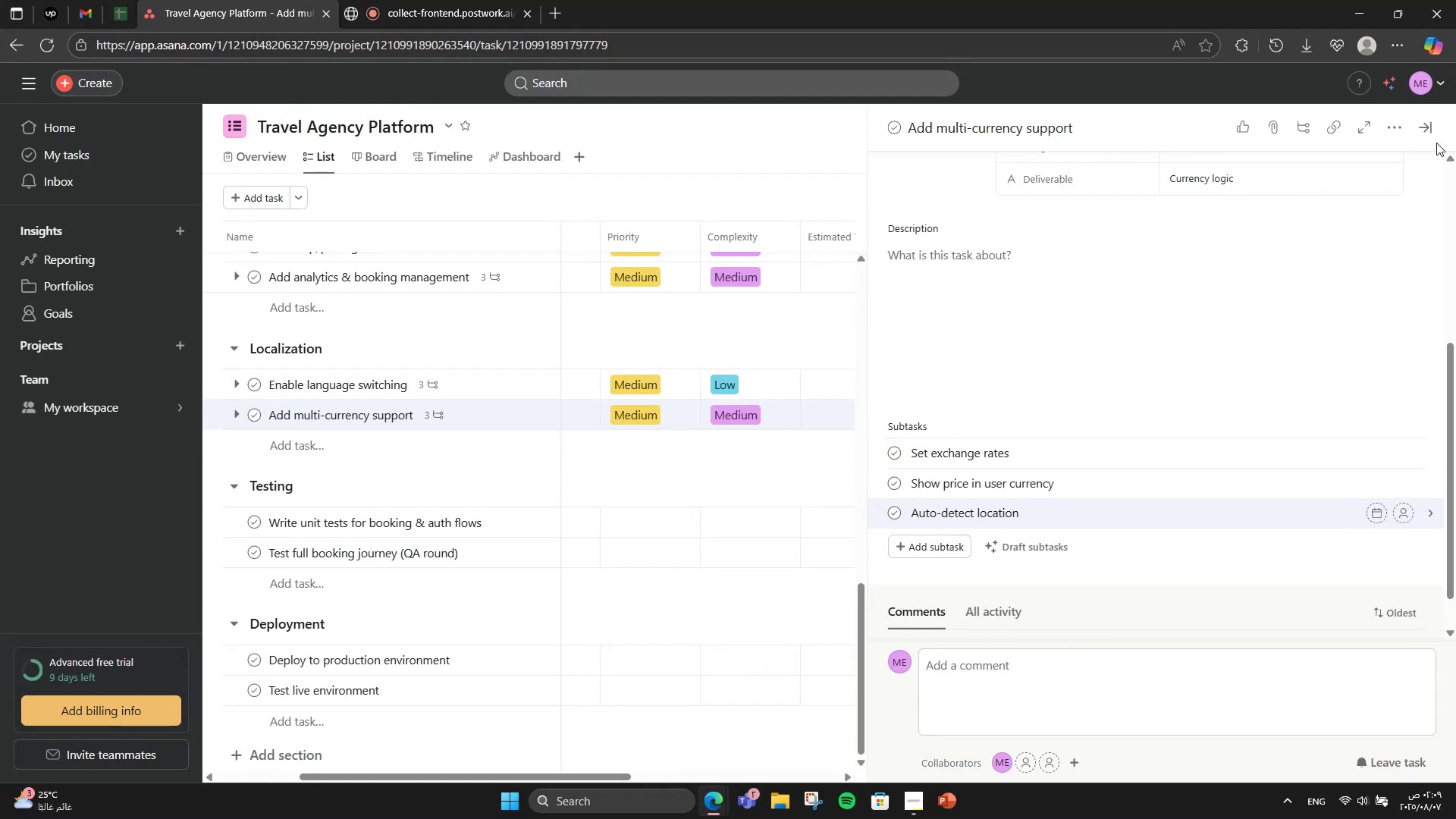 
left_click([1424, 126])
 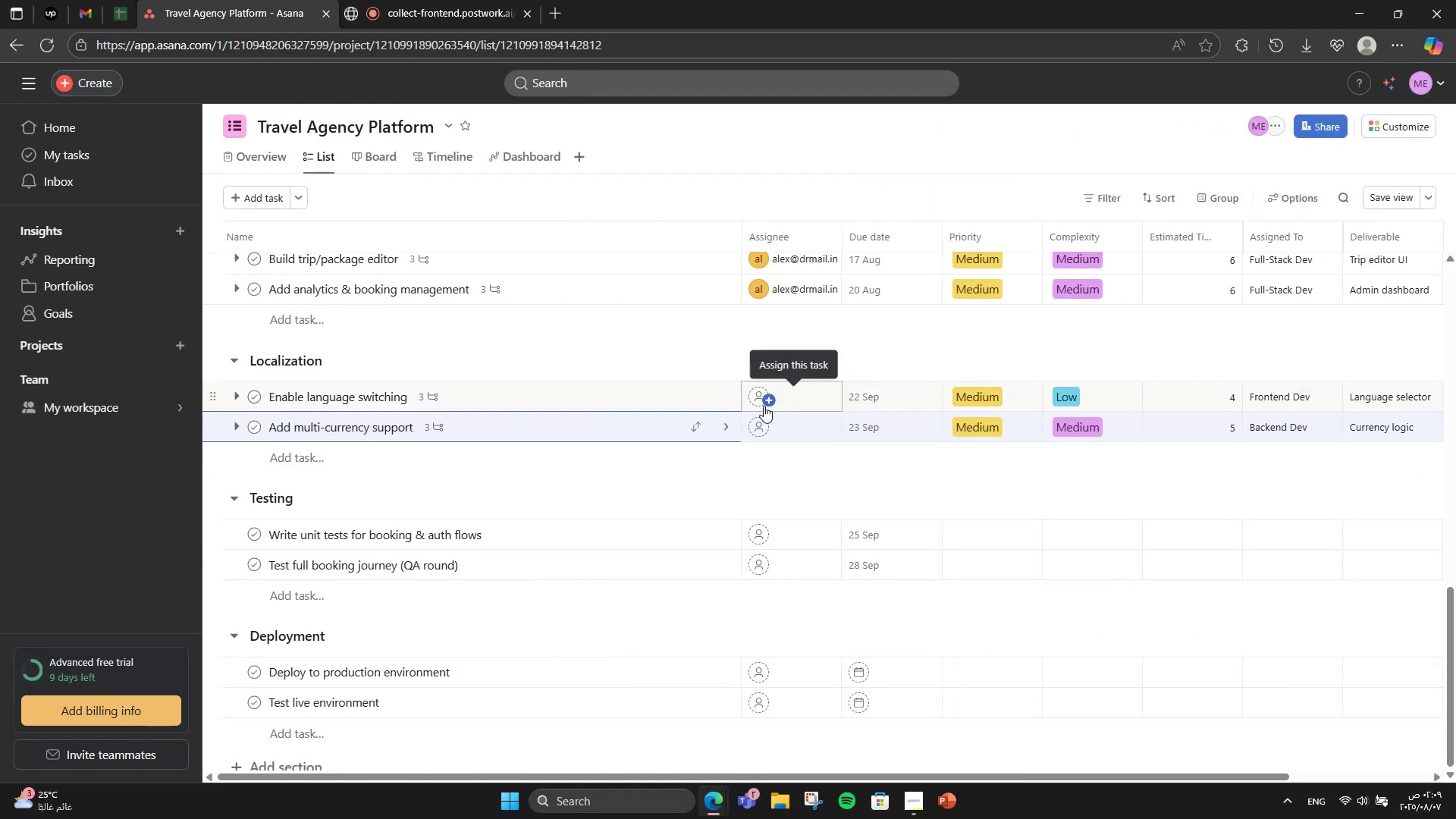 
wait(5.3)
 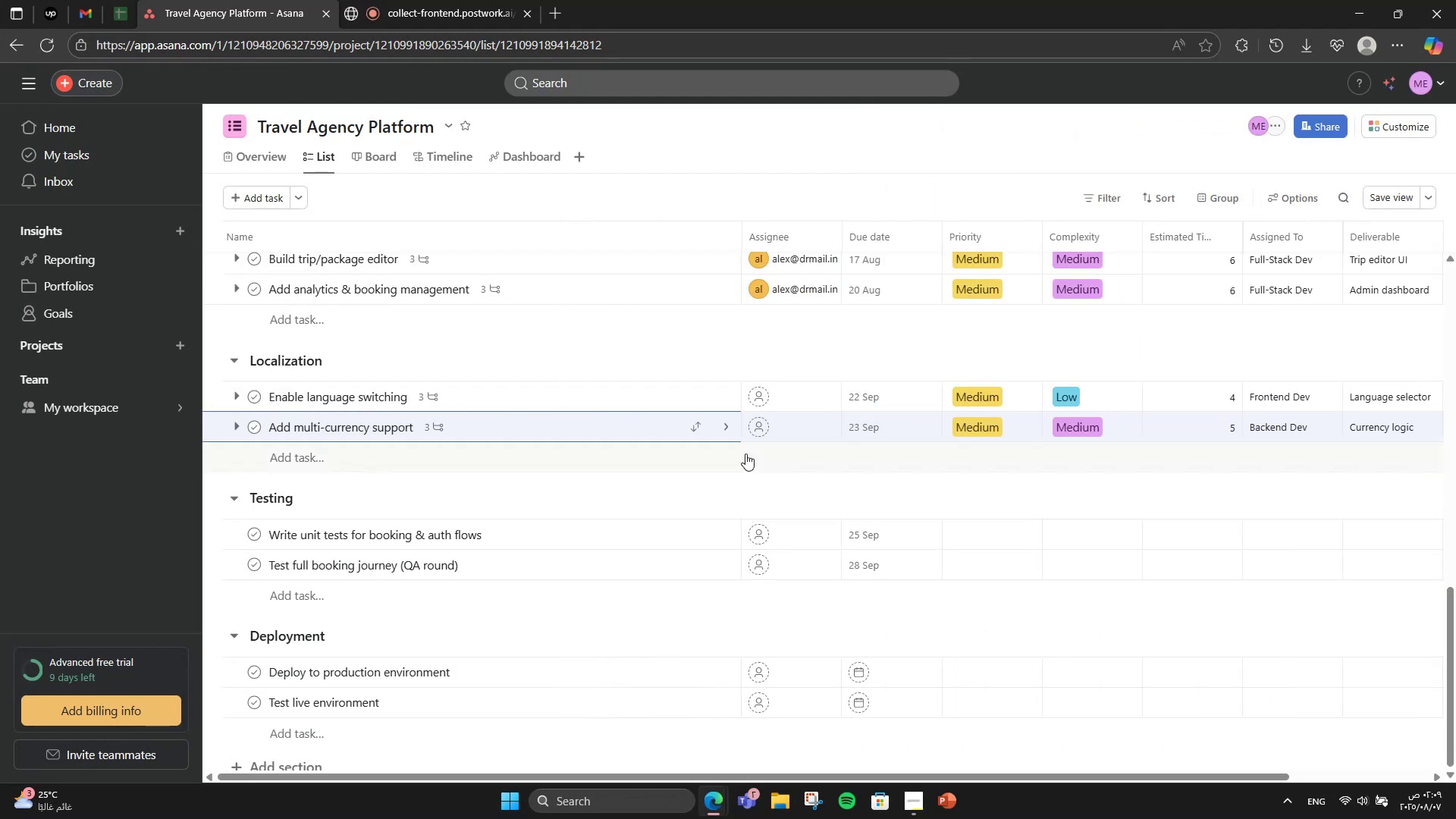 
scroll: coordinate [1216, 505], scroll_direction: up, amount: 3.0
 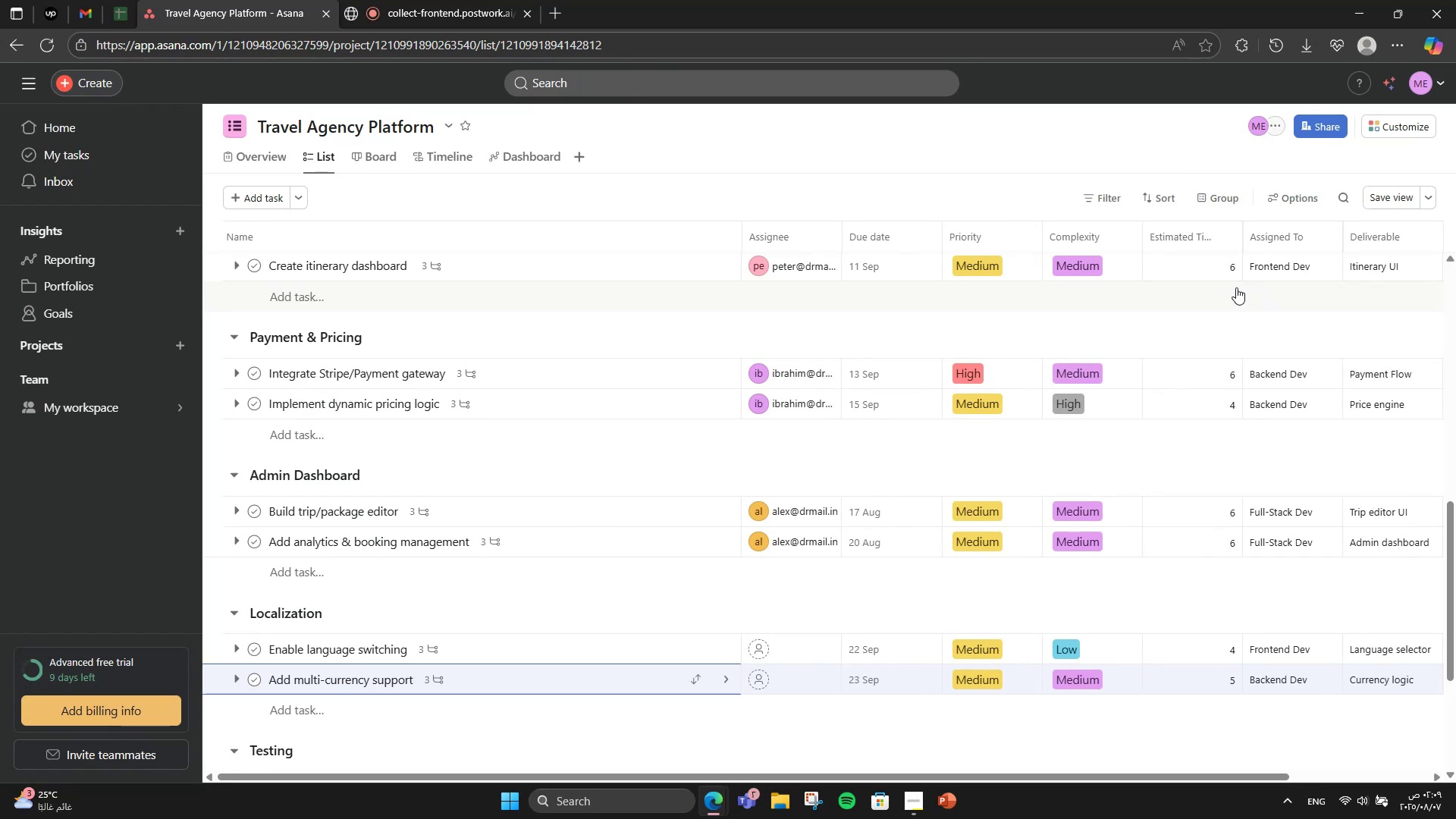 
scroll: coordinate [789, 525], scroll_direction: down, amount: 1.0
 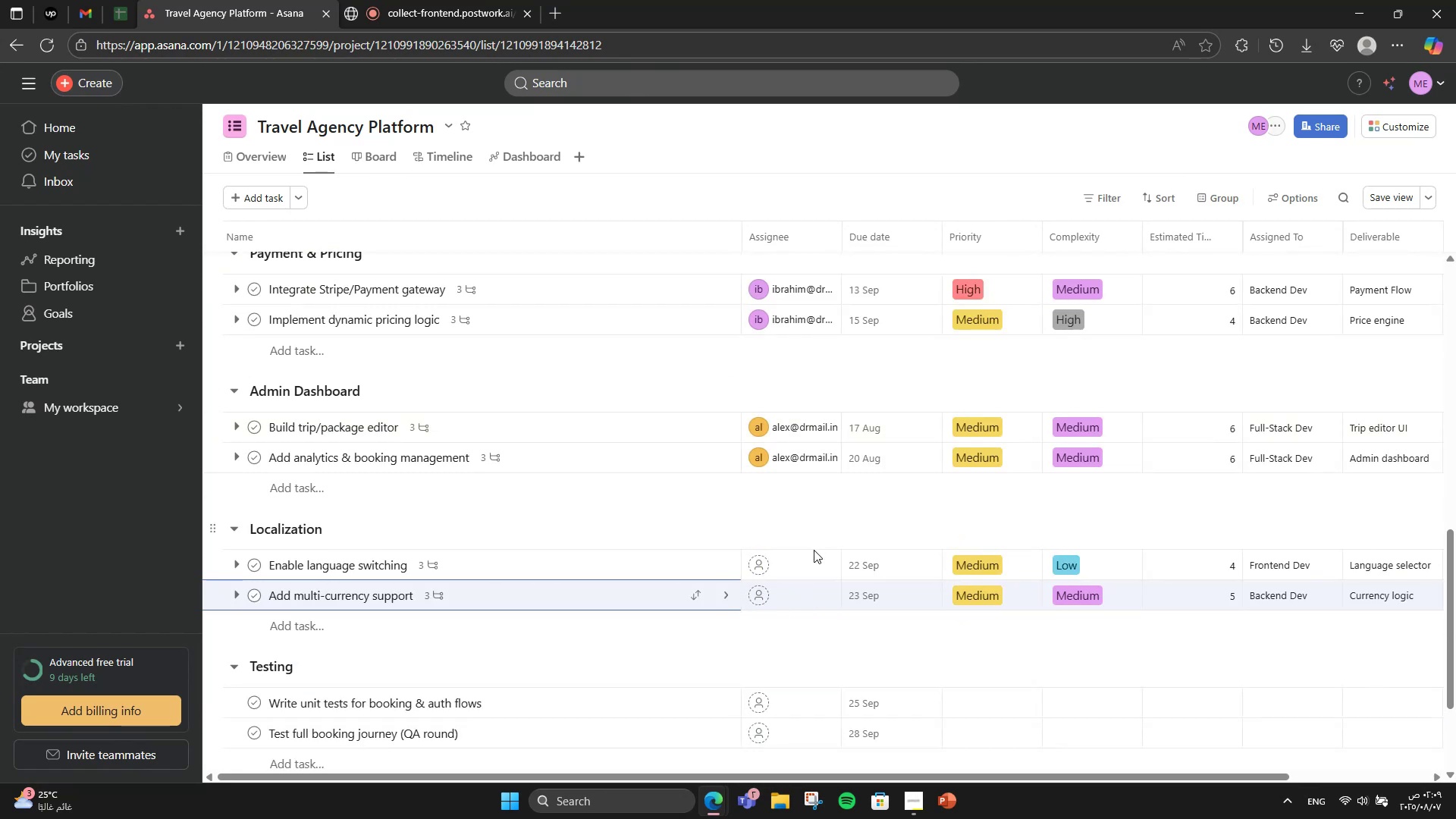 
left_click([811, 559])
 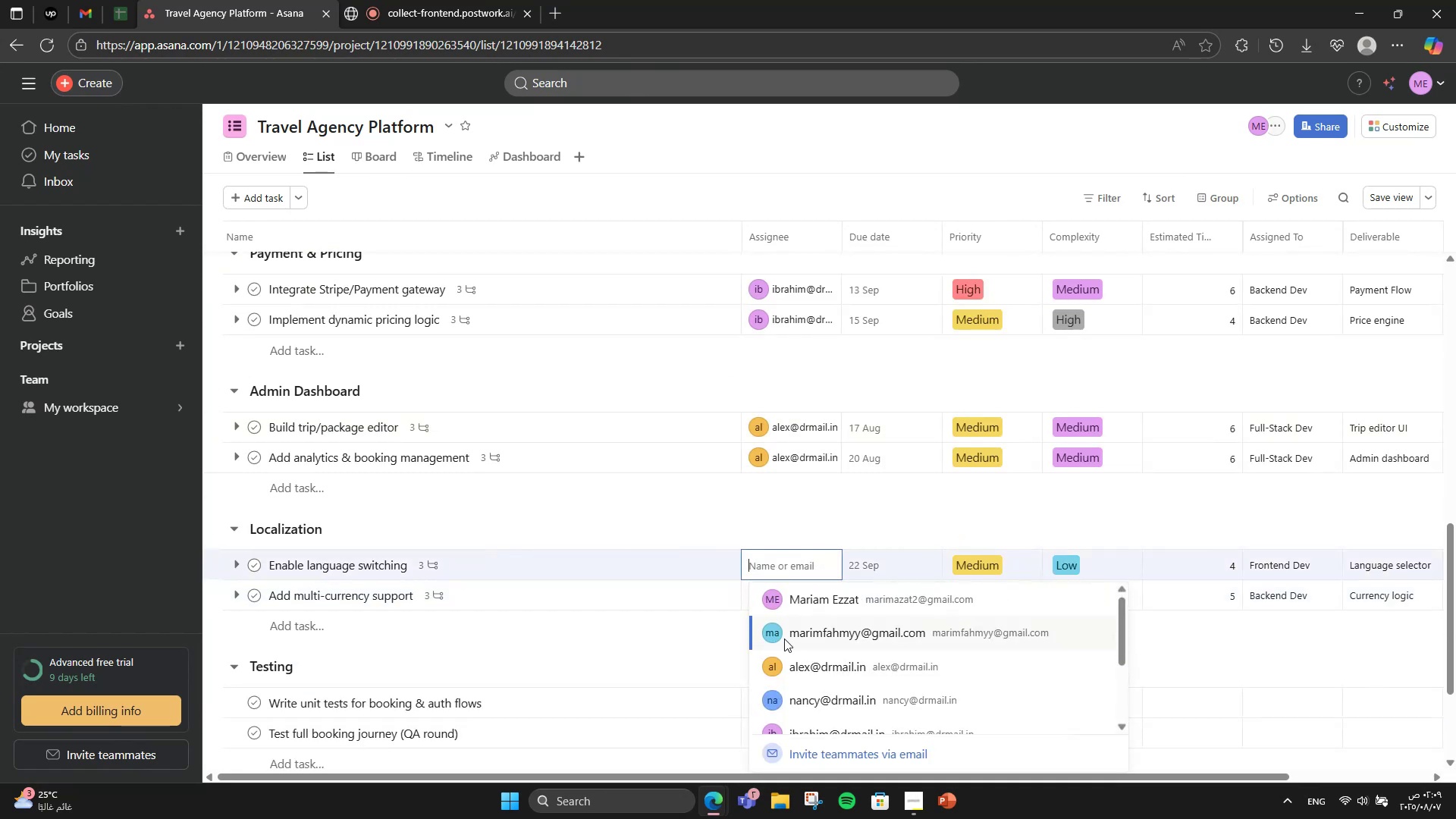 
scroll: coordinate [796, 664], scroll_direction: down, amount: 4.0
 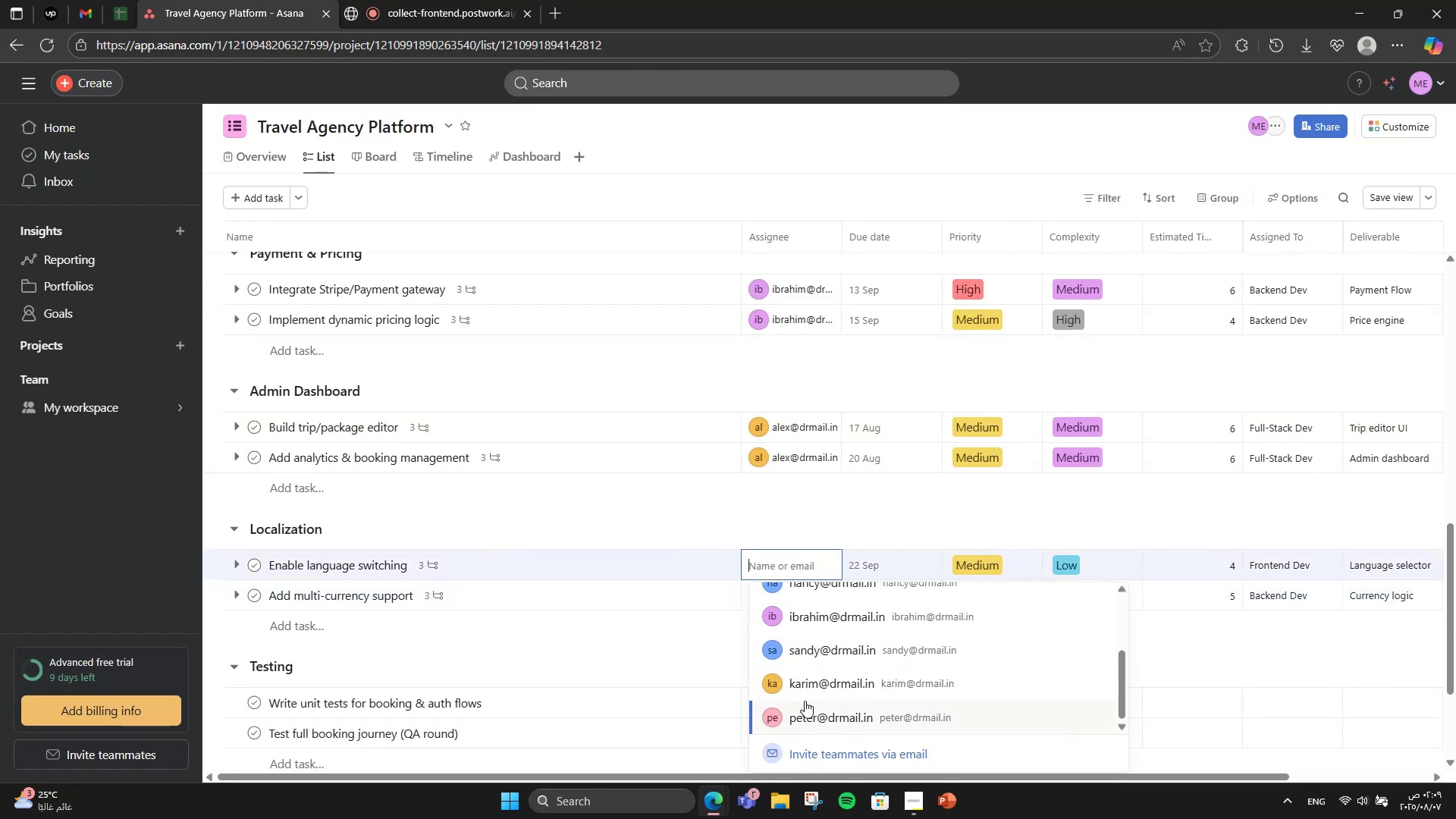 
left_click([808, 715])
 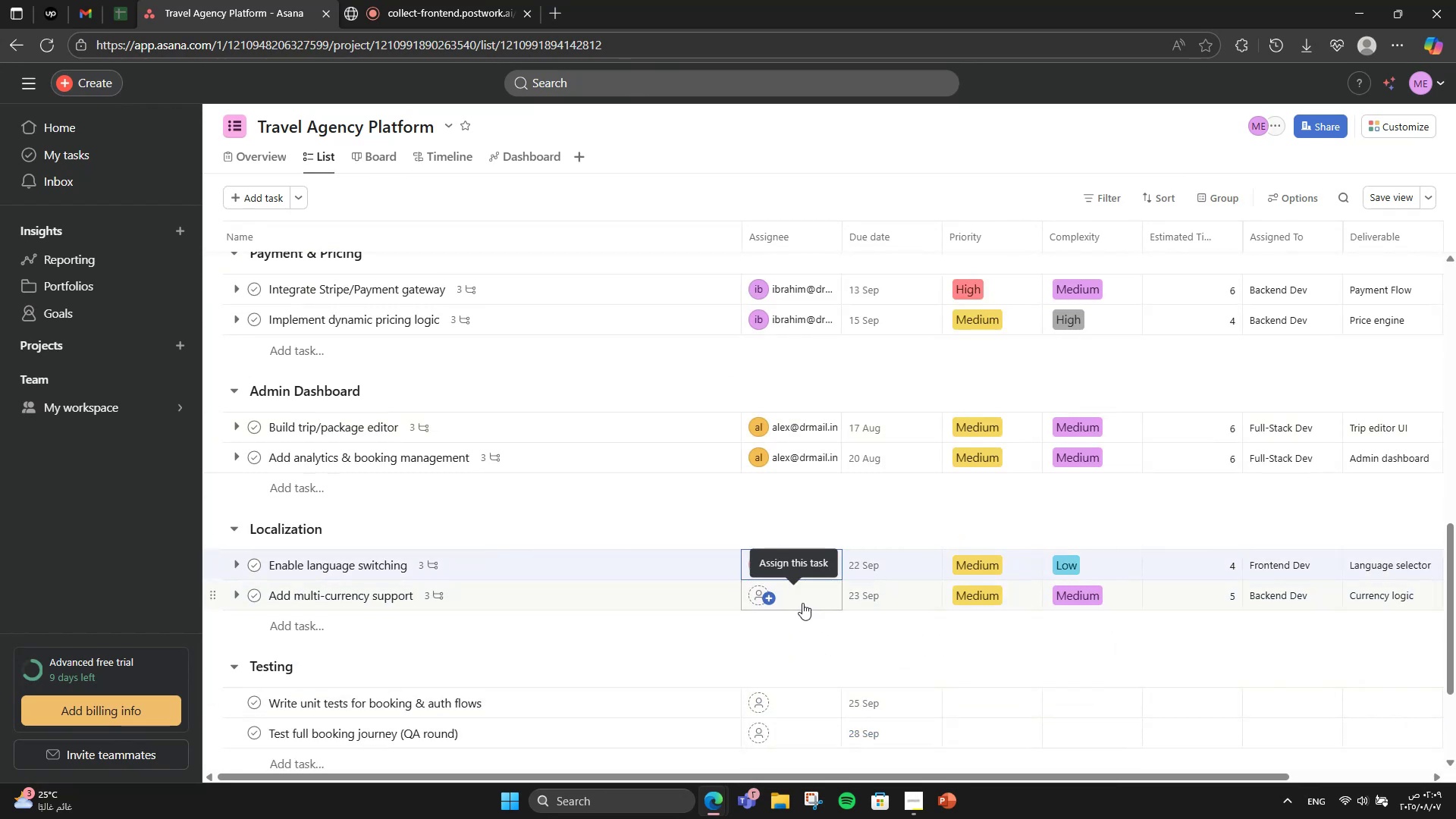 
left_click([802, 603])
 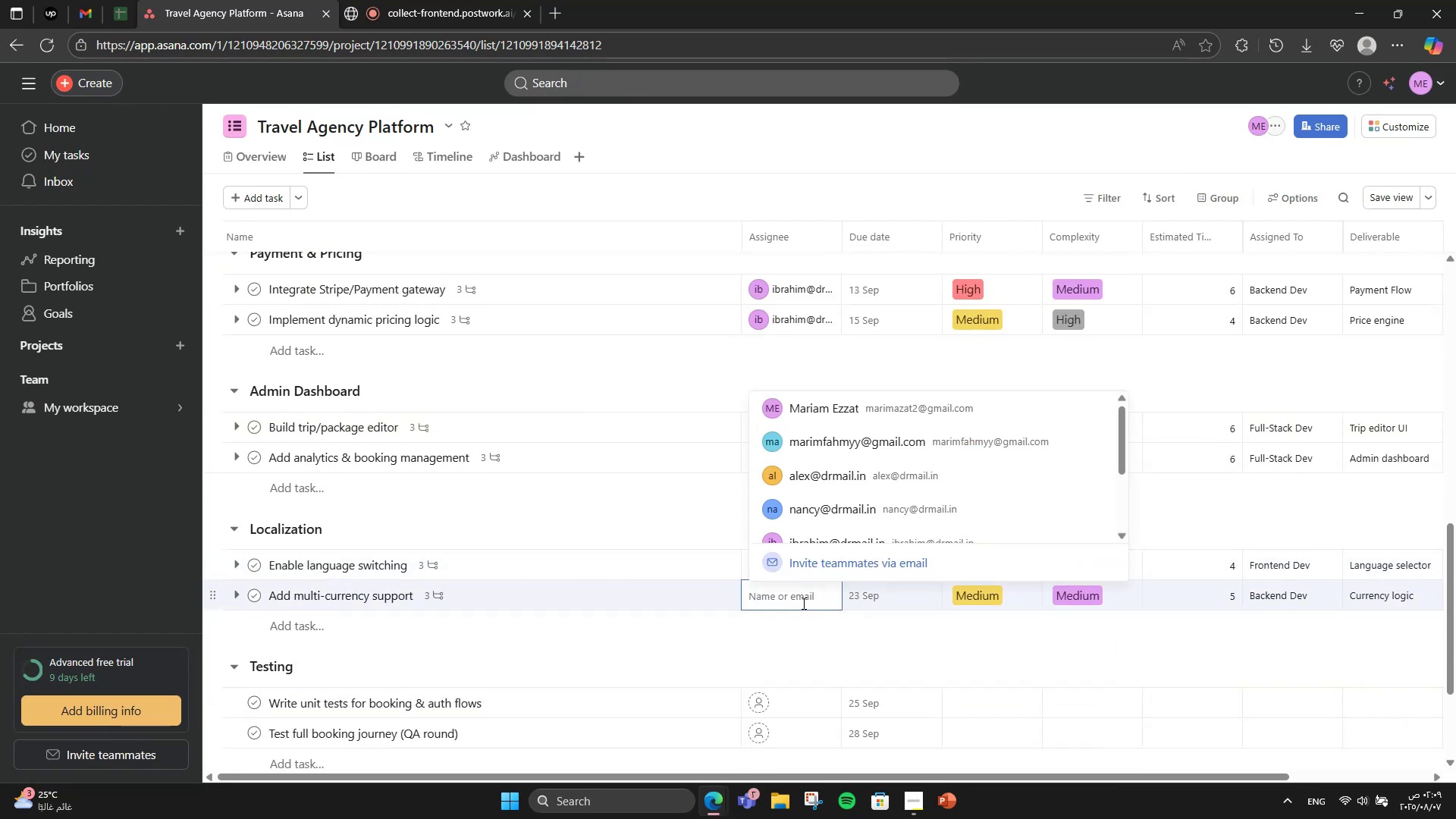 
scroll: coordinate [888, 448], scroll_direction: down, amount: 4.0
 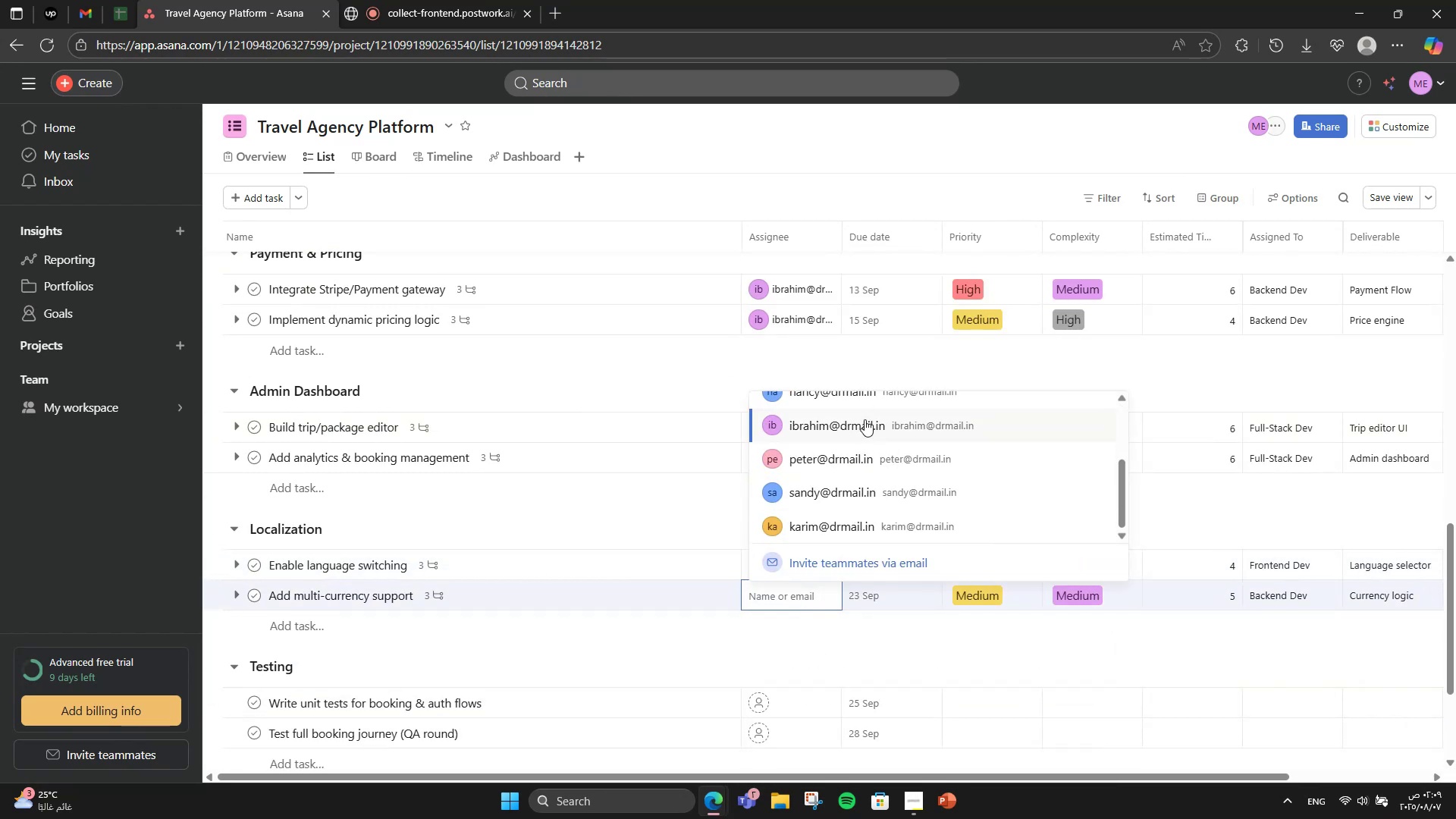 
left_click([859, 428])
 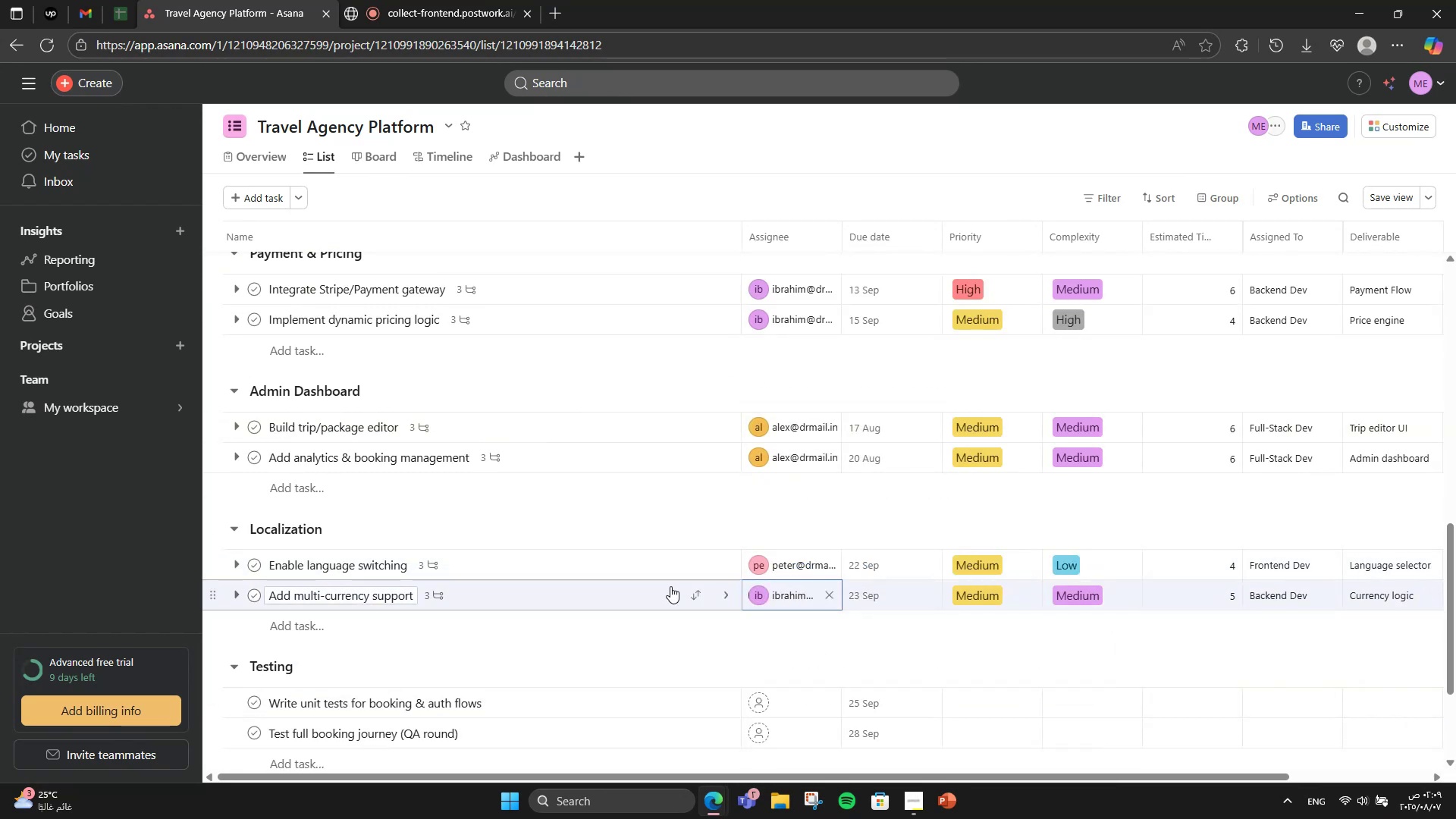 
scroll: coordinate [670, 586], scroll_direction: down, amount: 2.0
 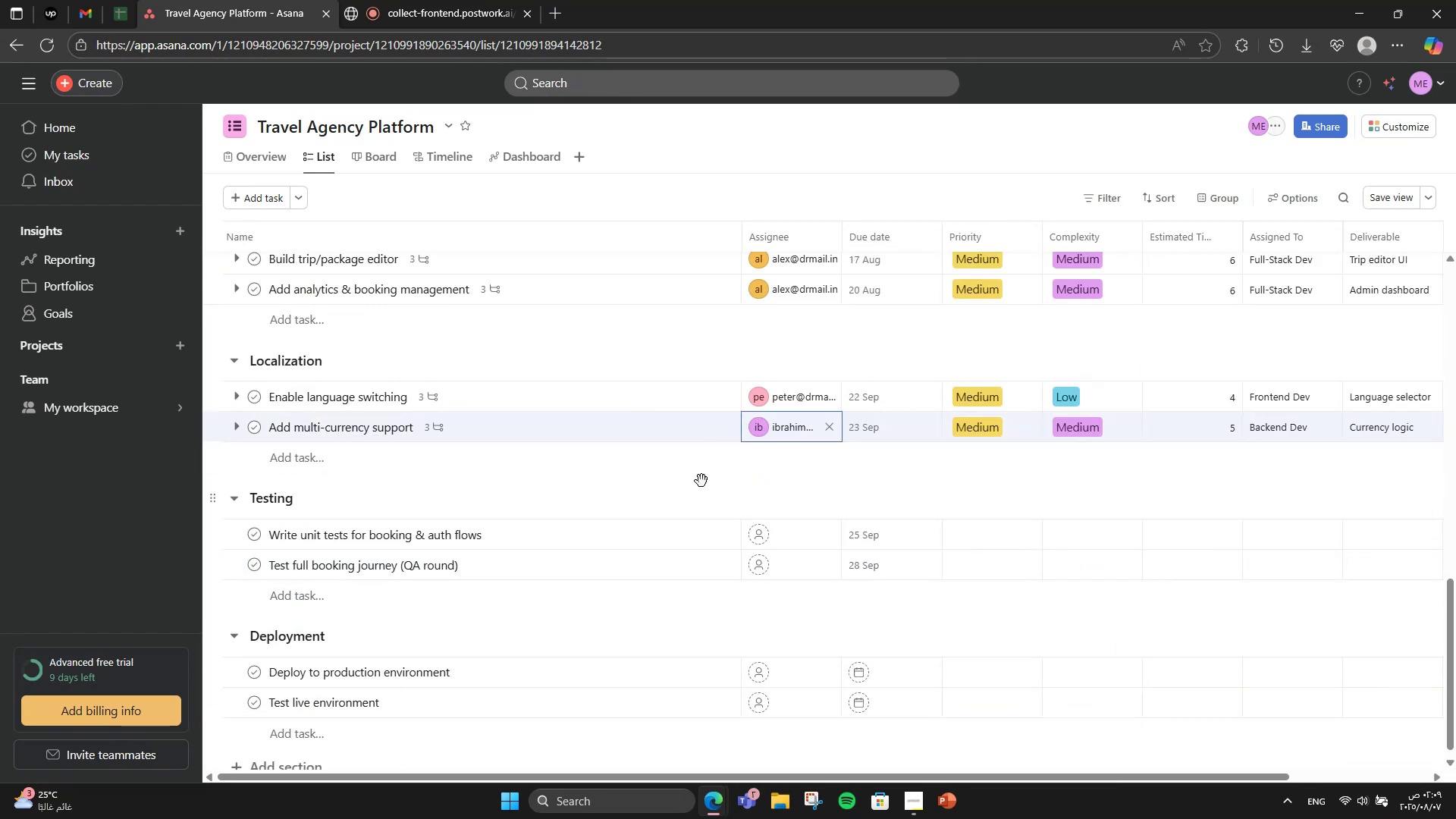 
left_click([711, 485])
 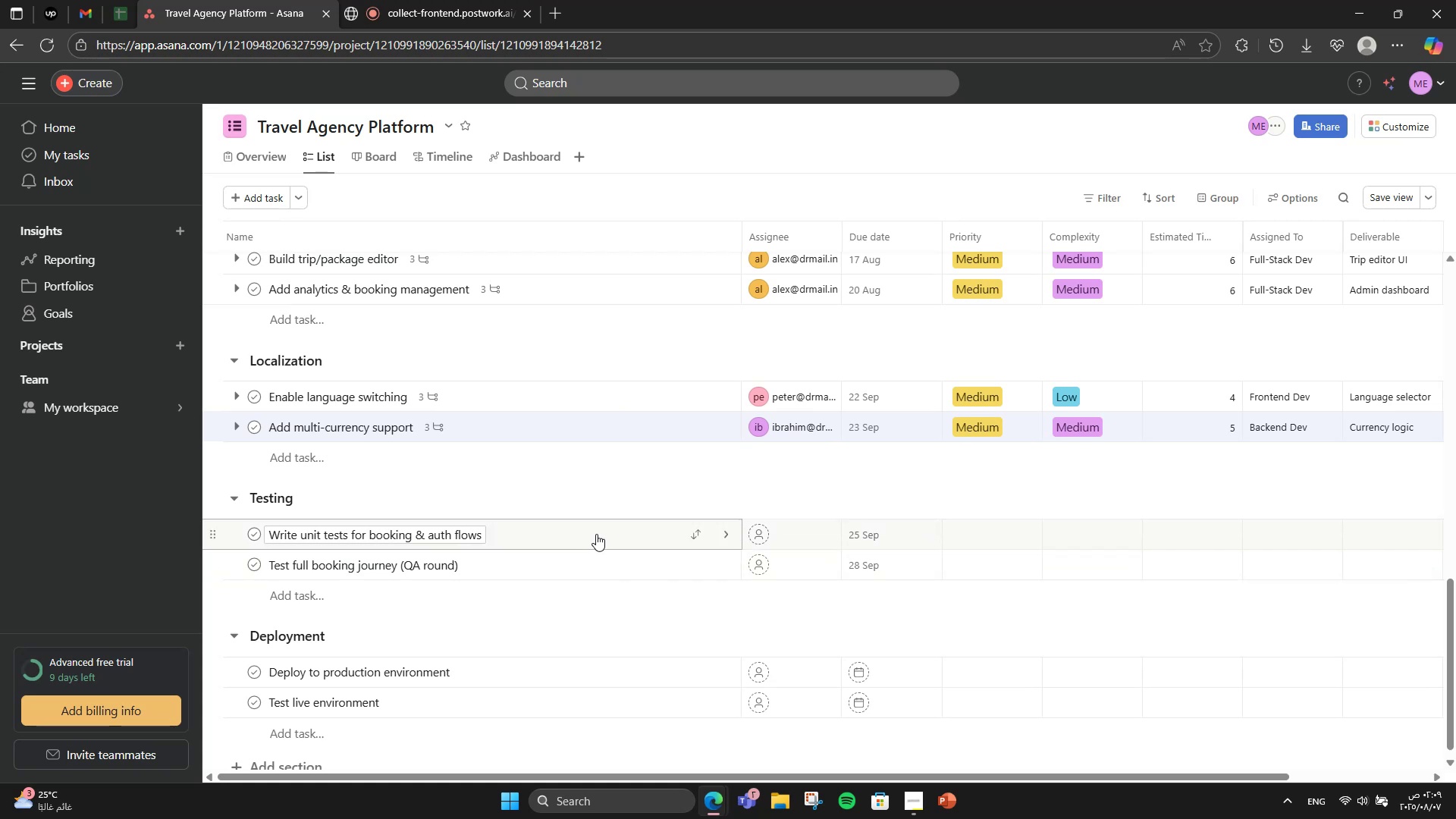 
wait(13.2)
 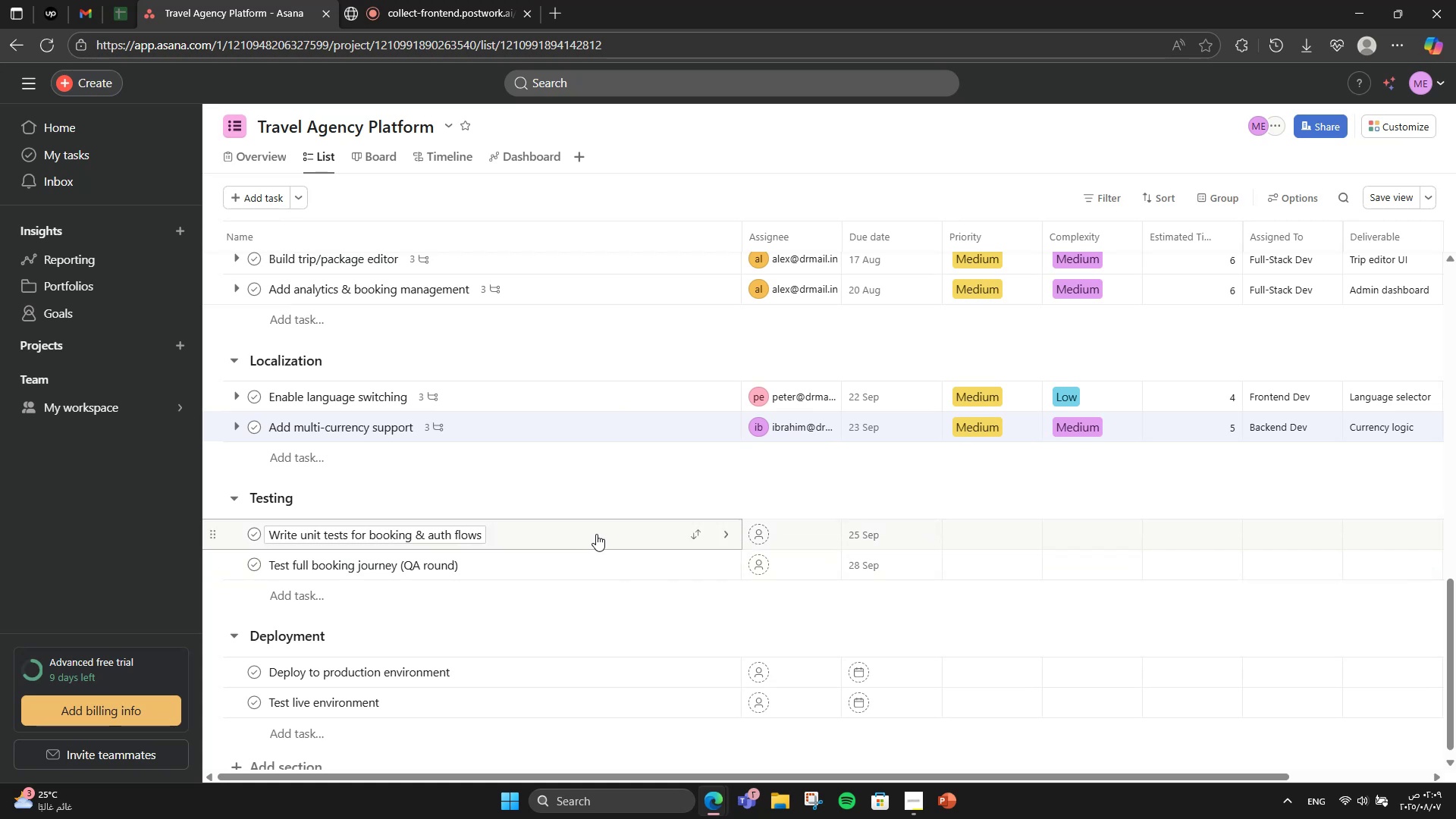 
left_click([956, 528])
 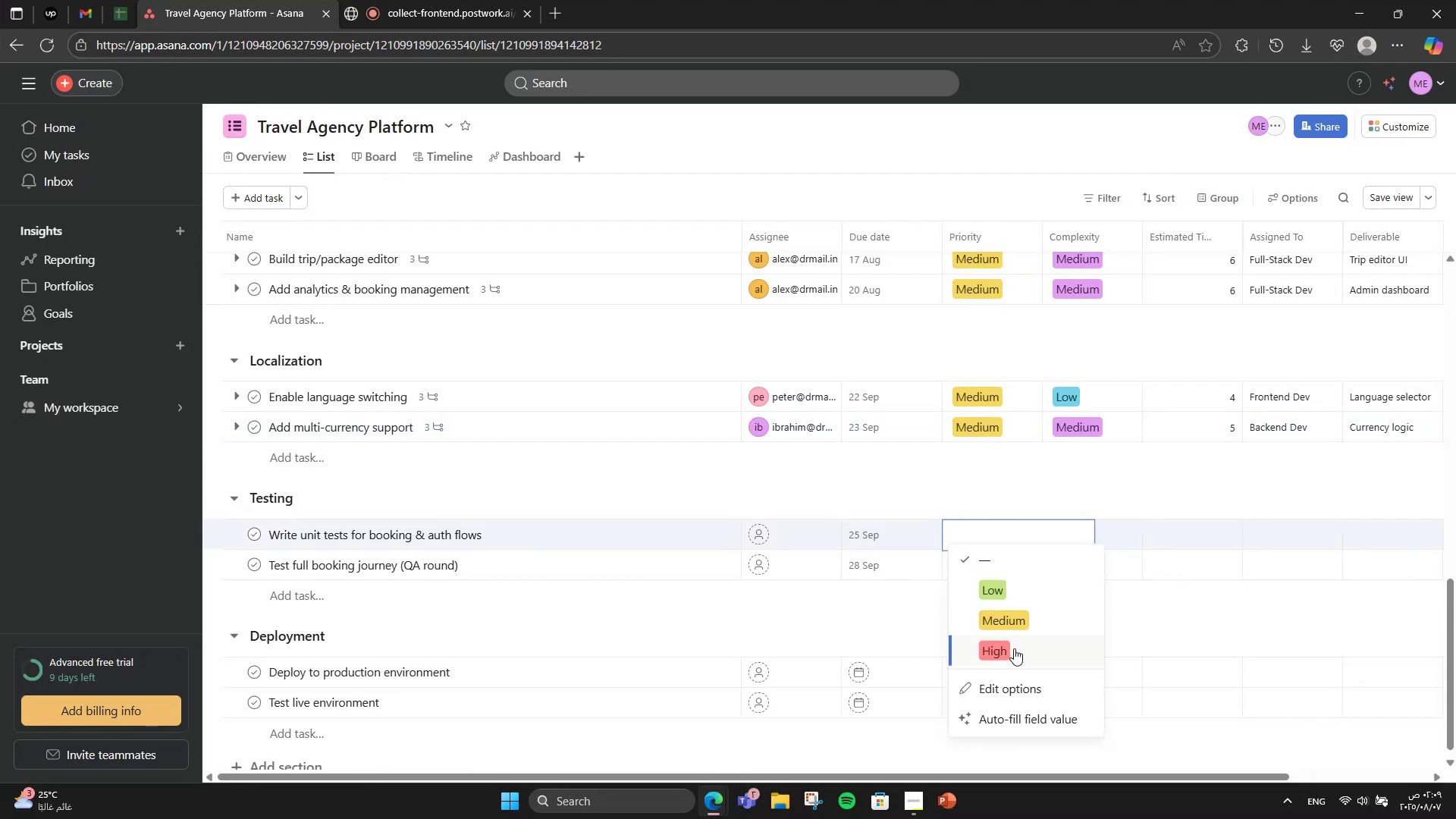 
left_click([1014, 648])
 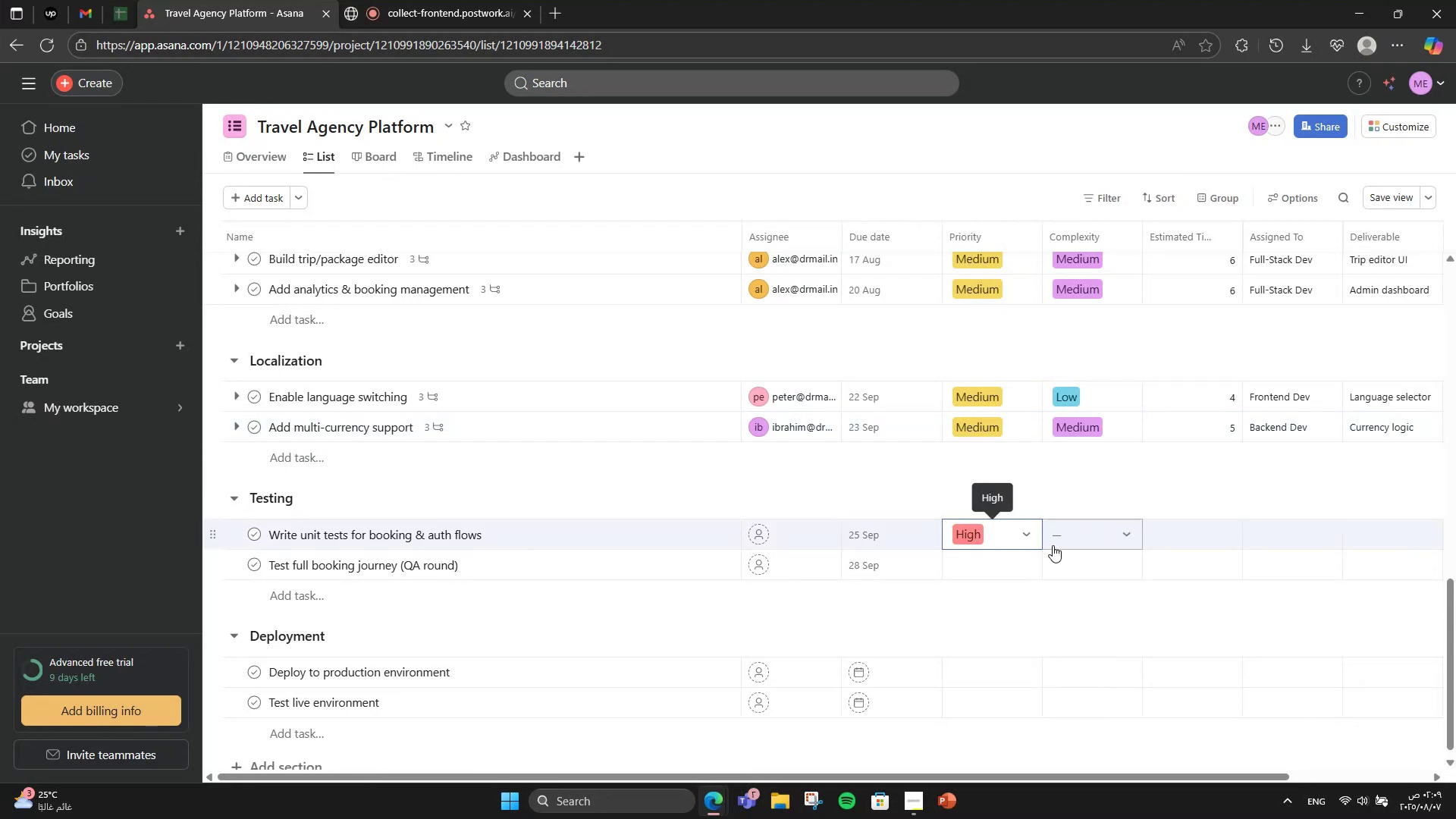 
left_click([1053, 545])
 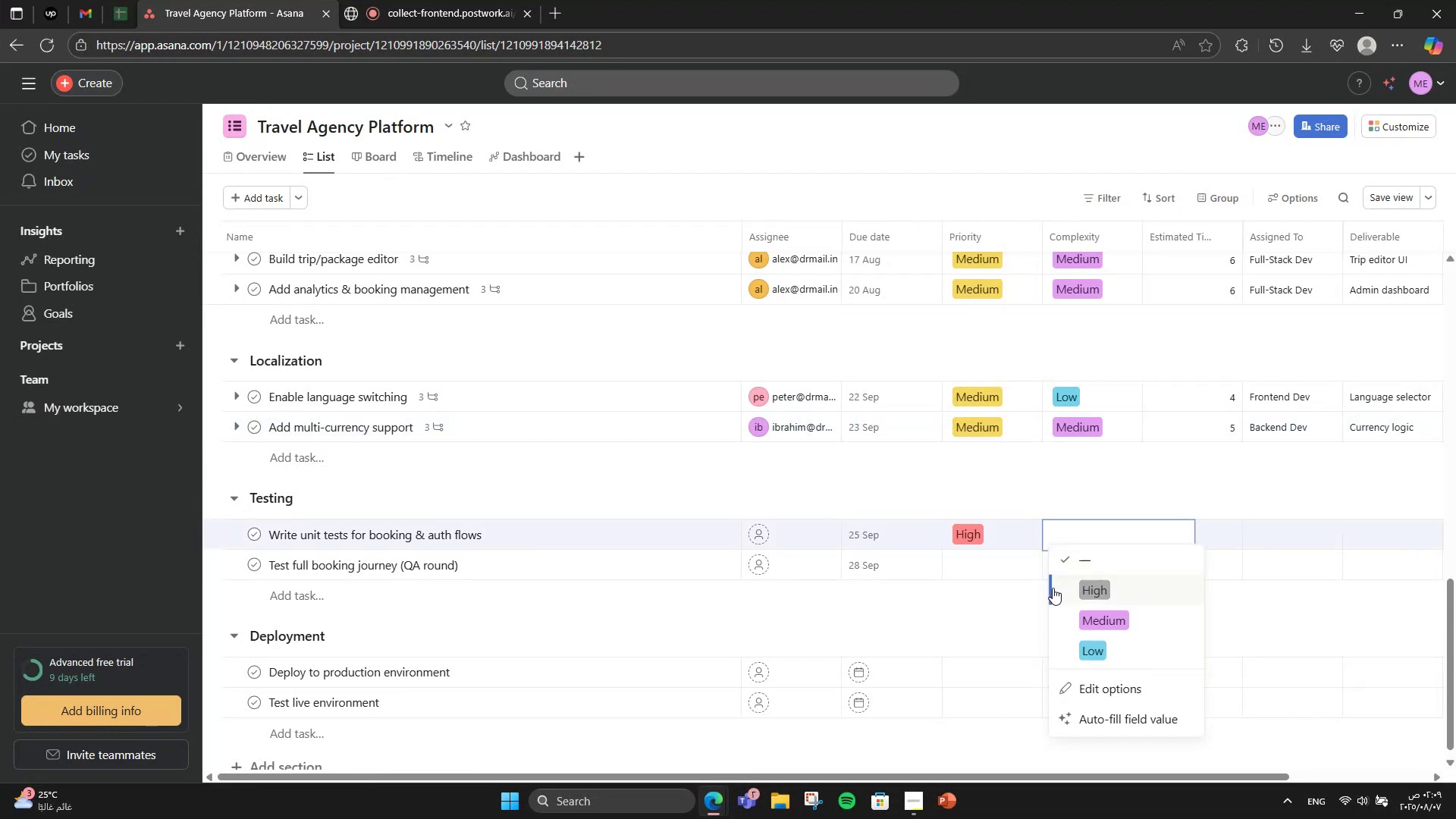 
left_click([1053, 592])
 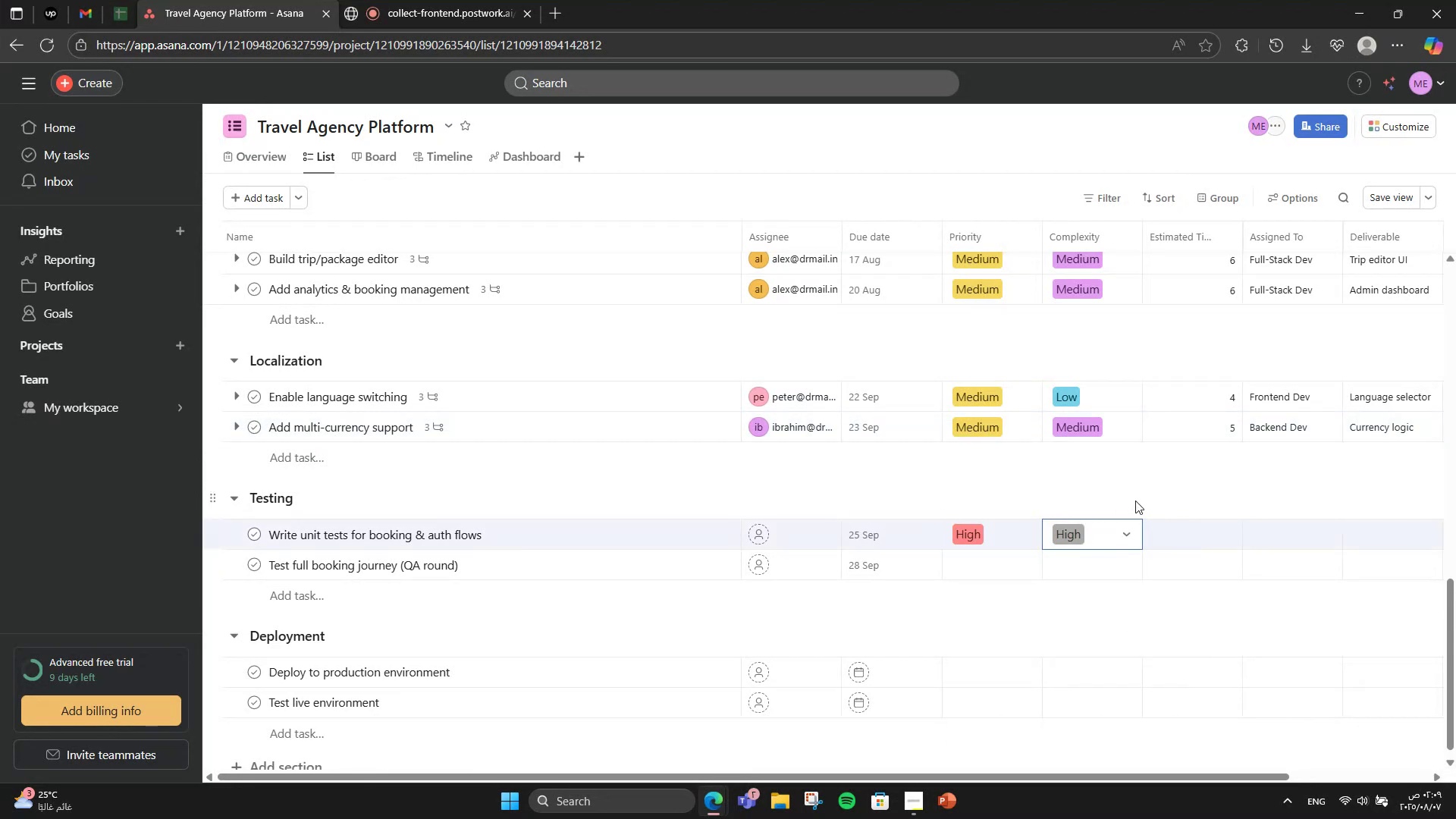 
left_click([1135, 500])
 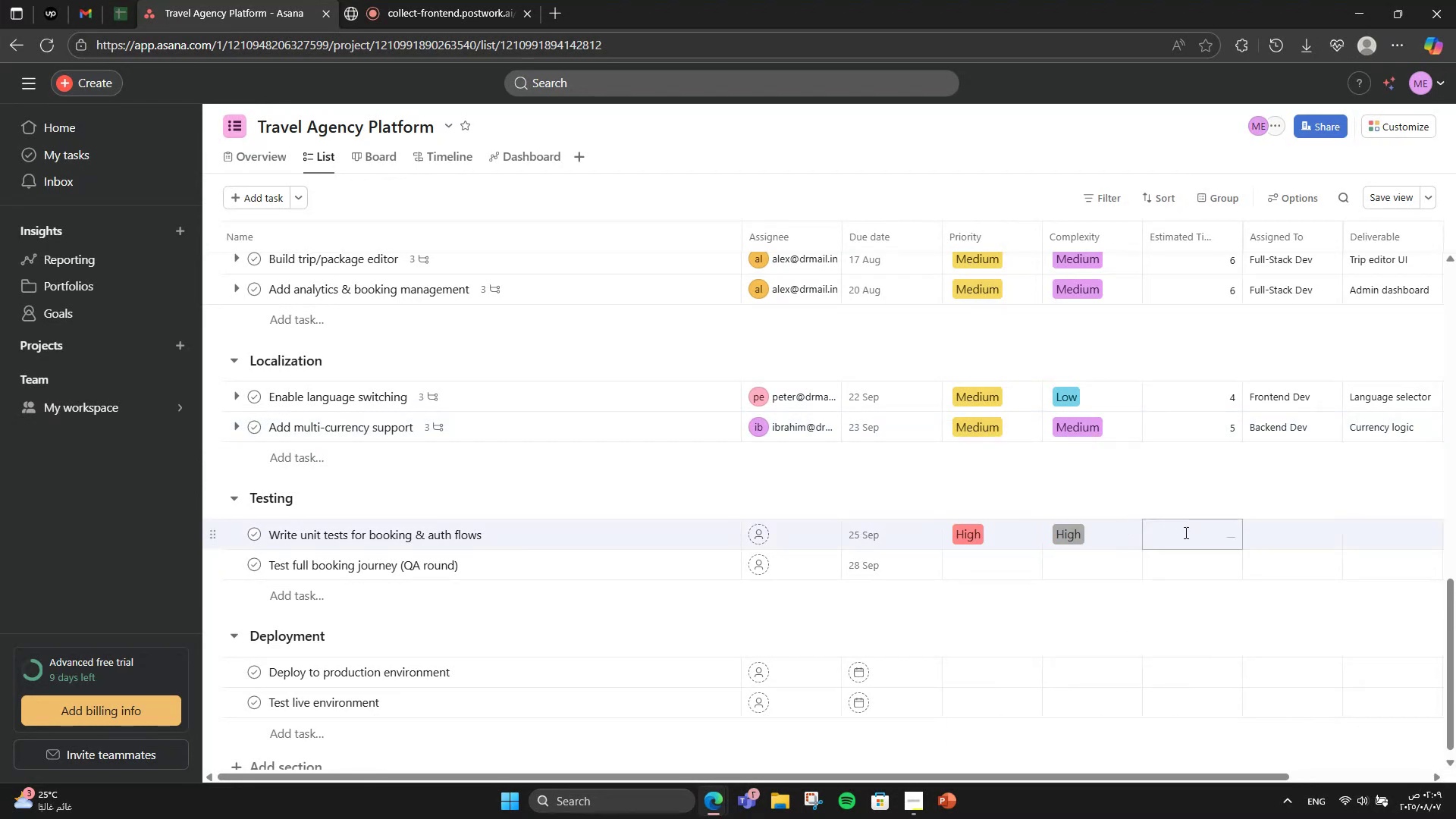 
double_click([1185, 532])
 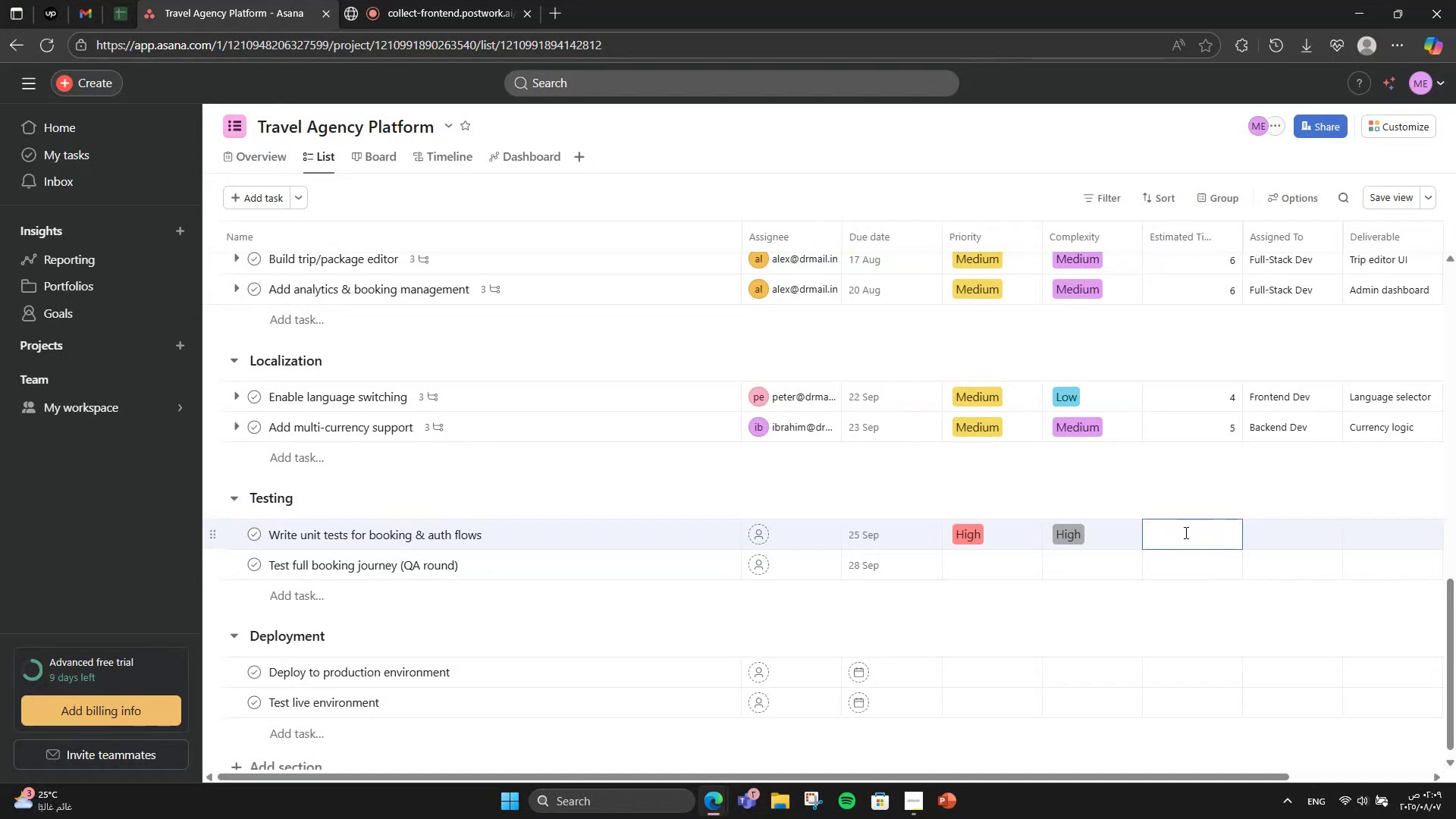 
key(Numpad8)
 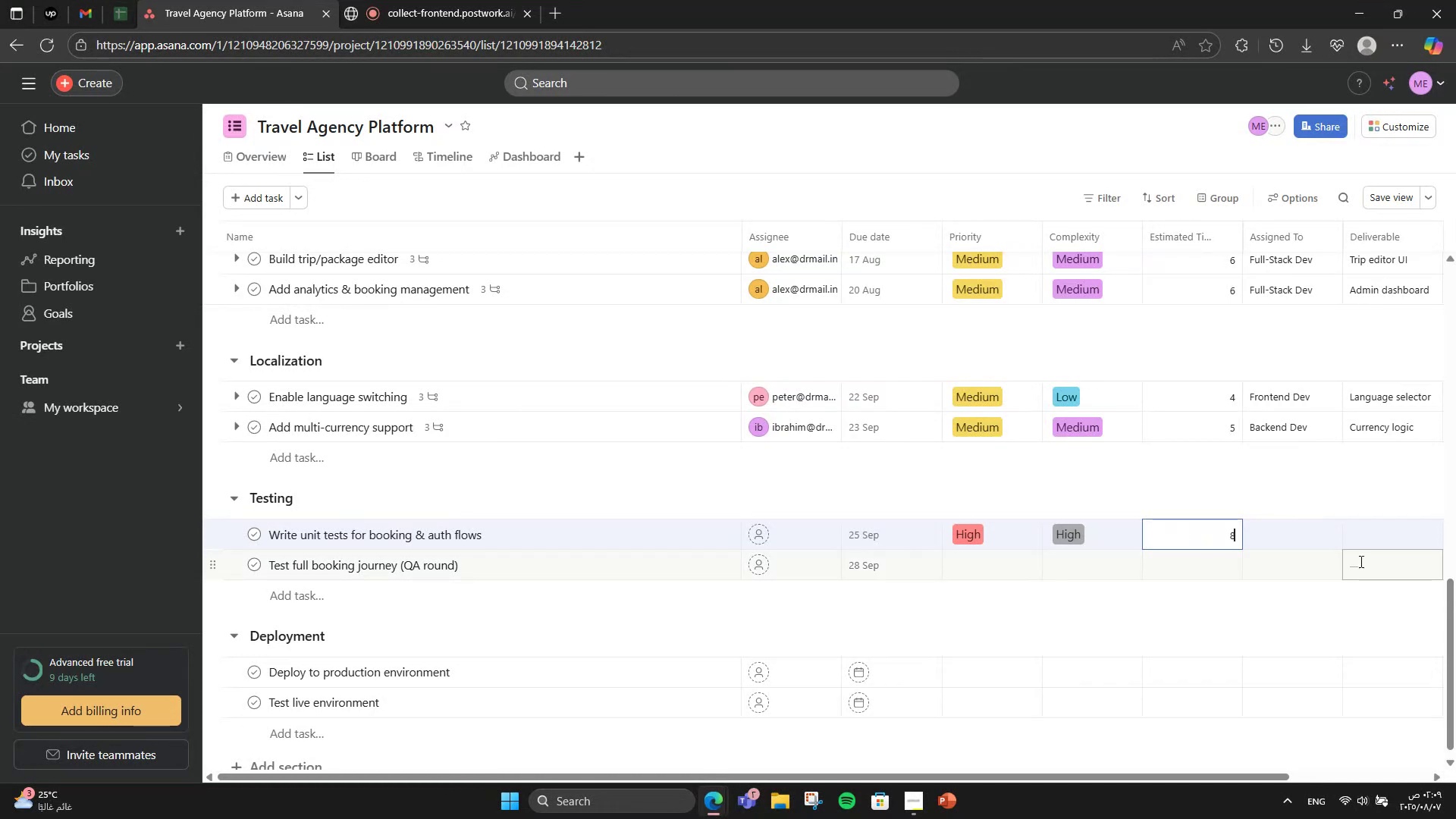 
left_click([1295, 527])
 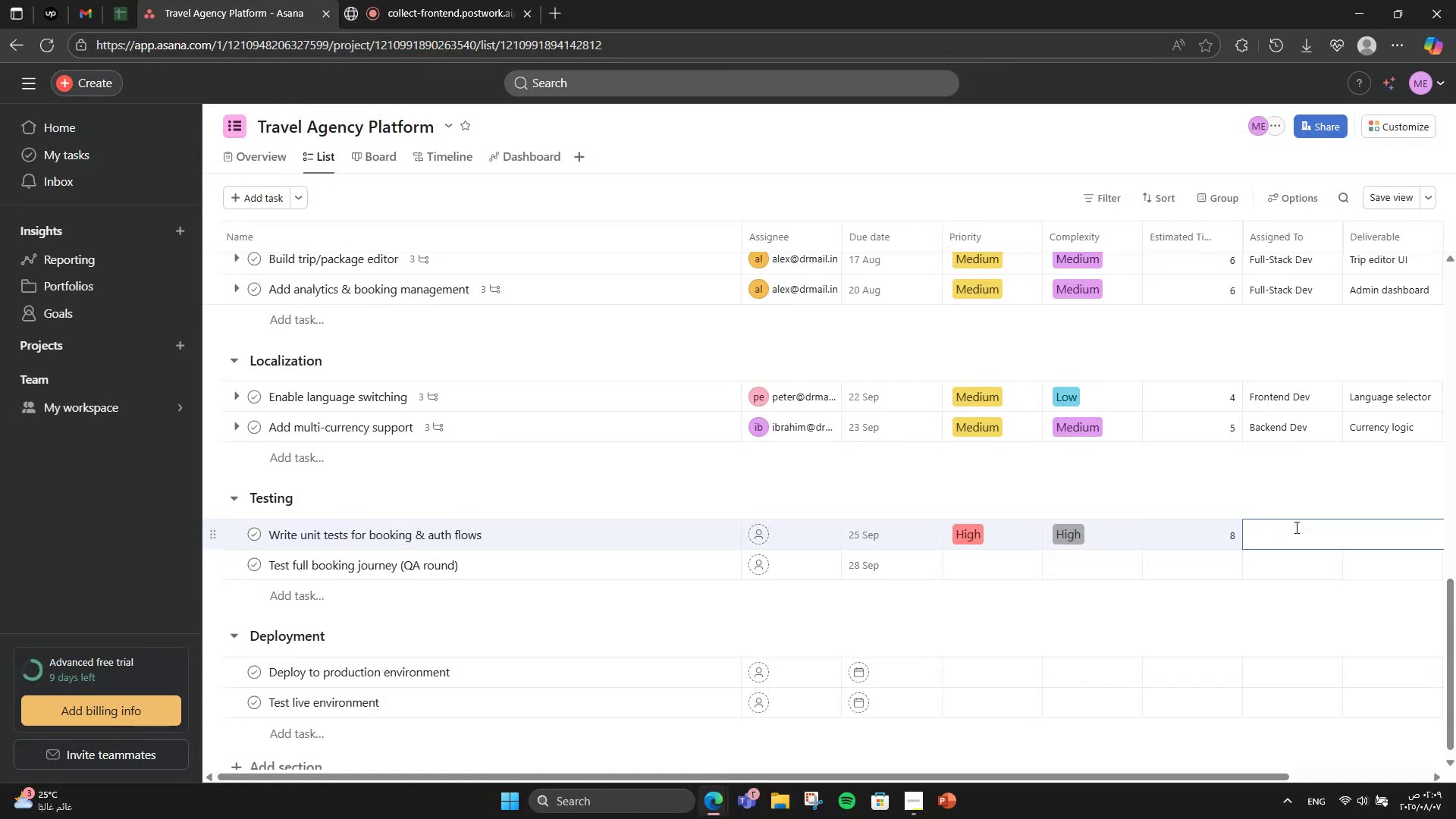 
type(QA )
 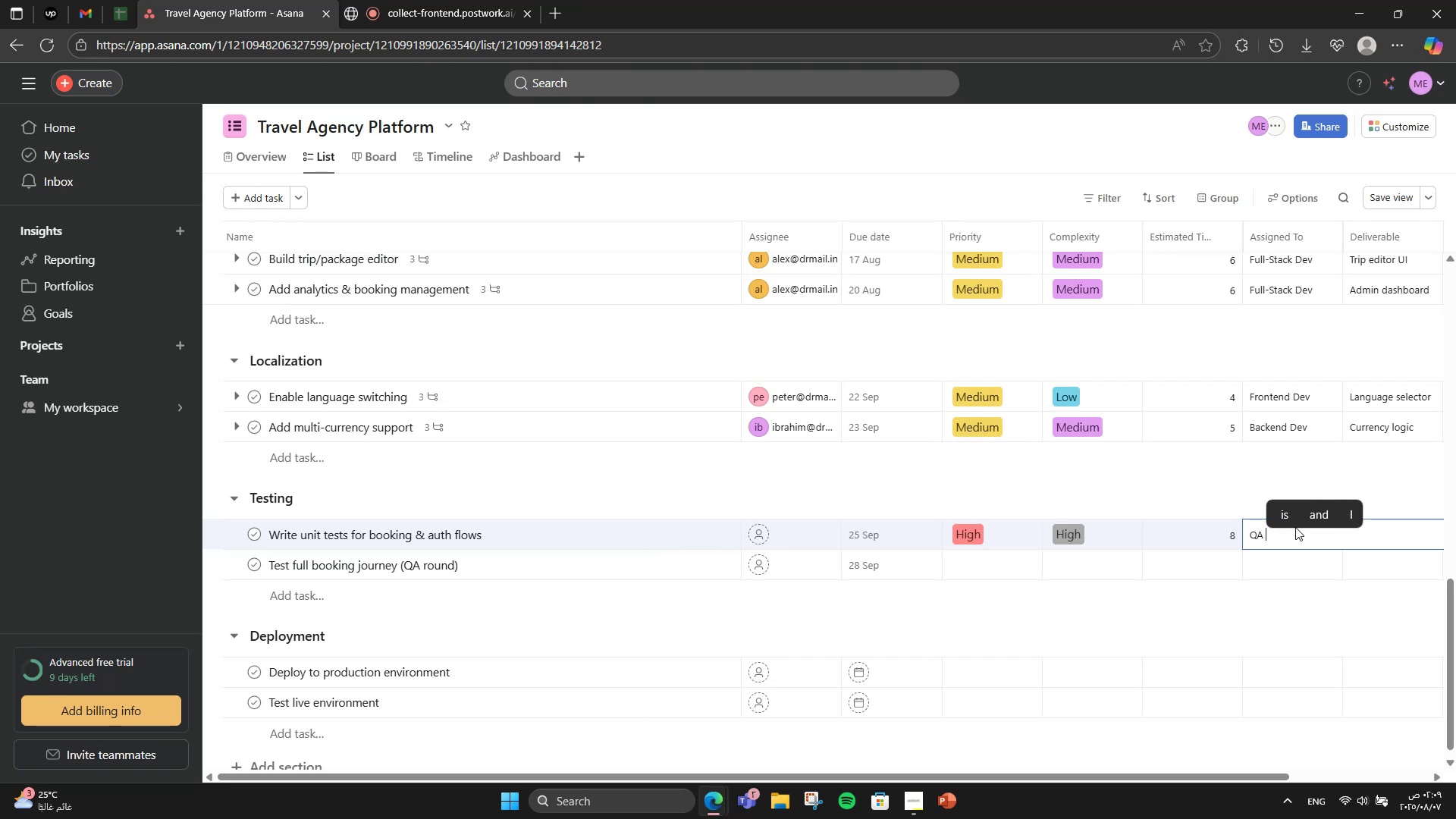 
type(Engineer )
key(Backspace)
 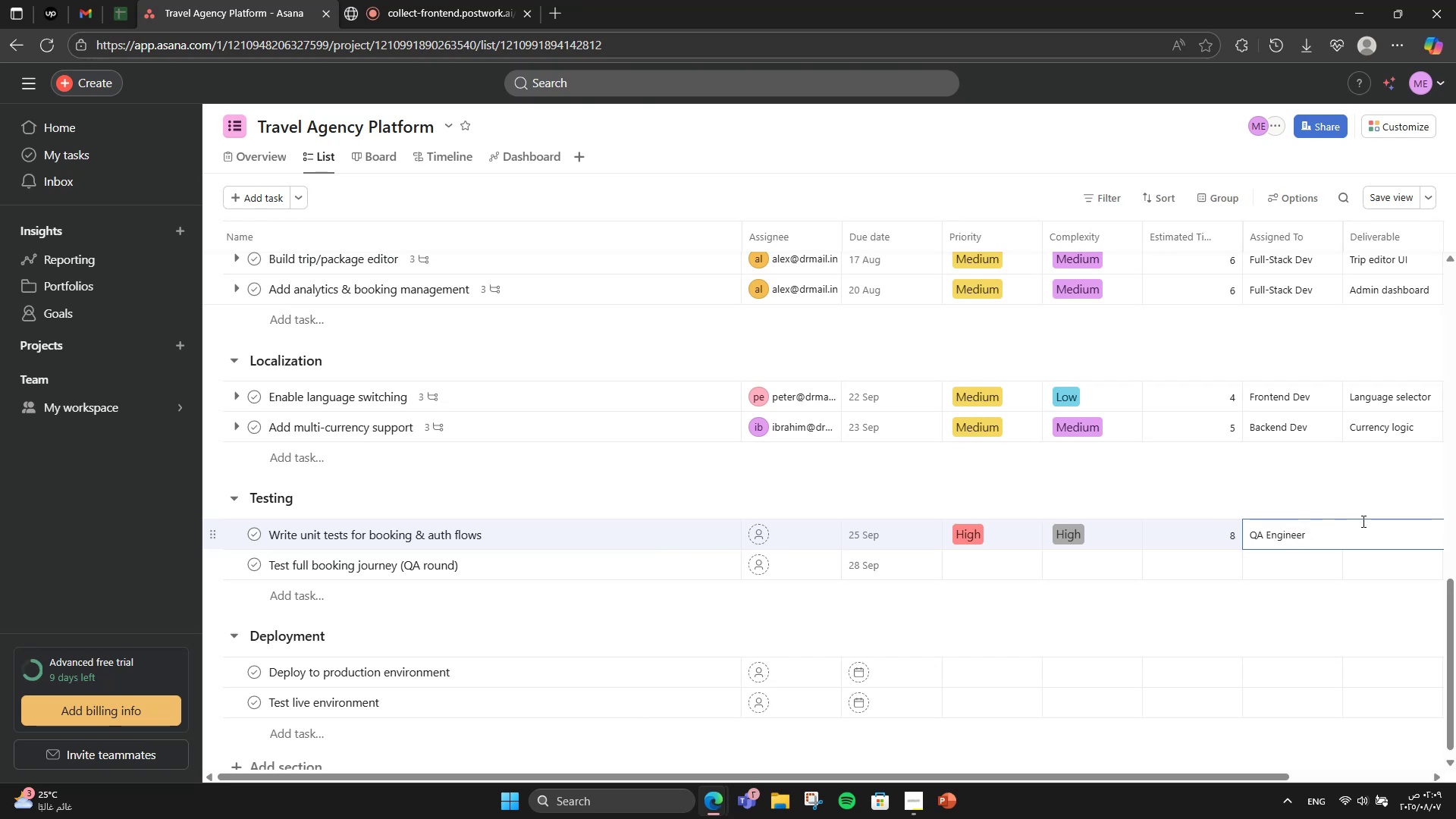 
left_click([1421, 479])
 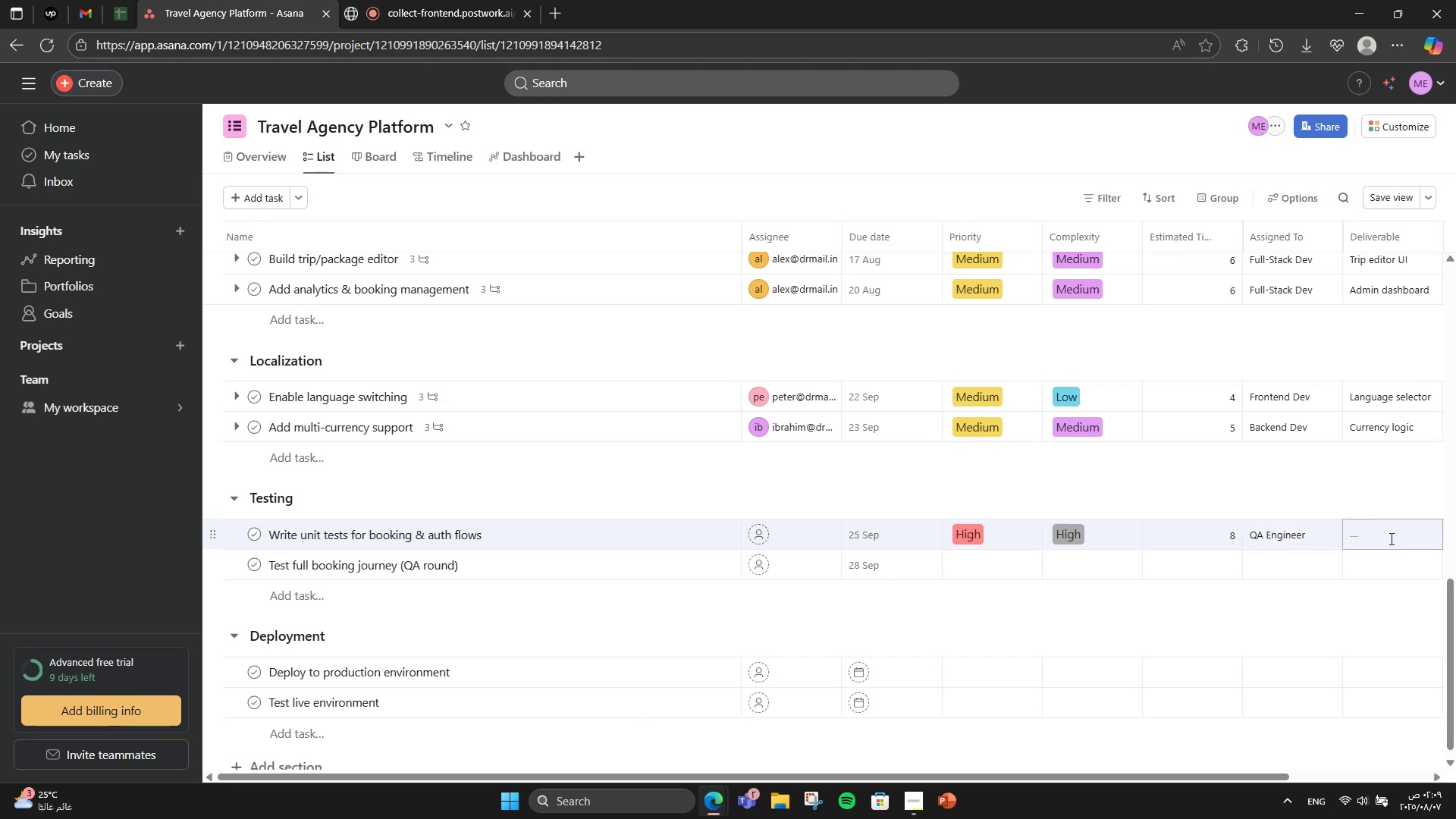 
left_click([1390, 538])
 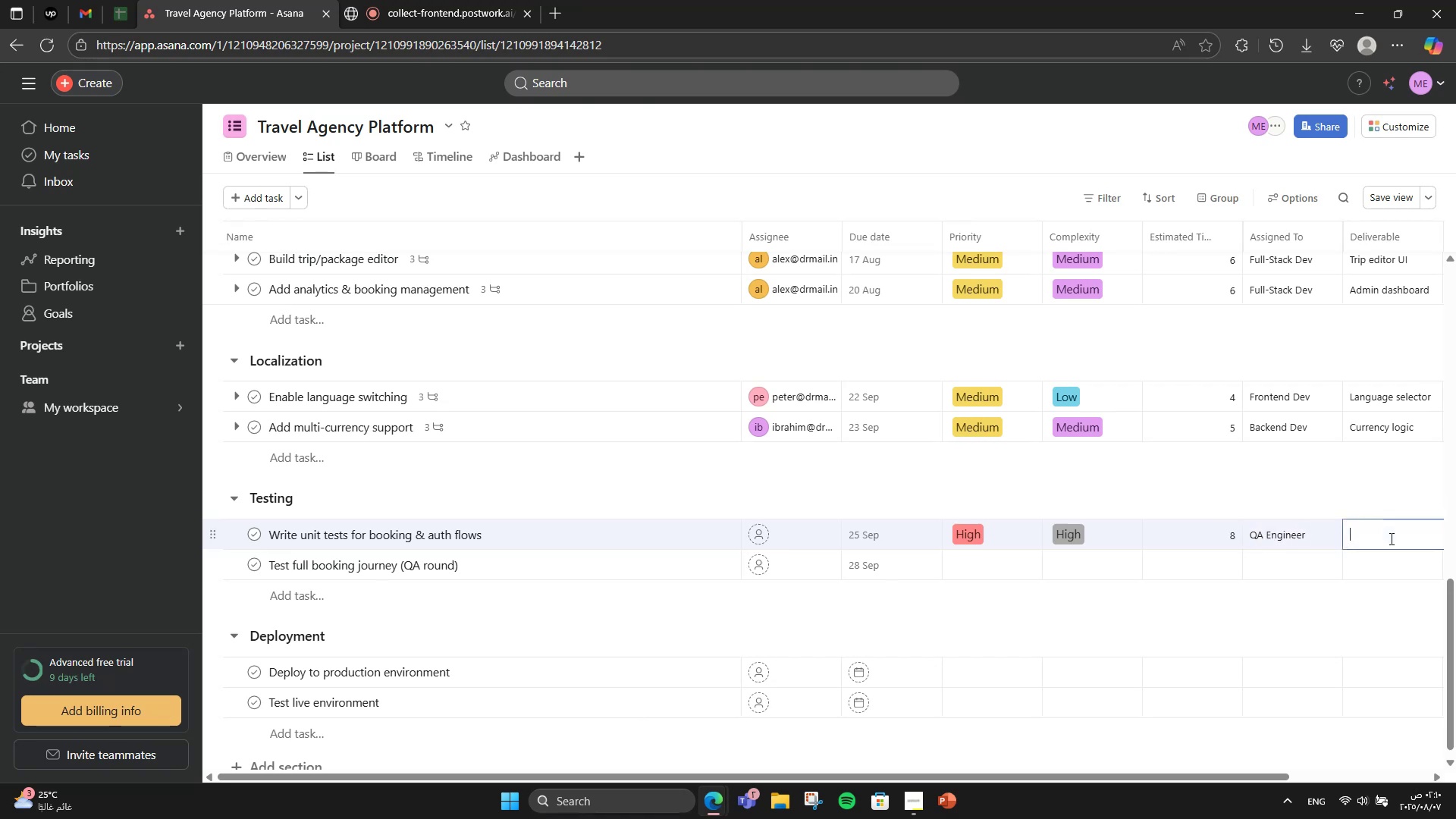 
type(Test scrips)
key(Backspace)
type(ts)
 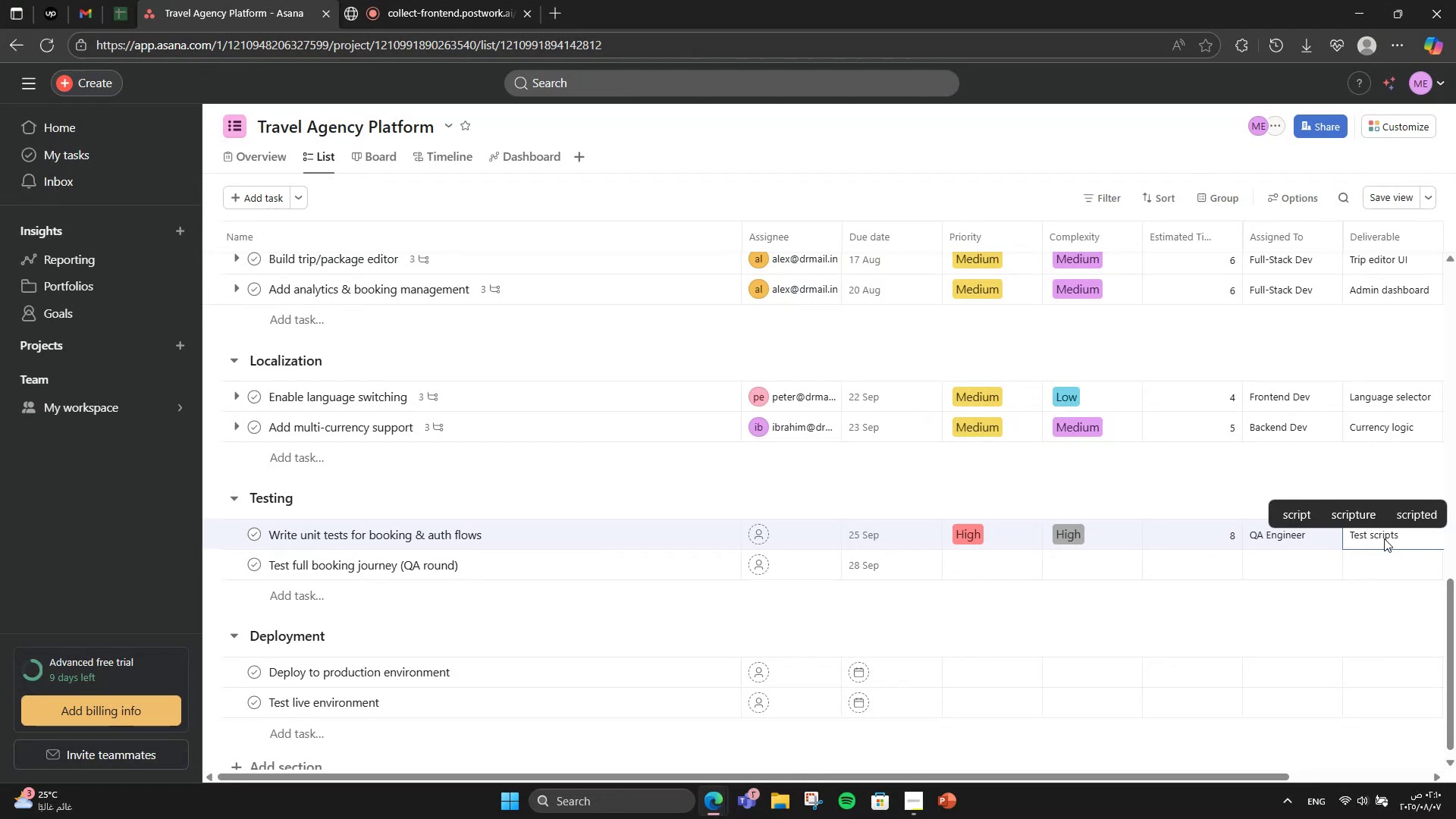 
left_click([1233, 475])
 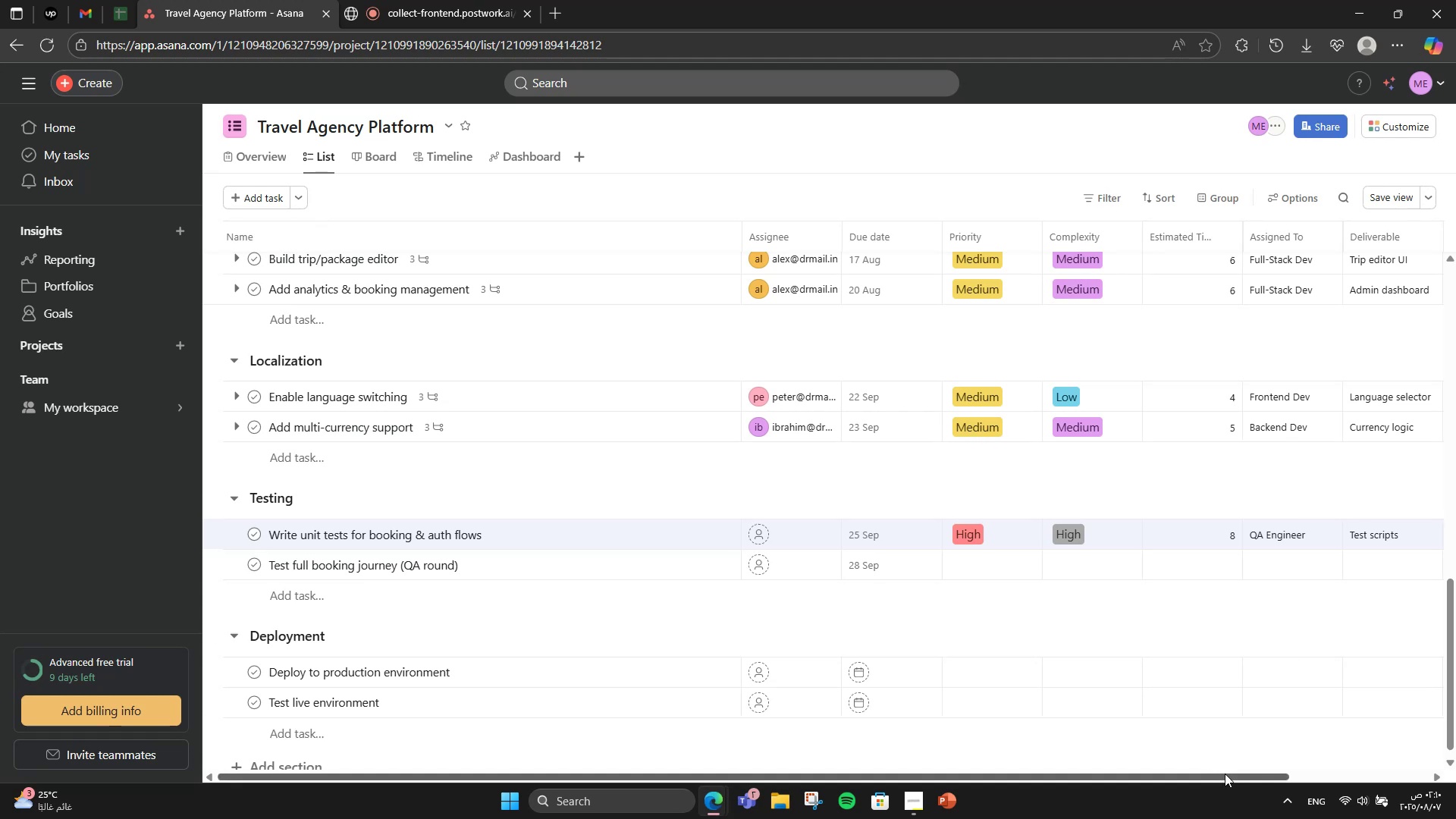 
left_click_drag(start_coordinate=[1215, 777], to_coordinate=[1173, 769])
 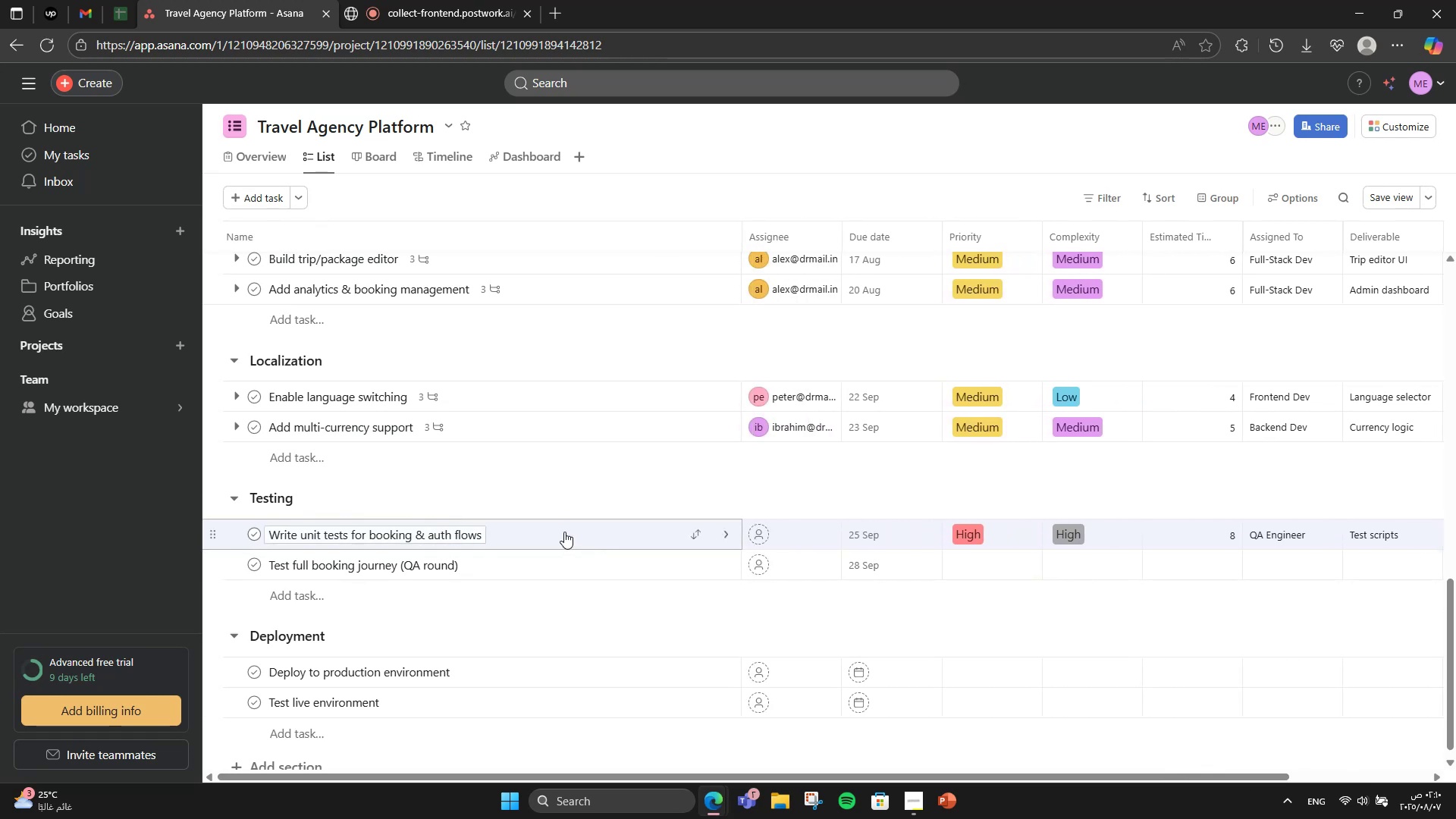 
left_click([564, 532])
 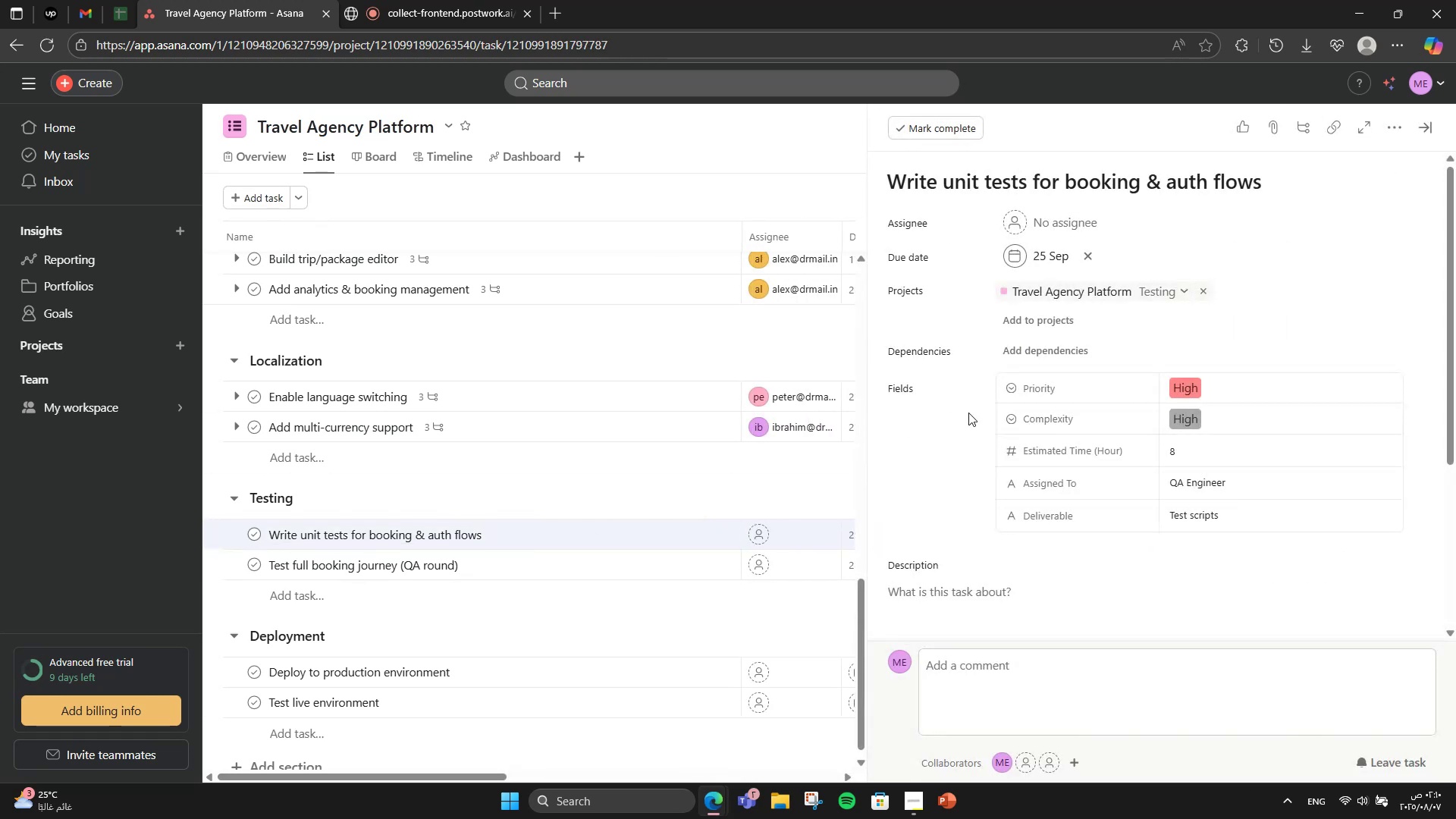 
scroll: coordinate [974, 481], scroll_direction: down, amount: 4.0
 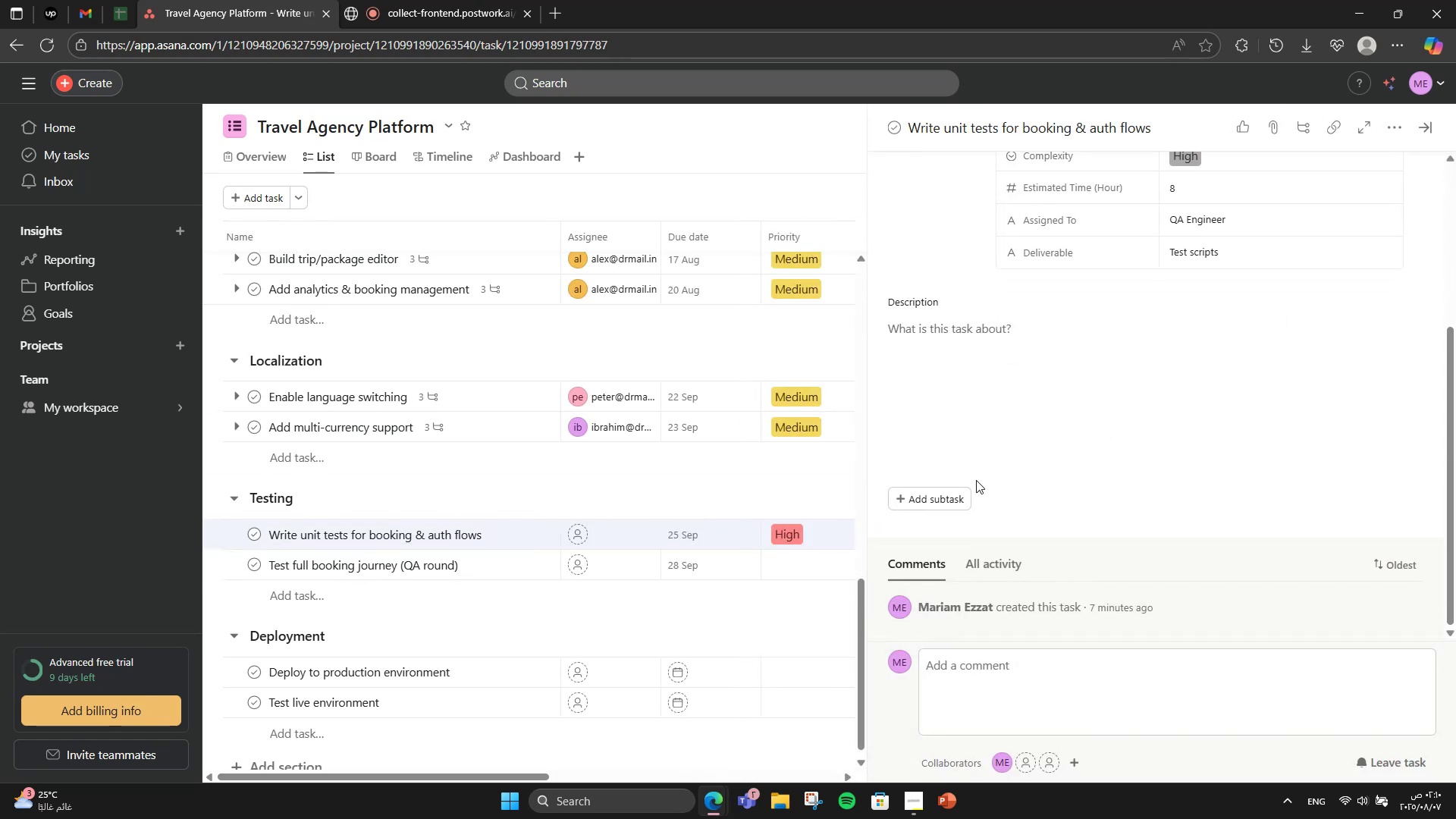 
left_click([1025, 429])
 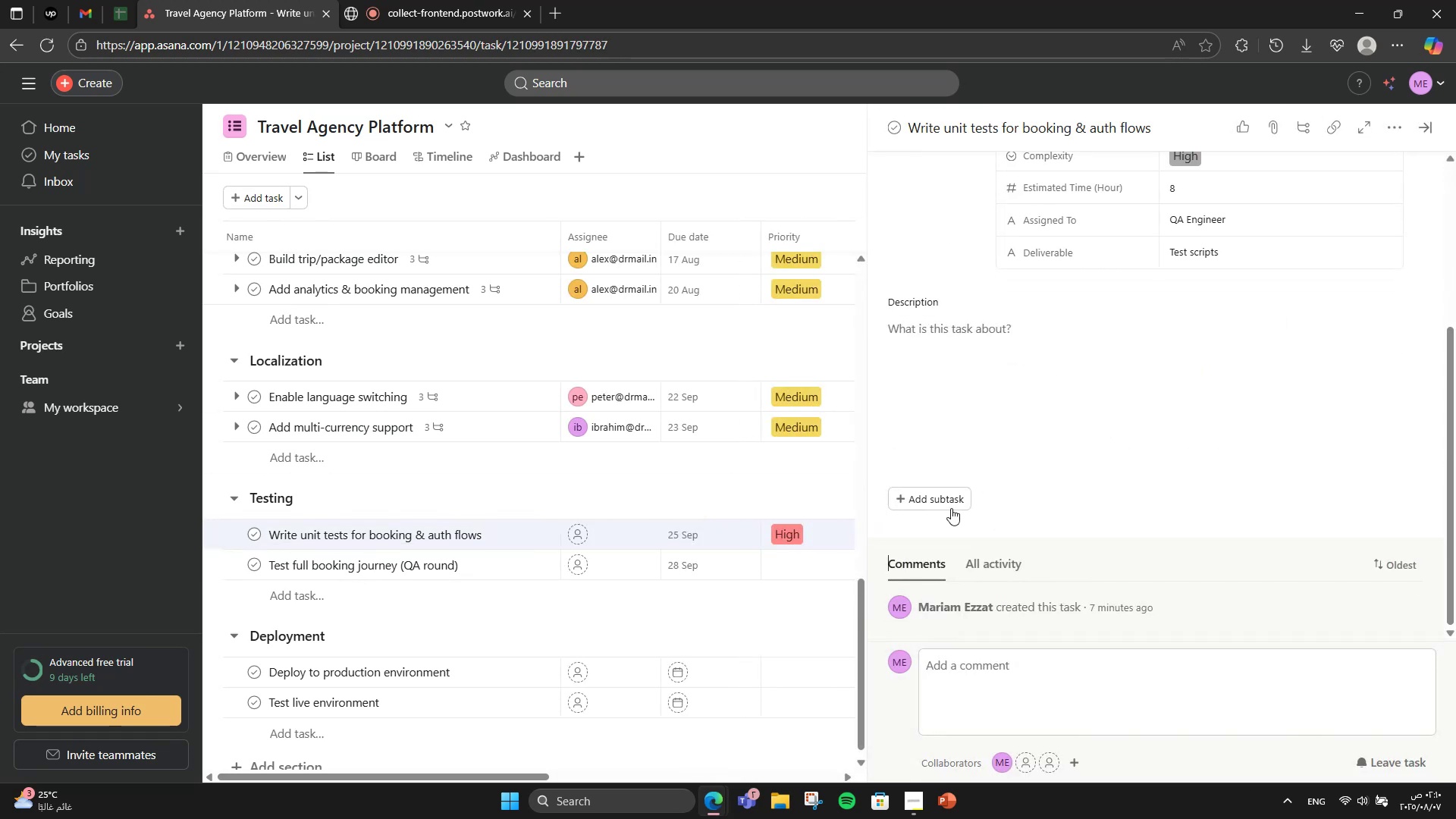 
double_click([947, 500])
 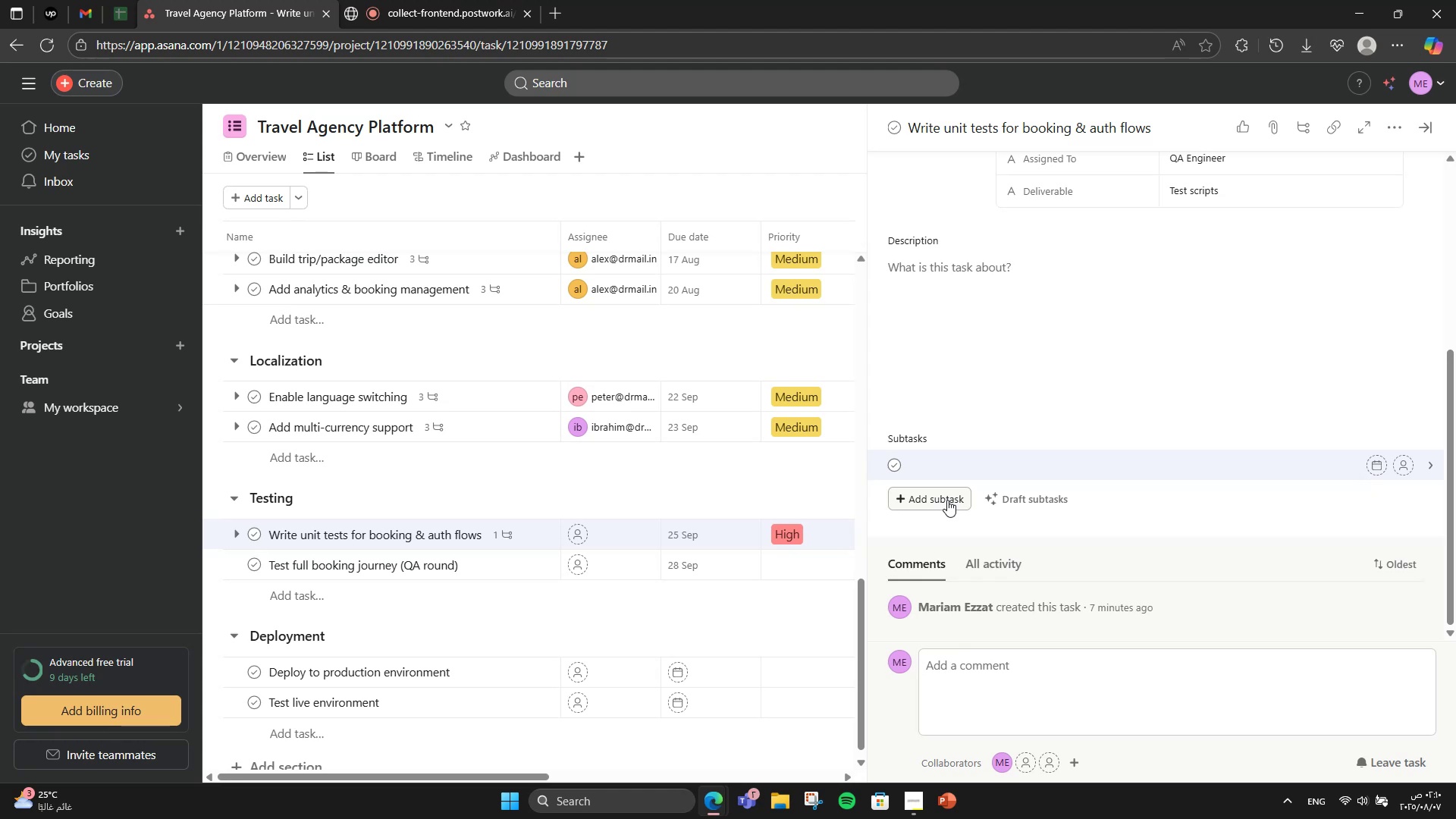 
type(Write h)
key(Backspace)
type(jet)
key(Backspace)
type(st tests)
 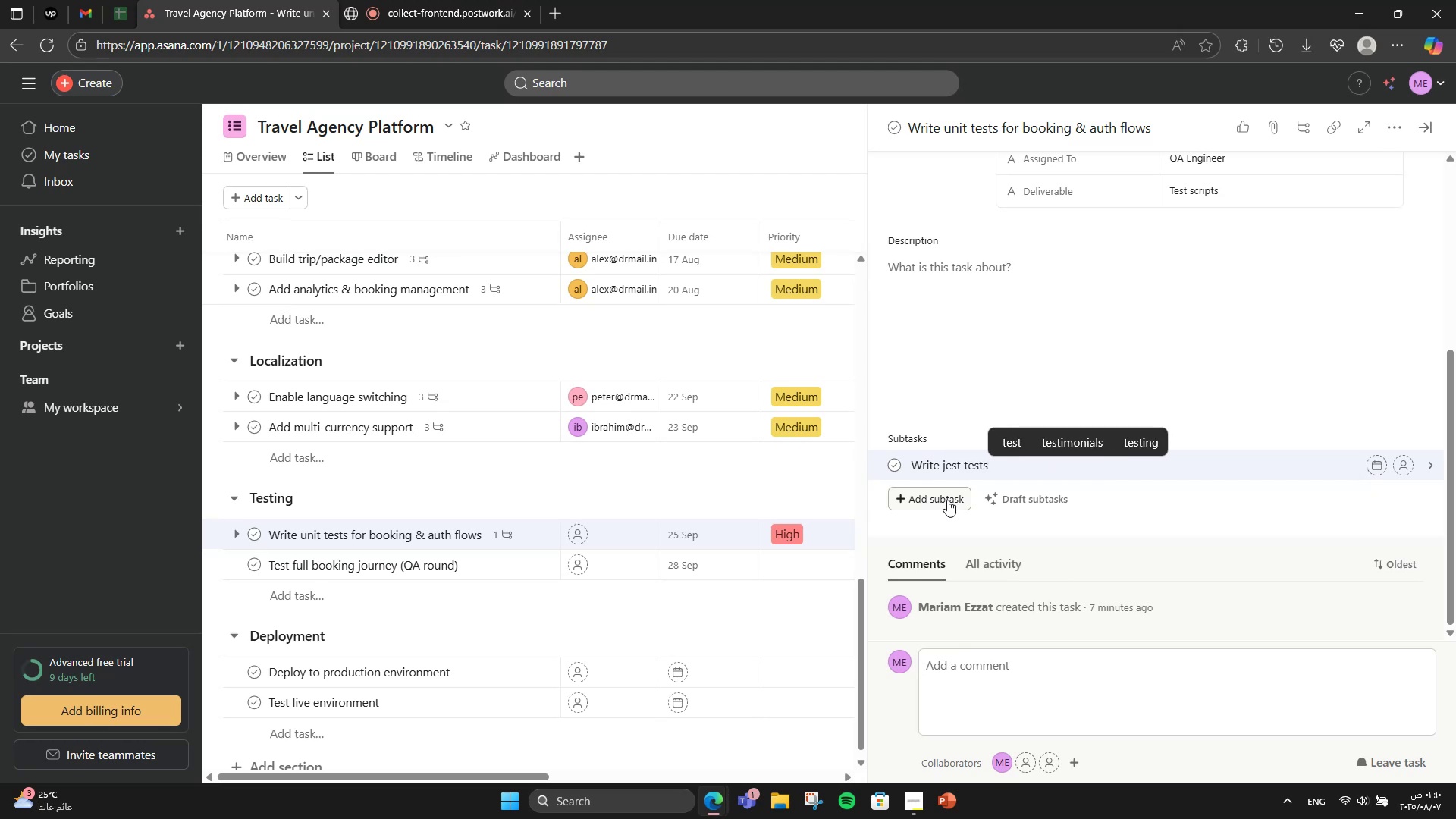 
key(Enter)
 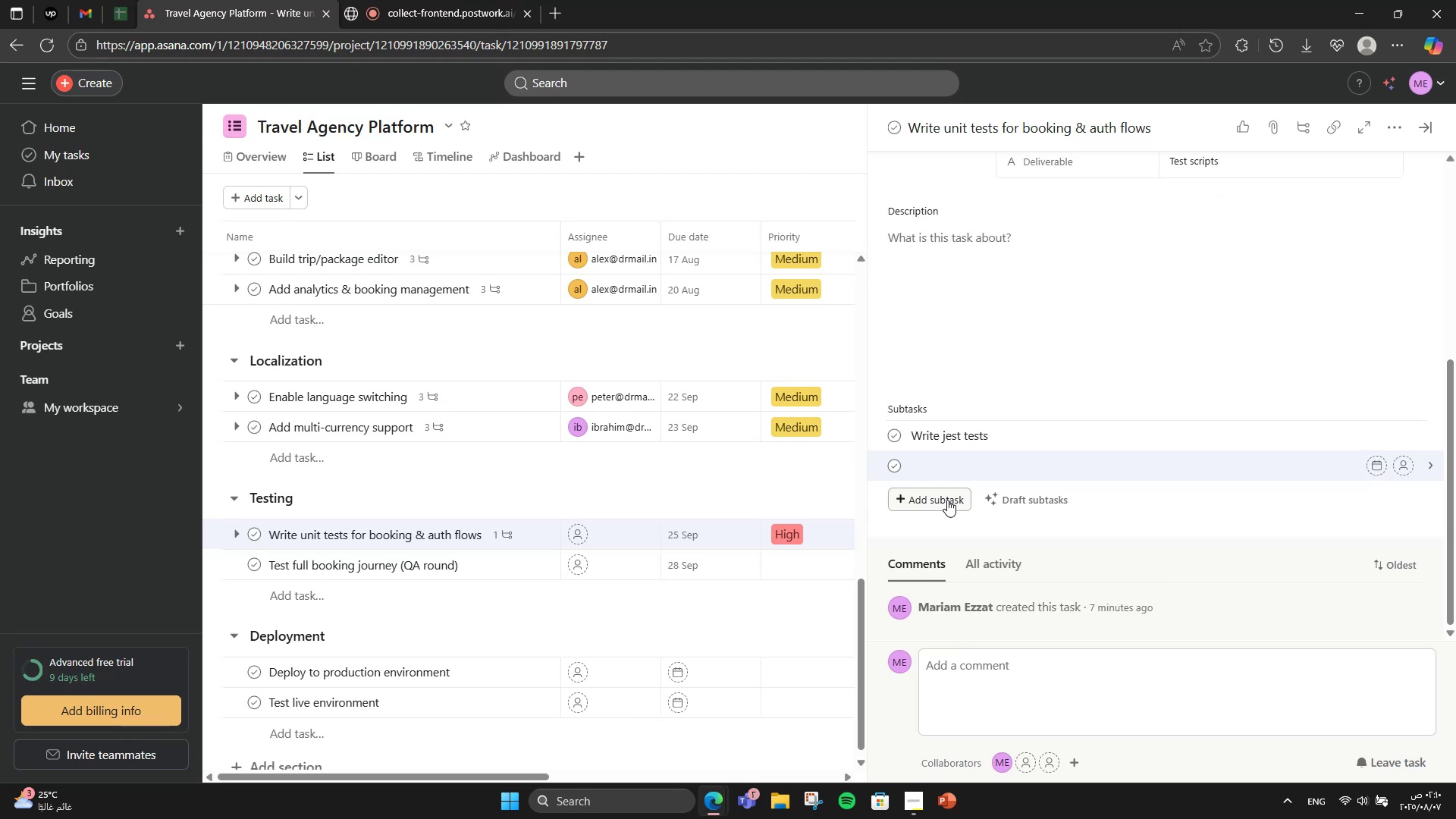 
type(Test edge cases)
 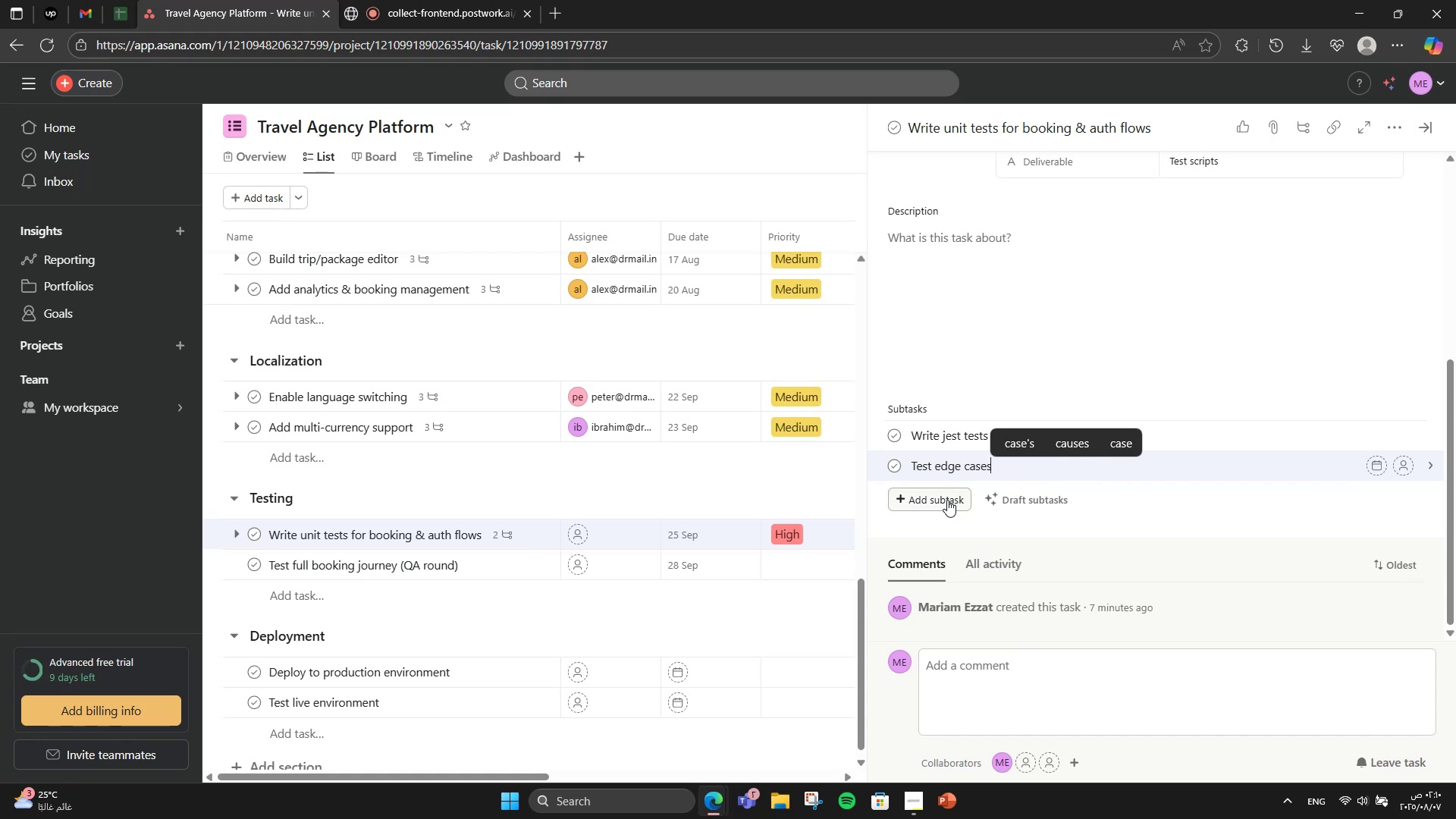 
key(Enter)
 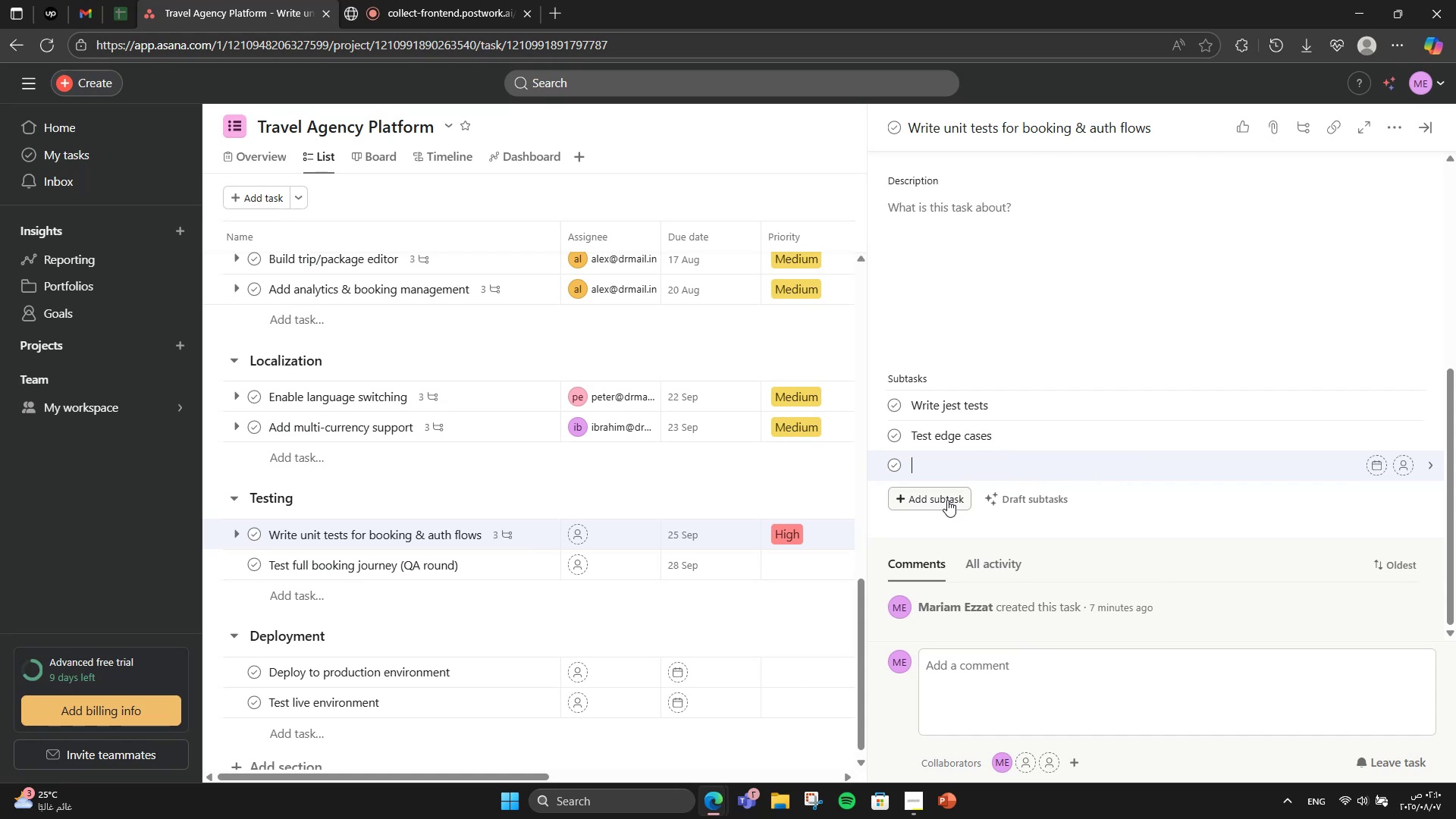 
type(Log bugs)
 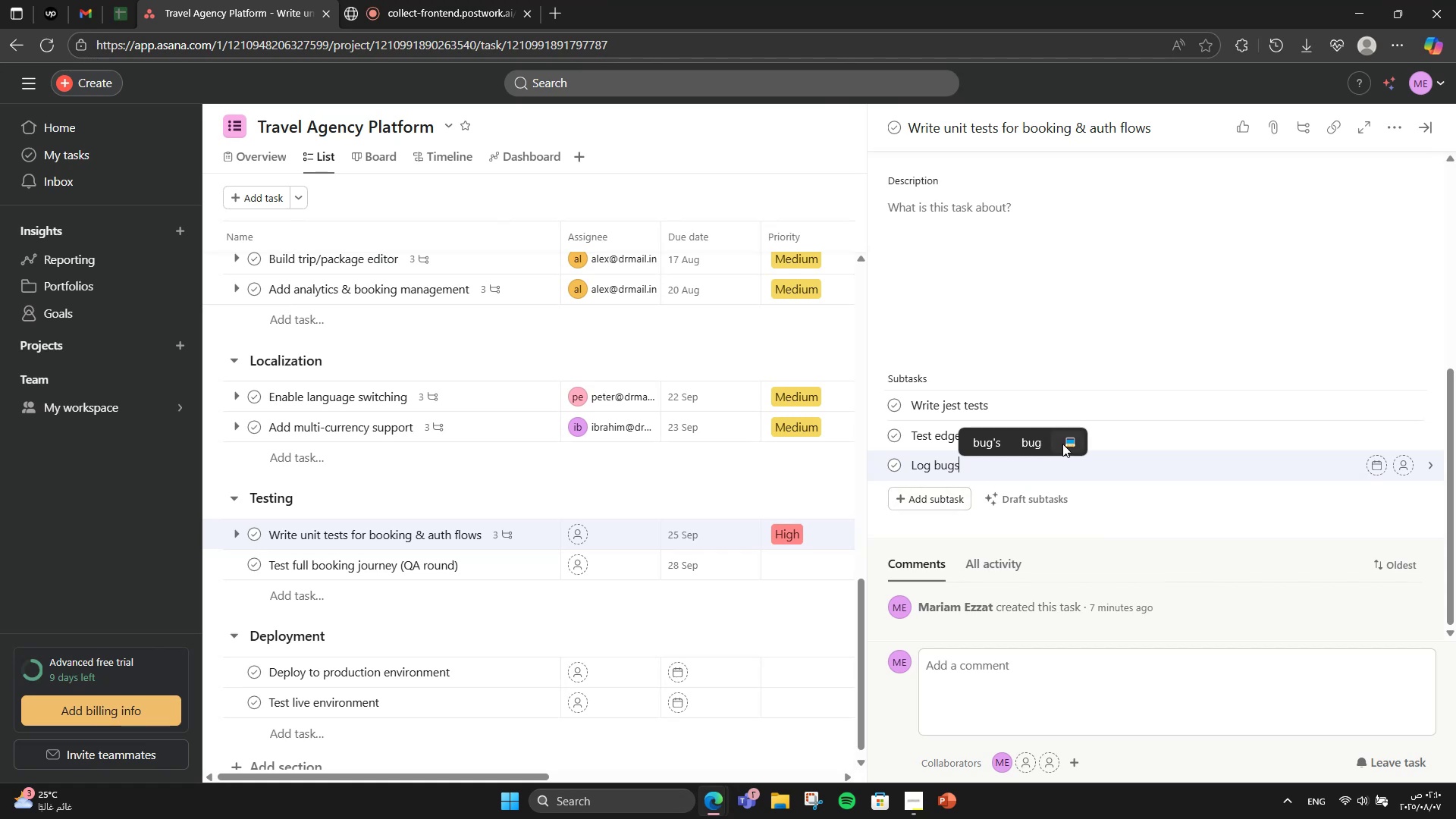 
left_click([991, 358])
 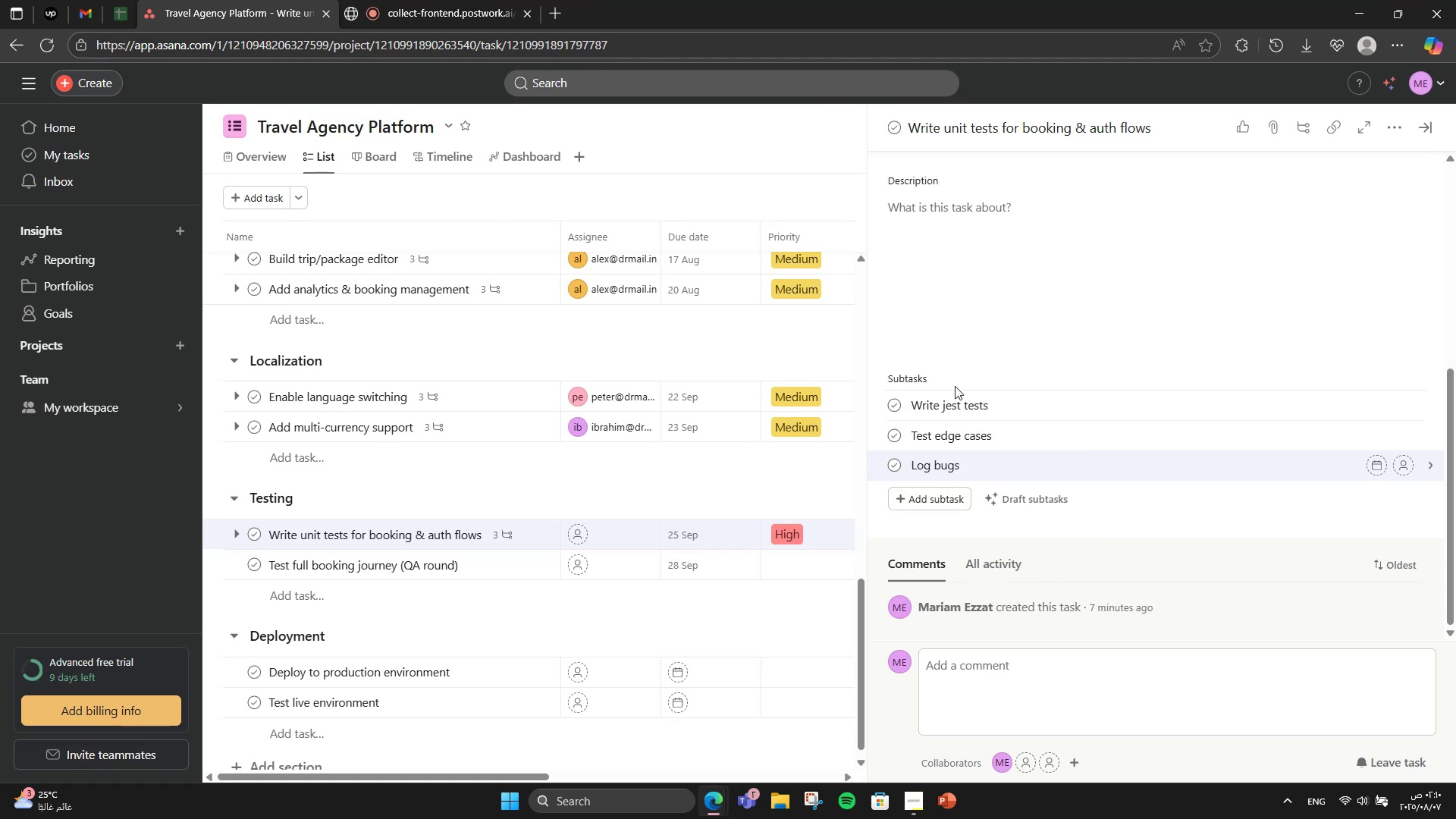 
left_click([697, 485])
 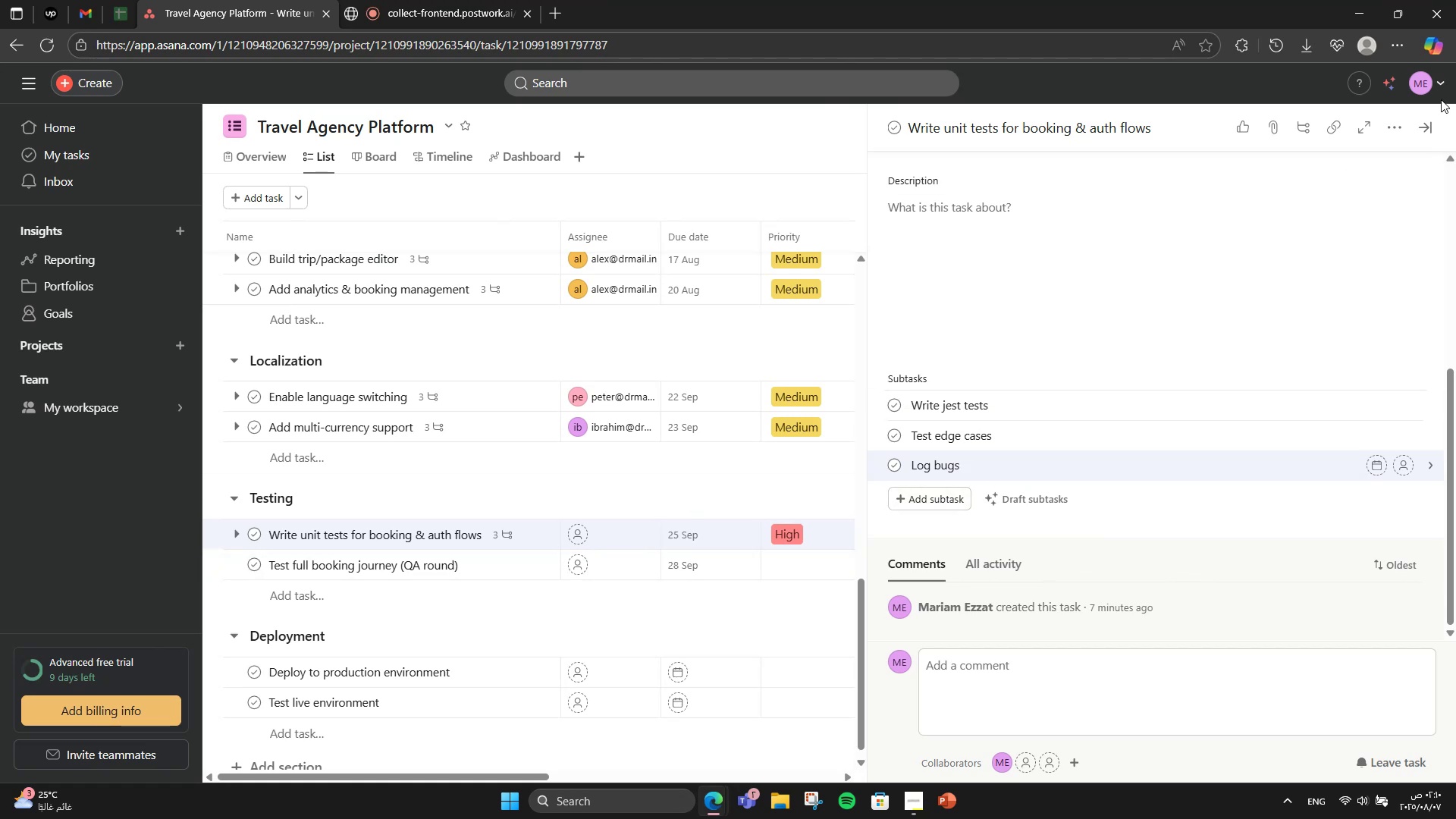 
left_click([1417, 127])
 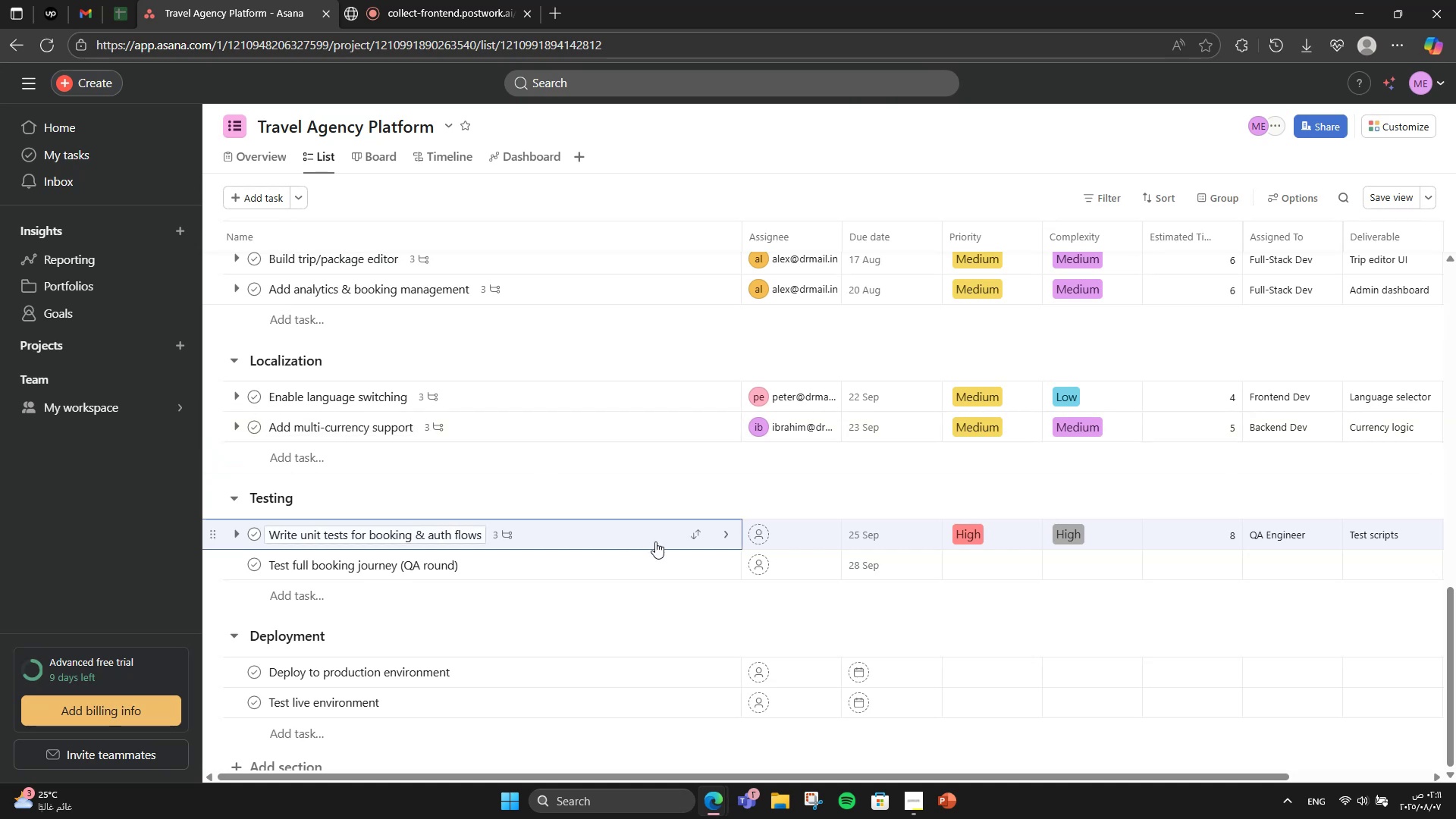 
wait(8.89)
 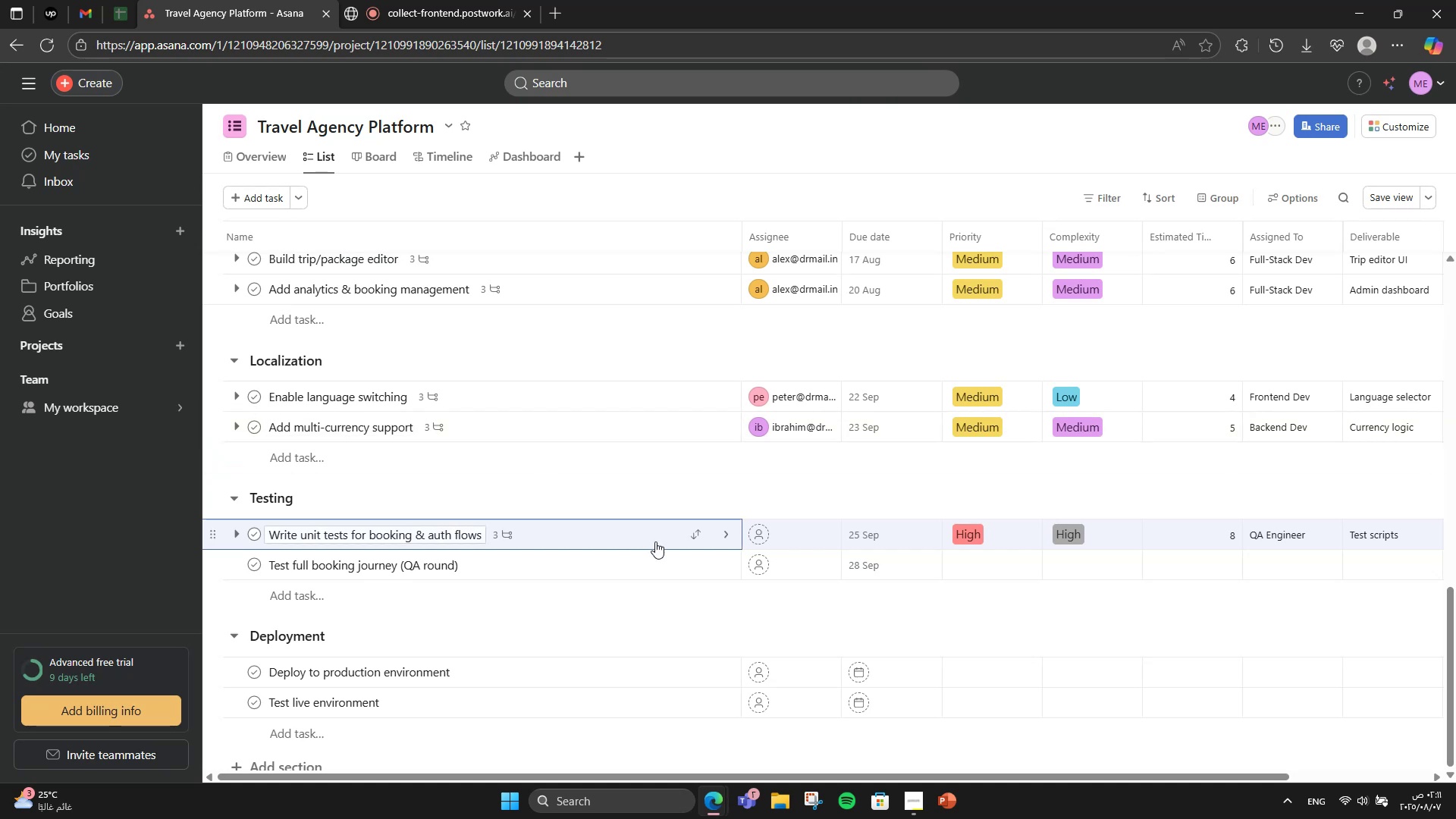 
left_click([1430, 121])
 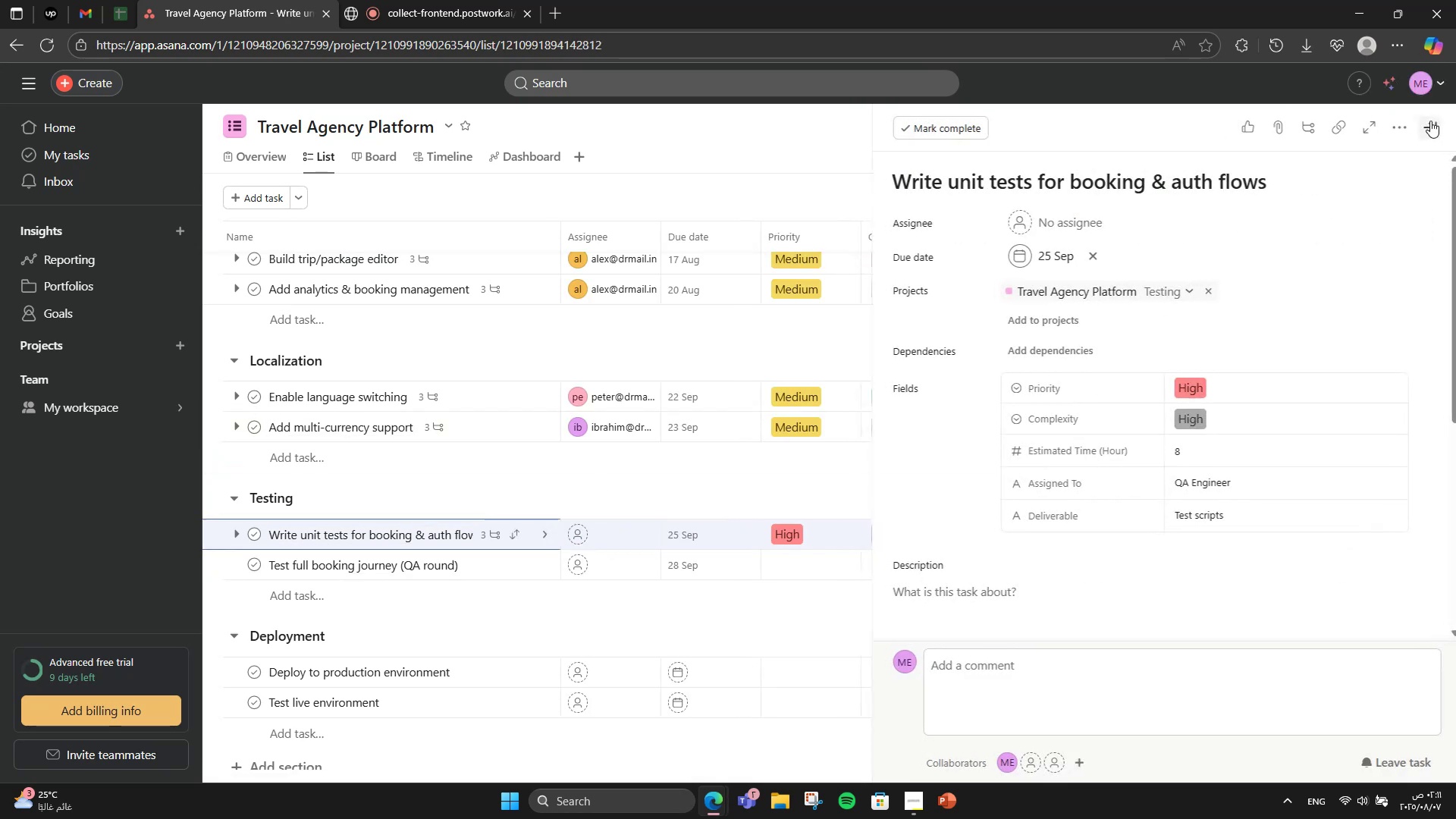 
mouse_move([1410, 108])
 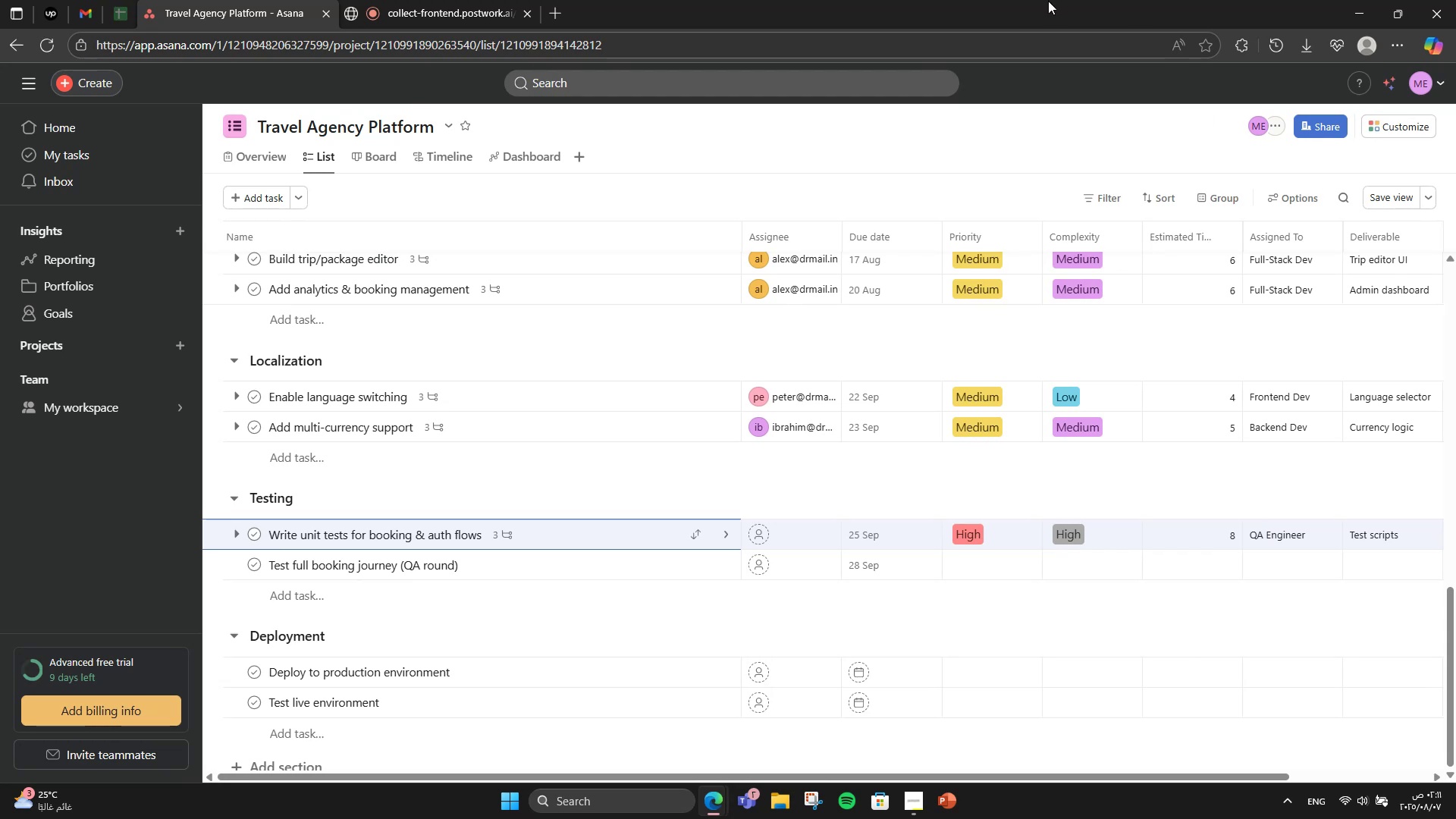 
left_click([777, 543])
 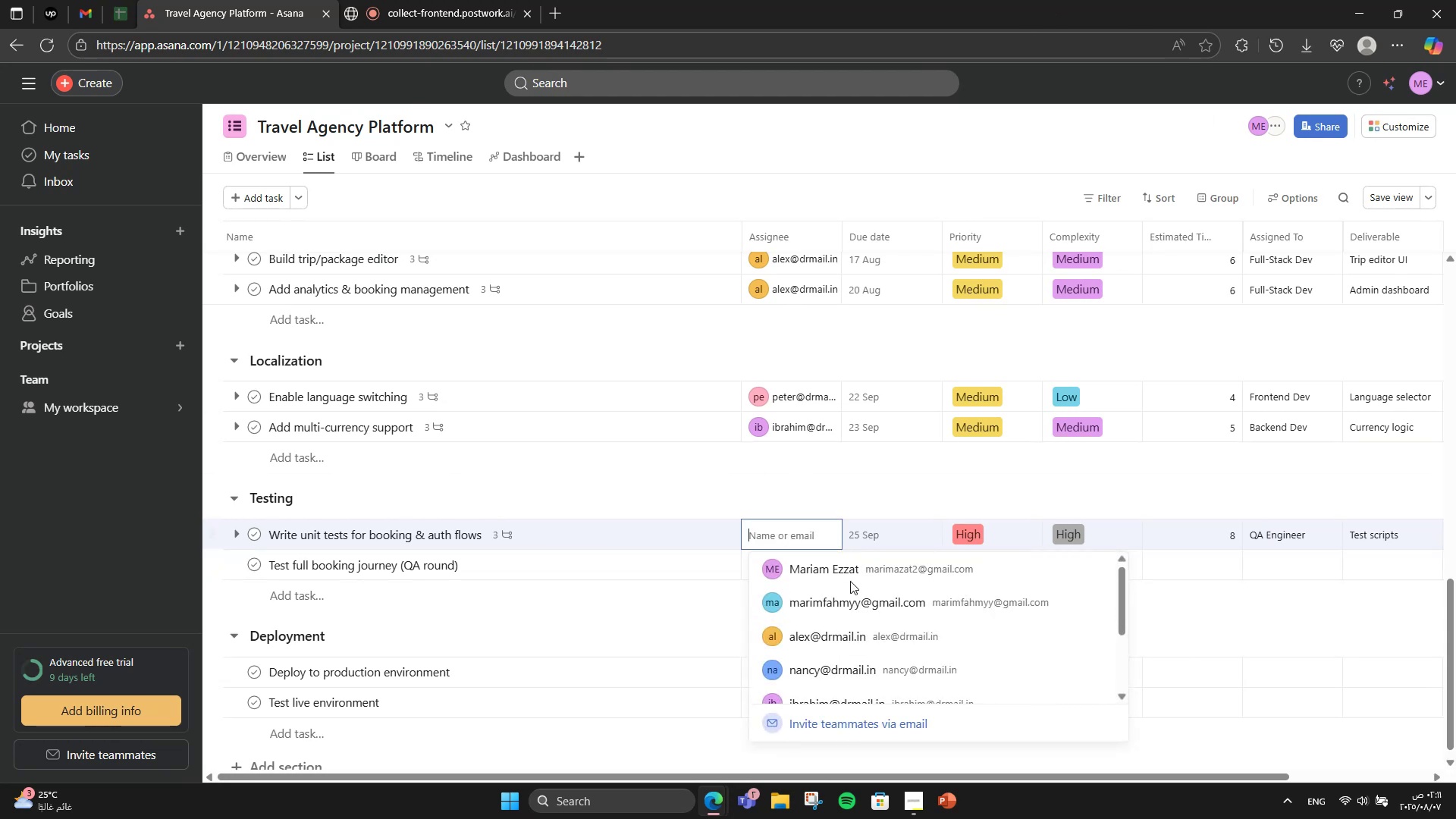 
wait(7.57)
 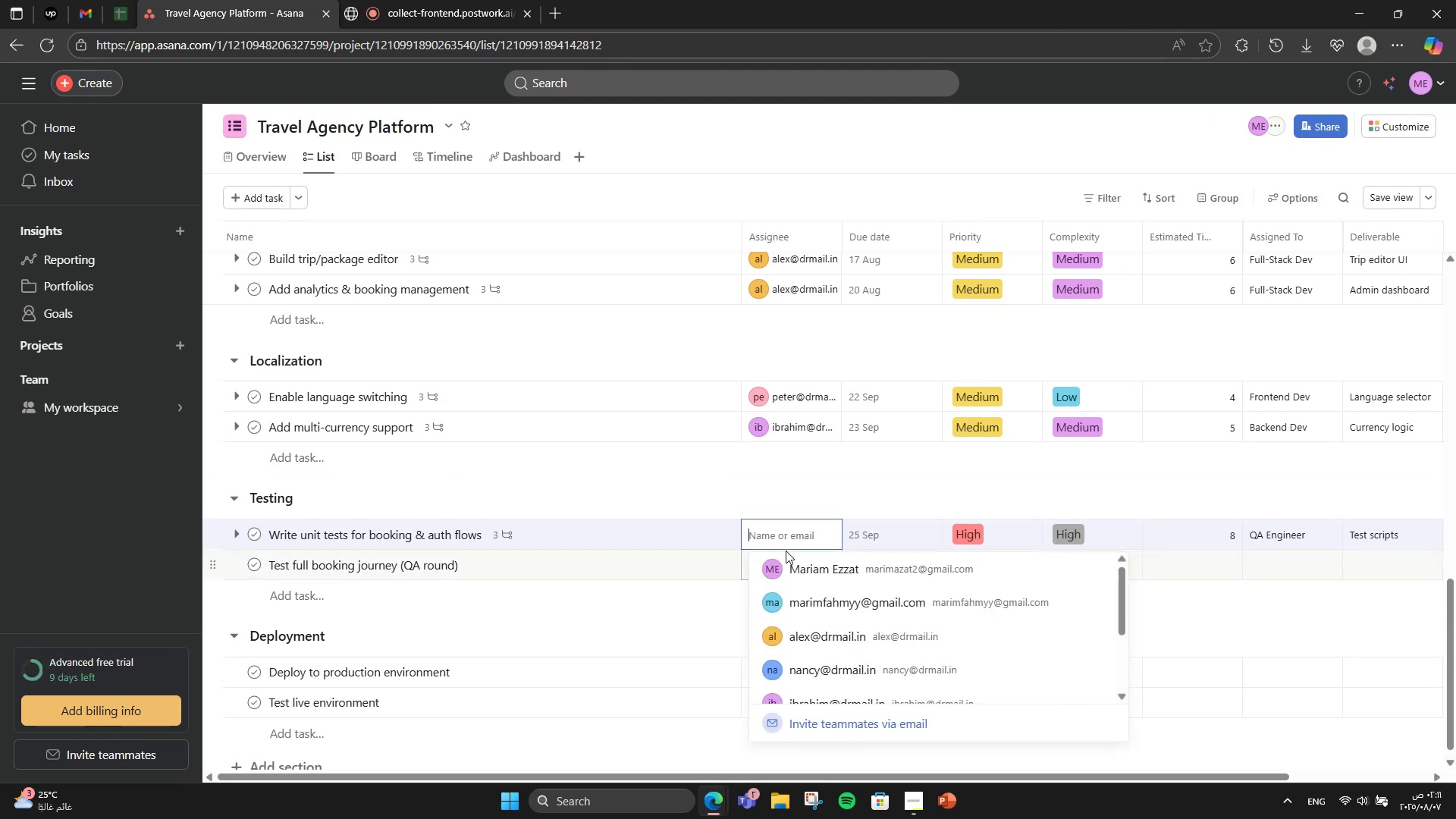 
left_click([946, 665])
 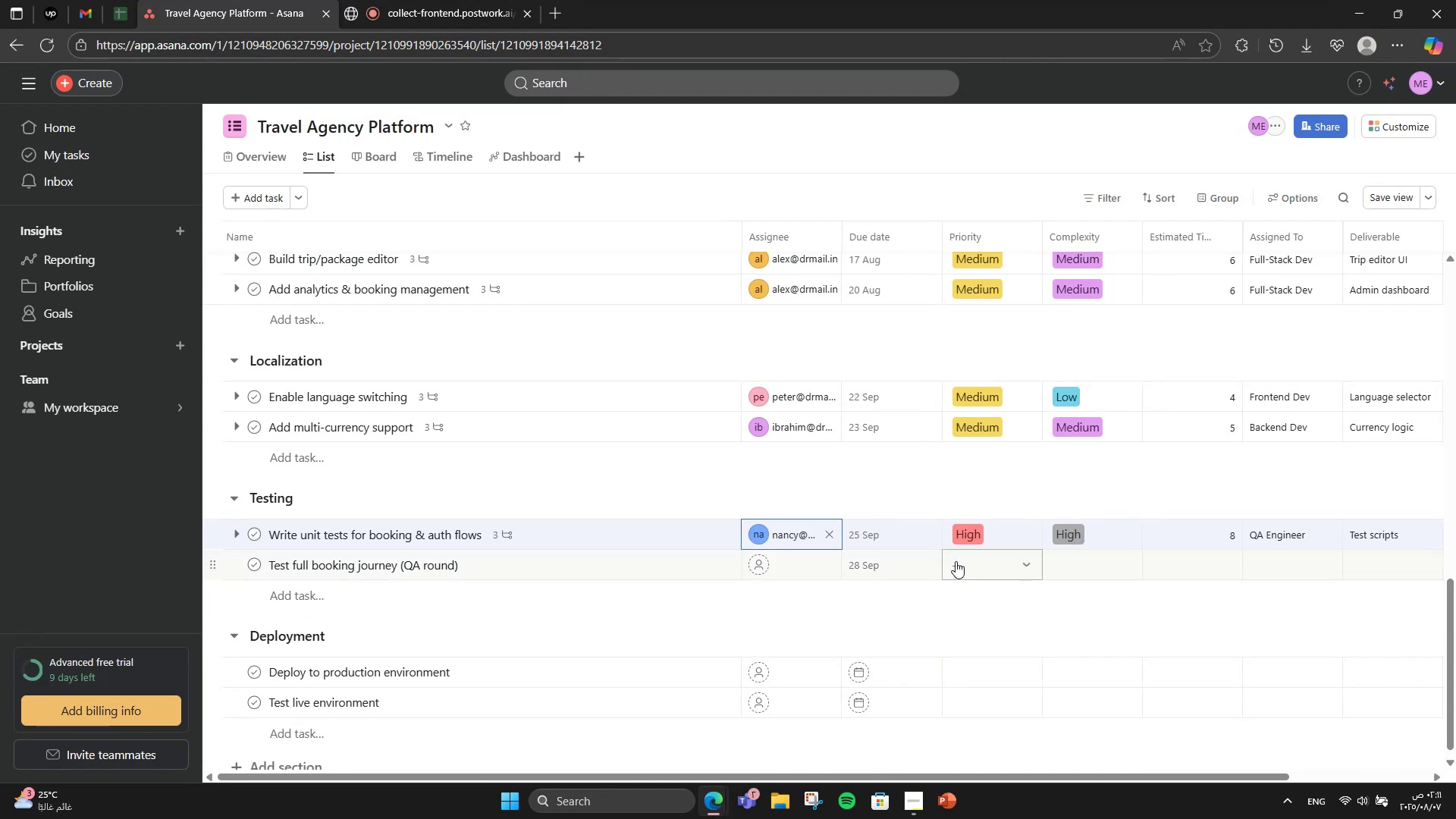 
wait(5.05)
 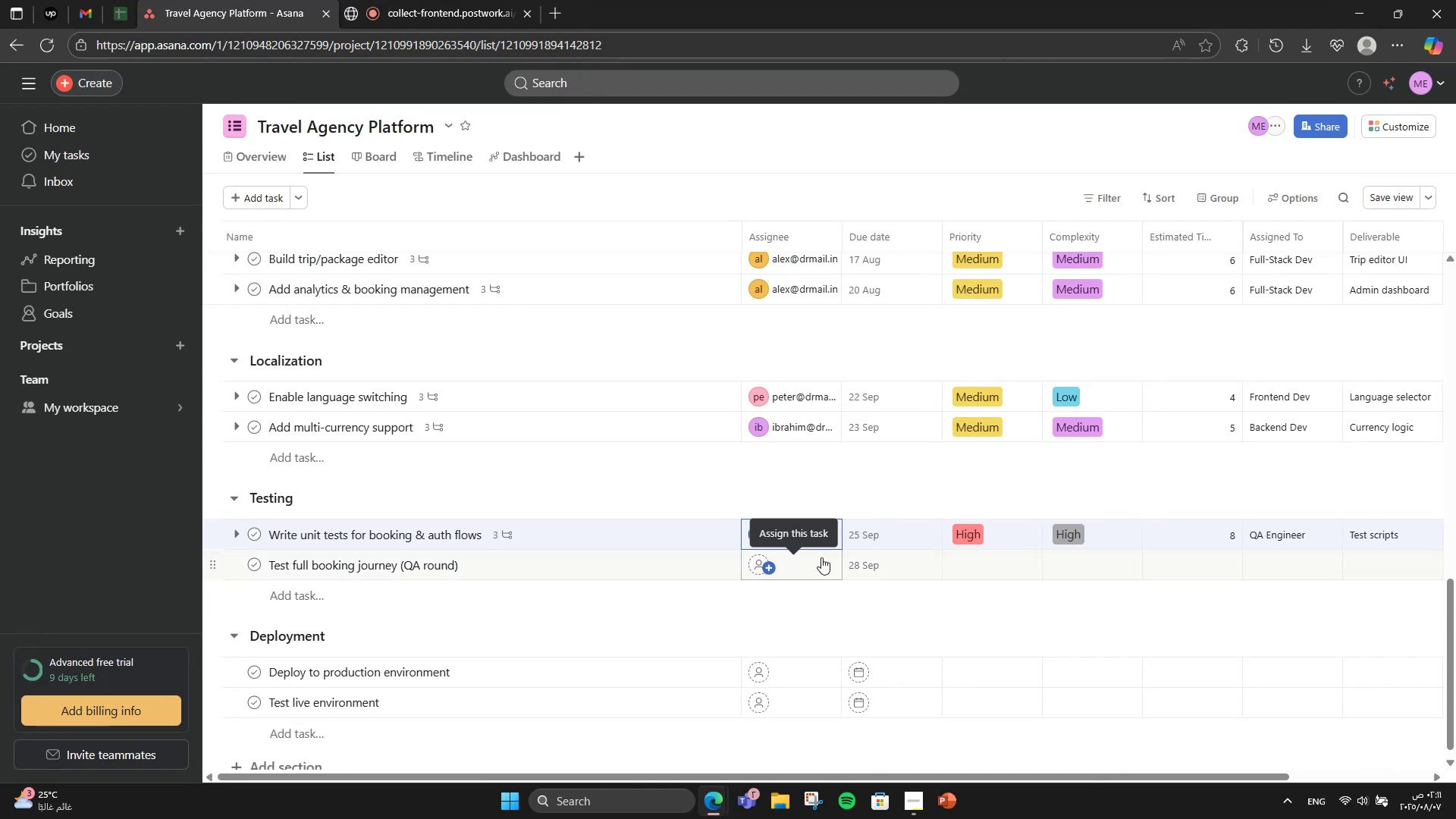 
left_click([956, 561])
 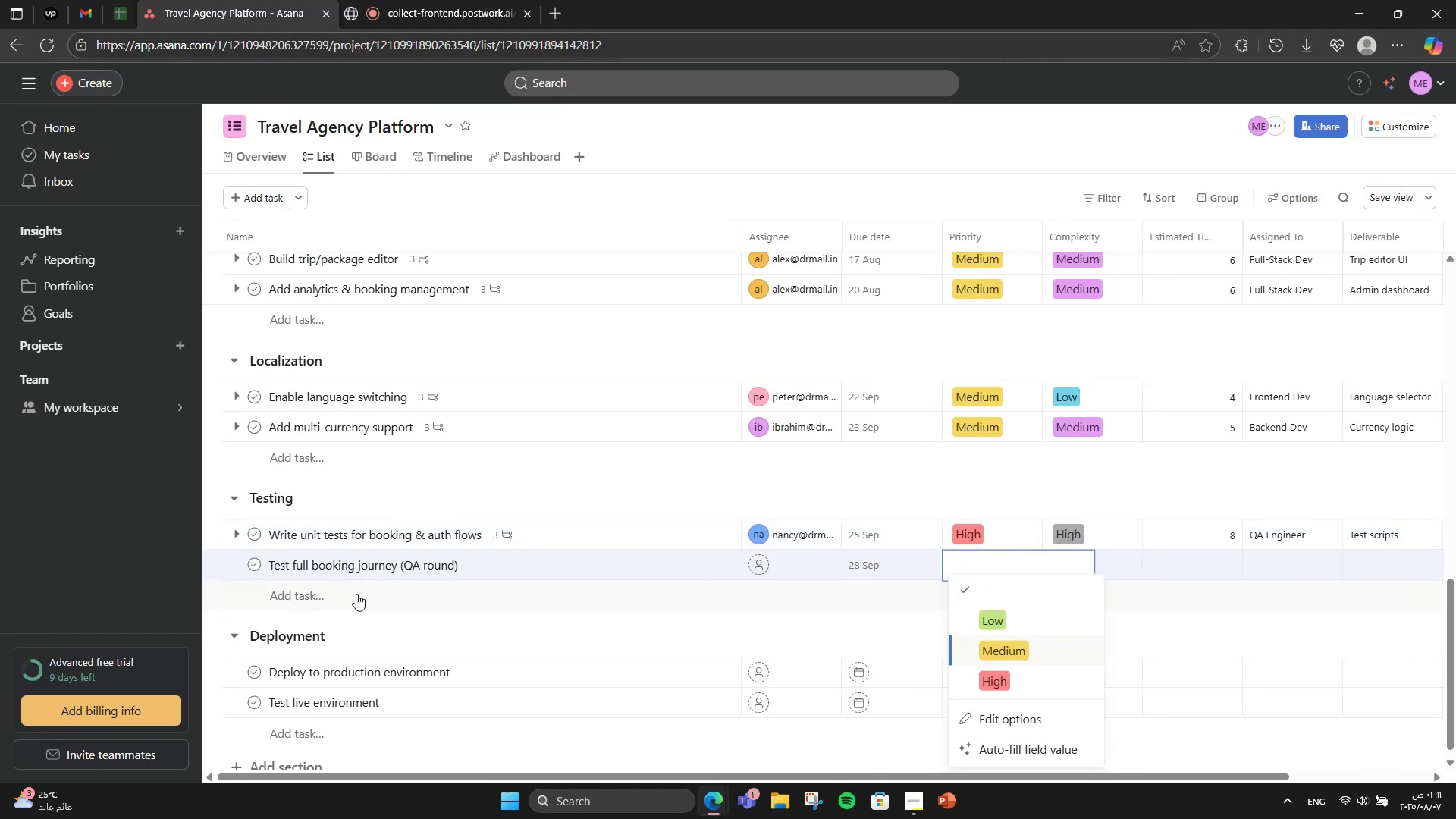 
wait(6.62)
 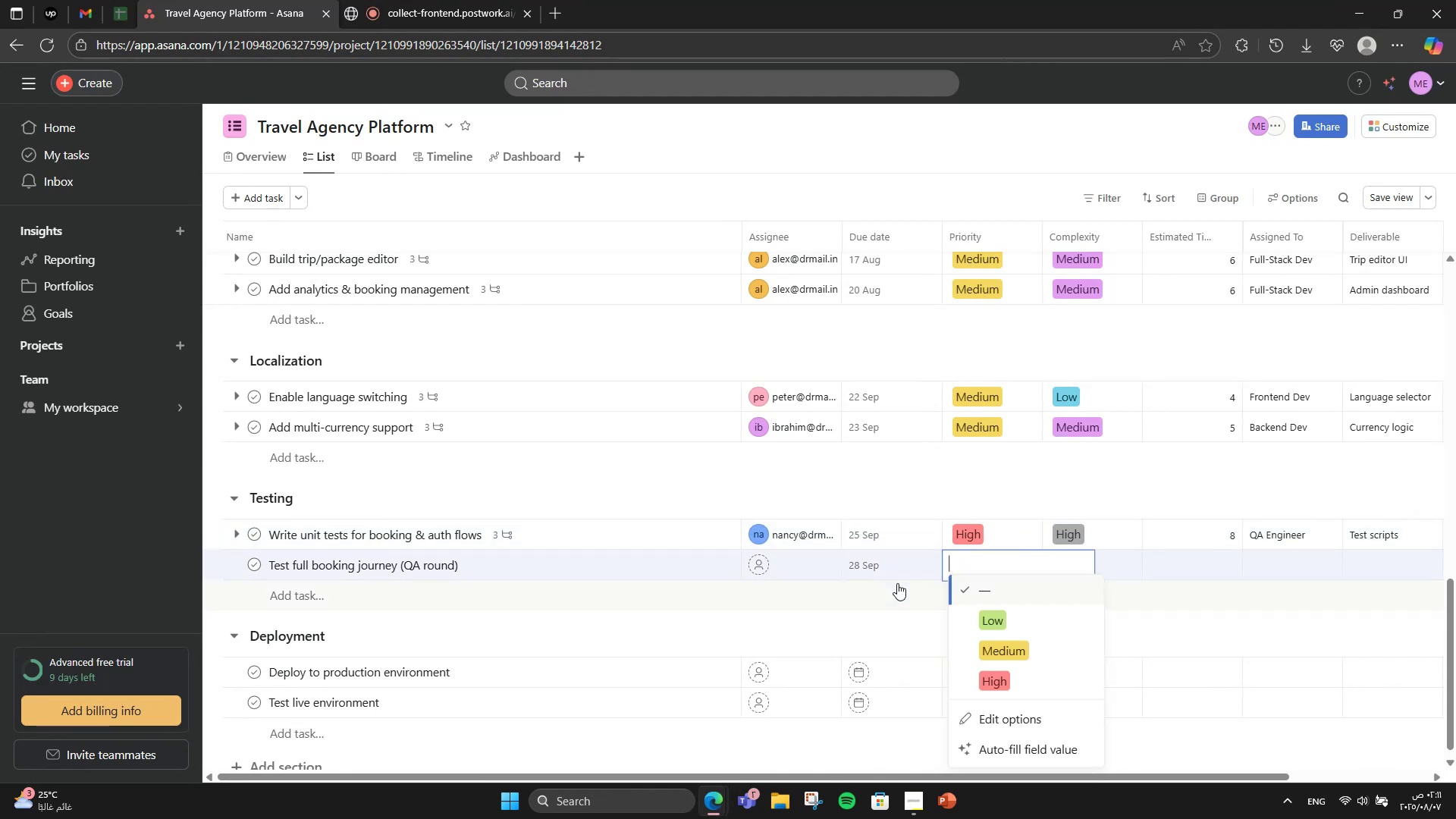 
left_click([979, 672])
 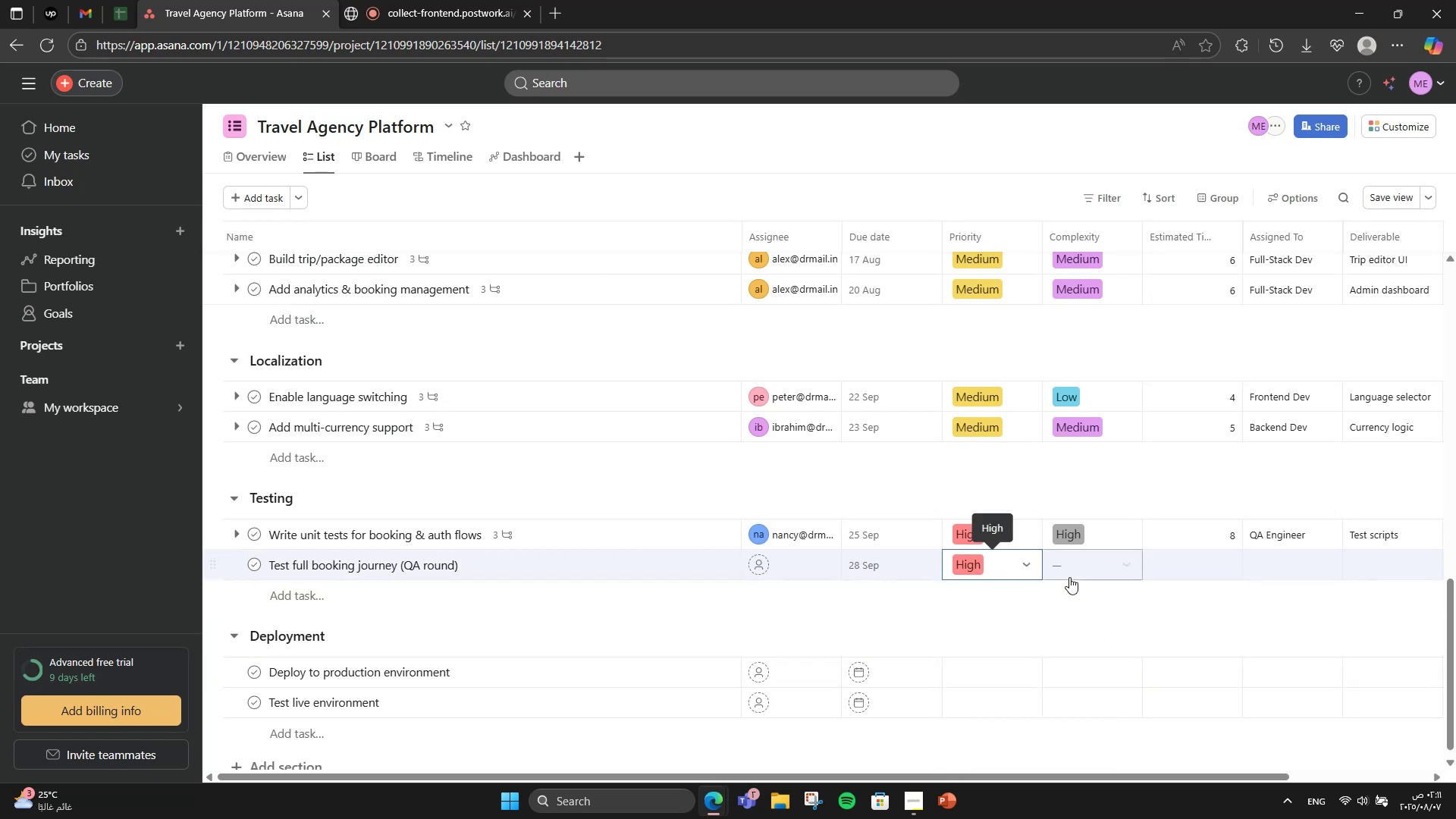 
left_click([1073, 573])
 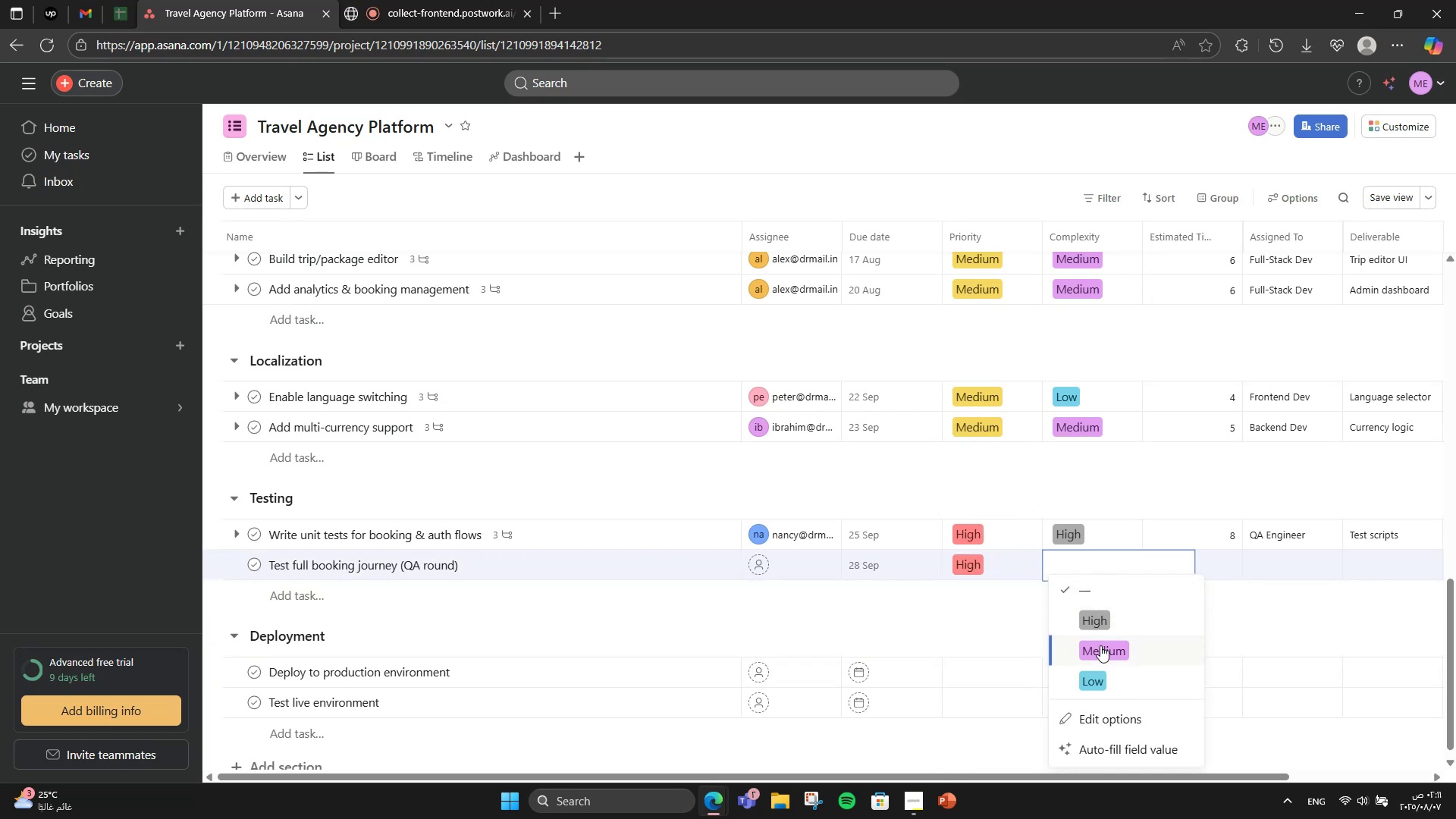 
left_click([1100, 645])
 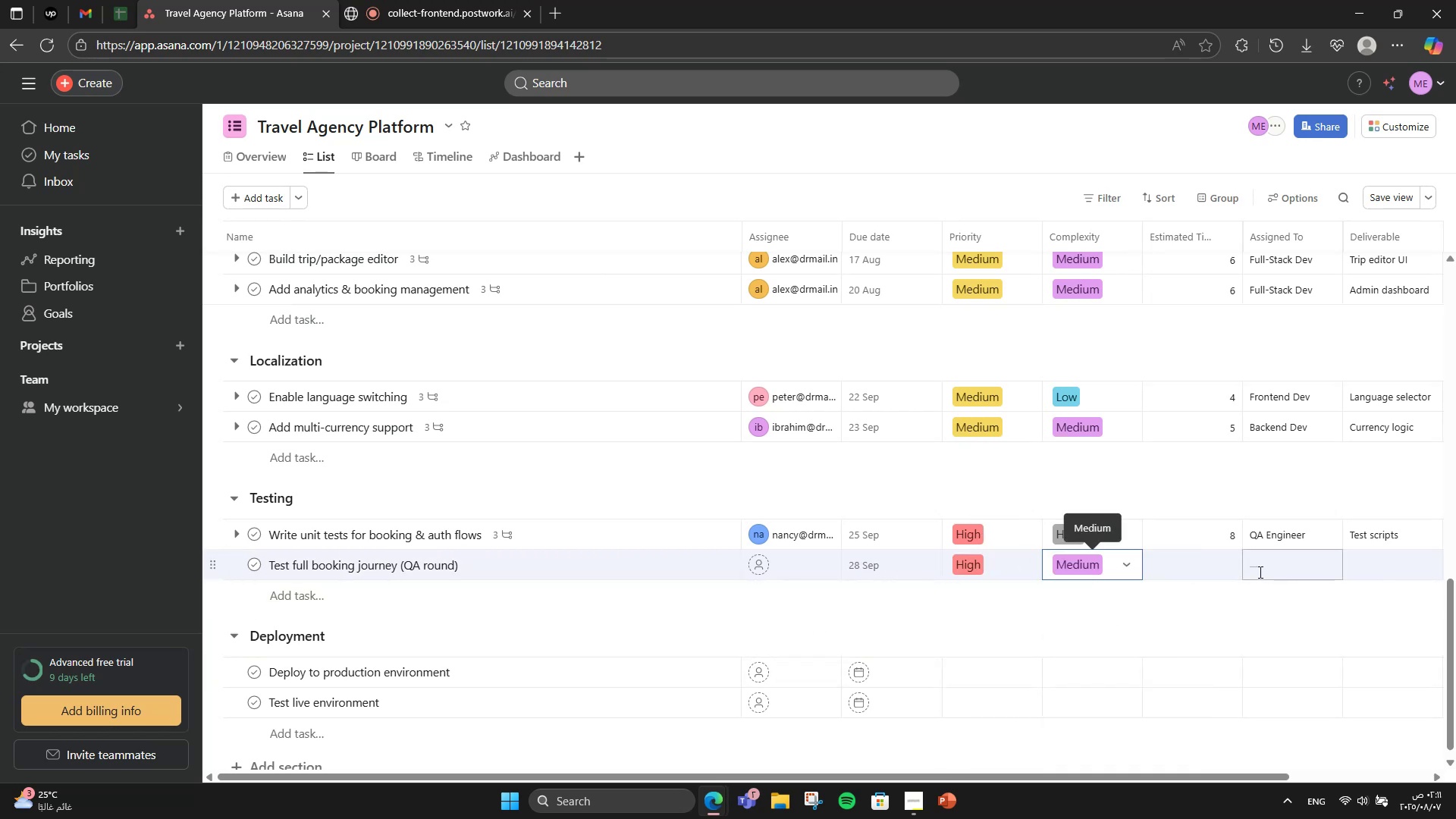 
left_click([1223, 563])
 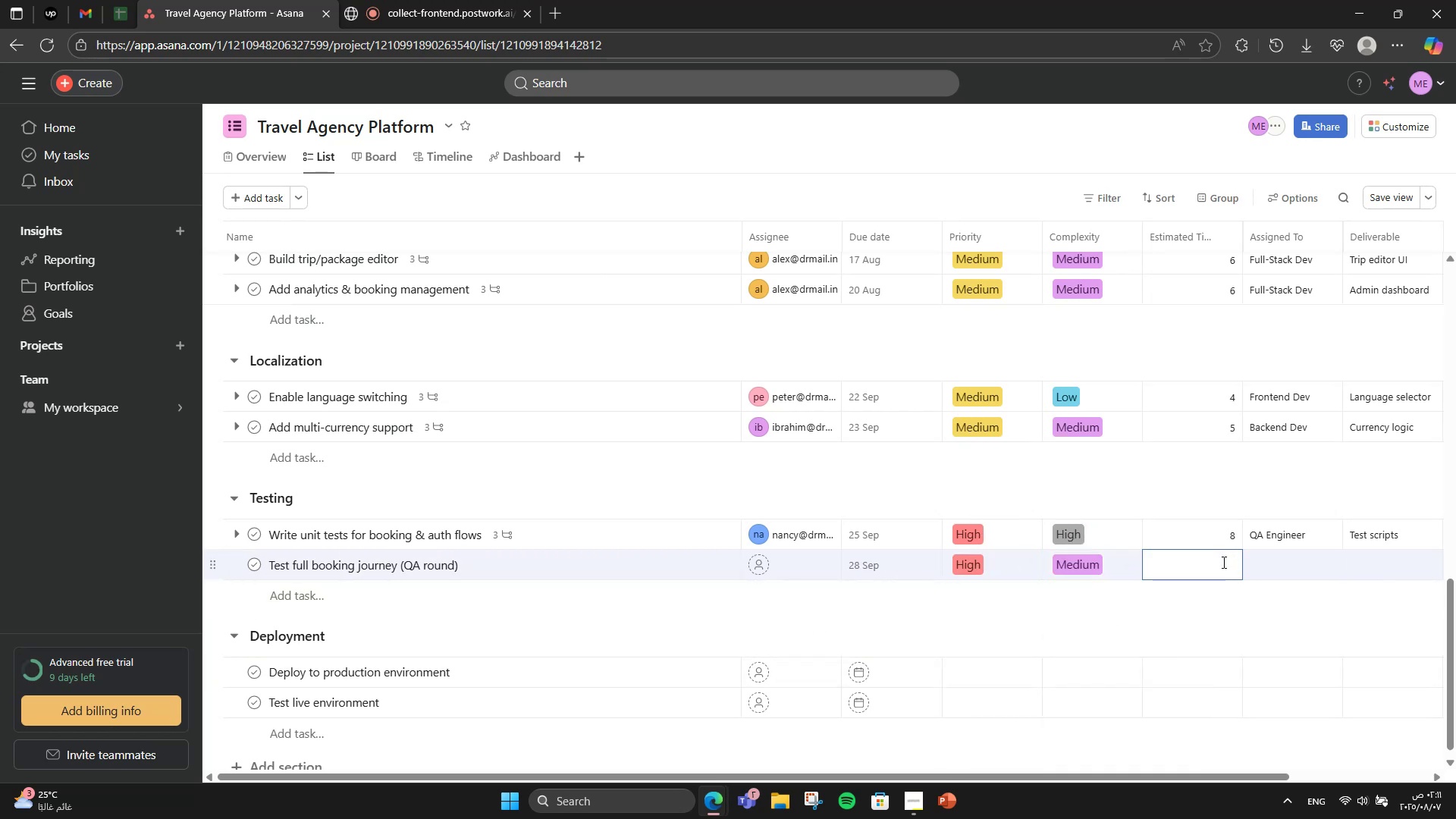 
key(Numpad6)
 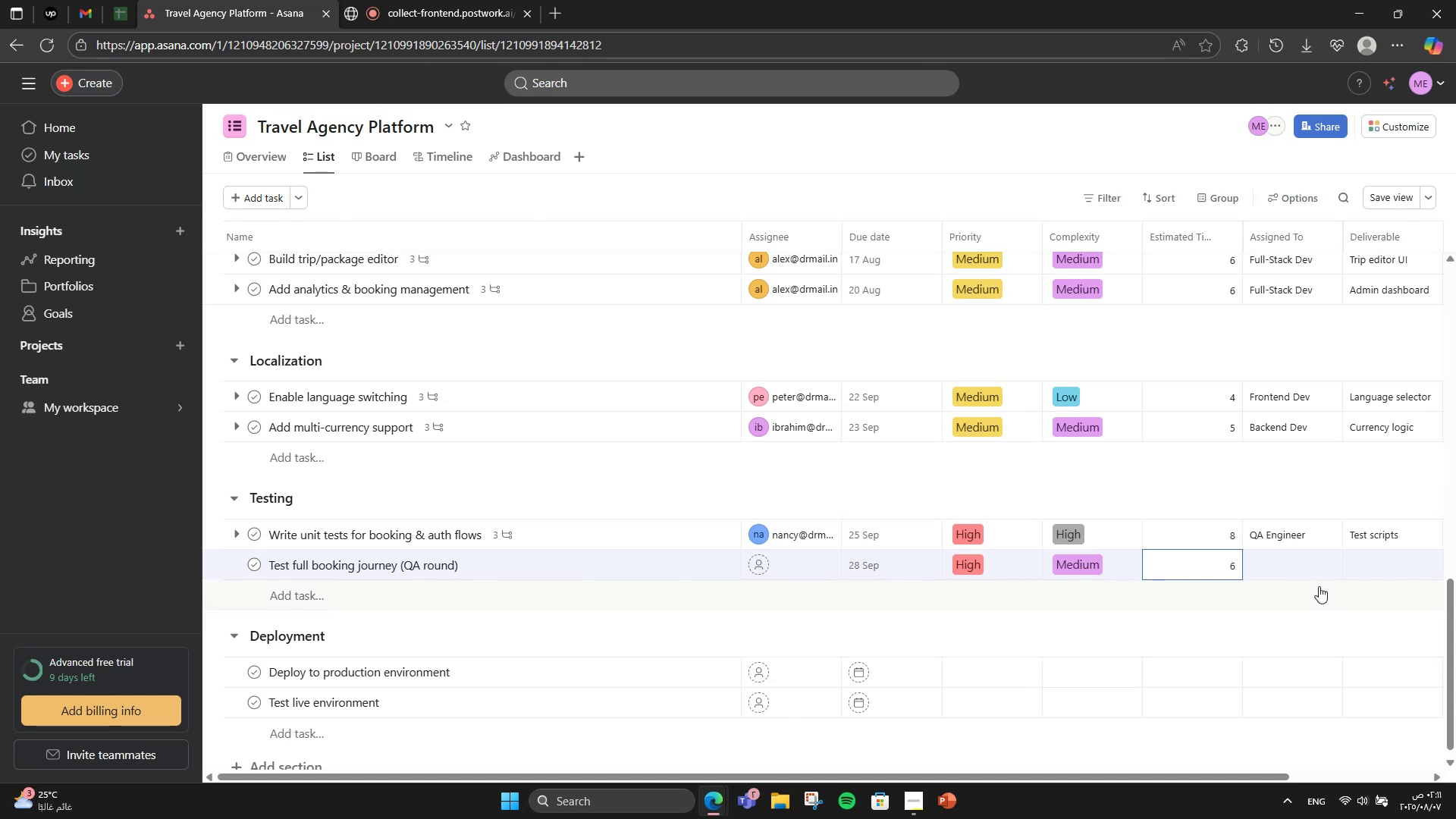 
left_click([1290, 570])
 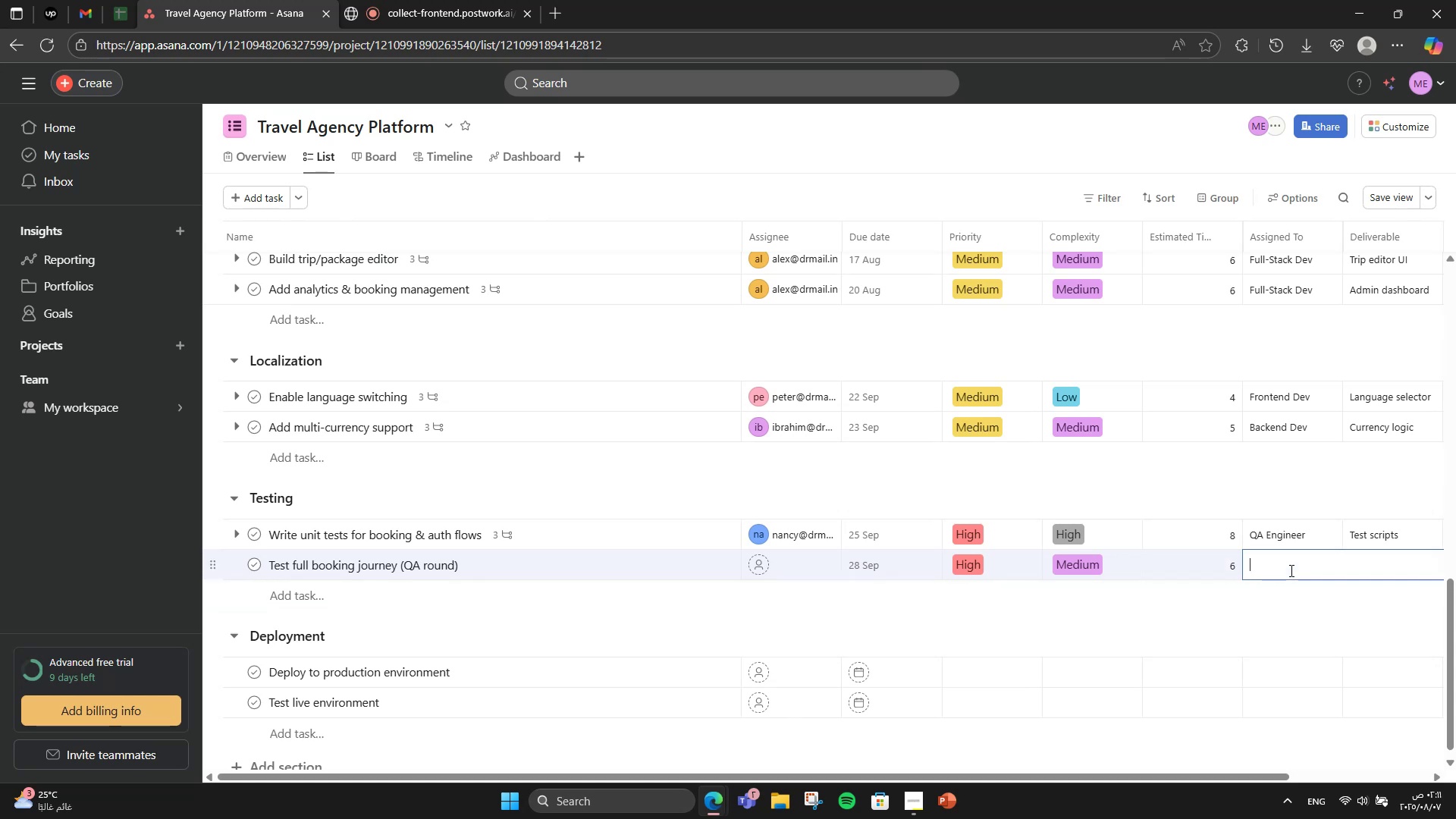 
type(QA Team)
 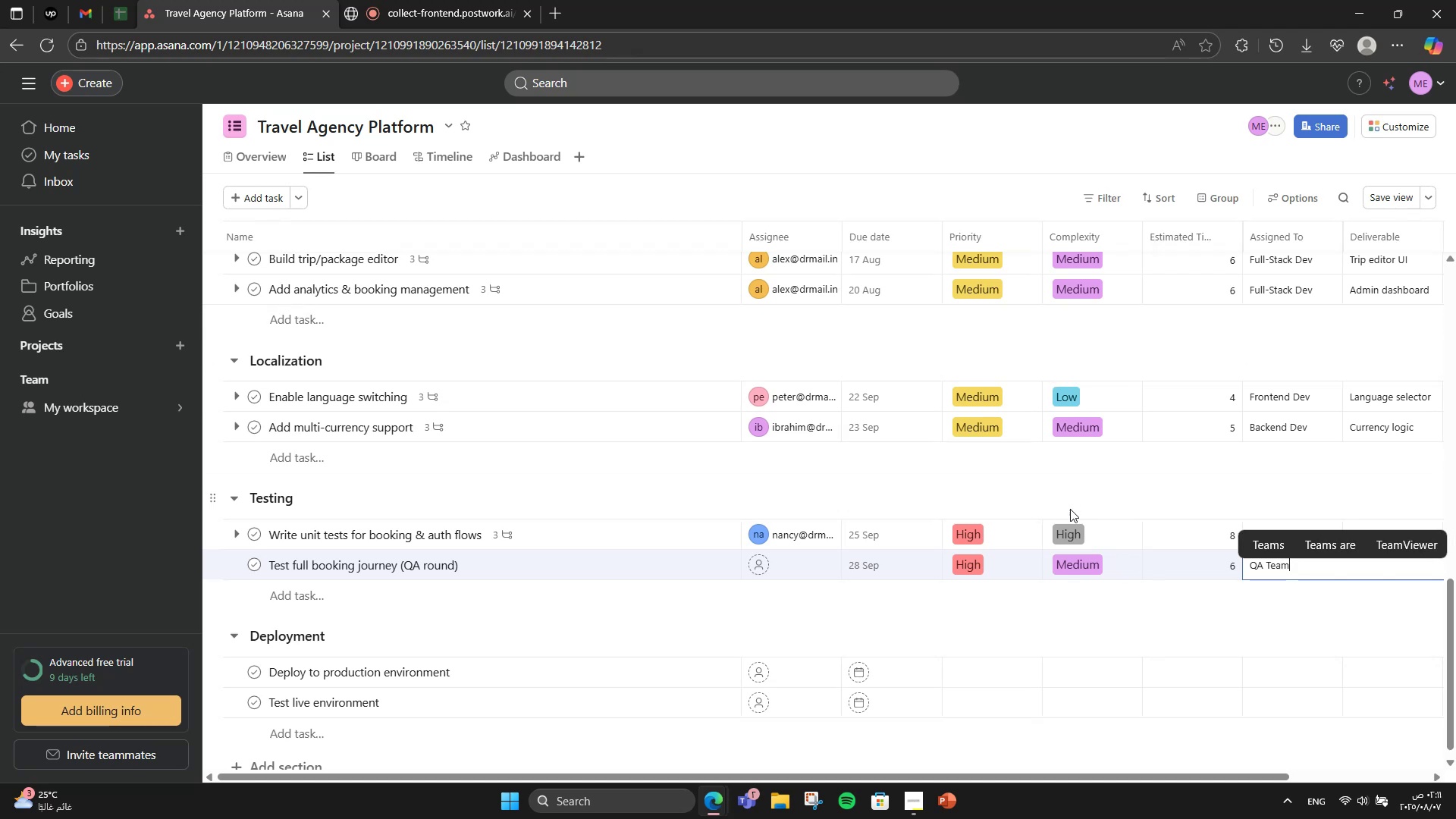 
left_click([1106, 493])
 